 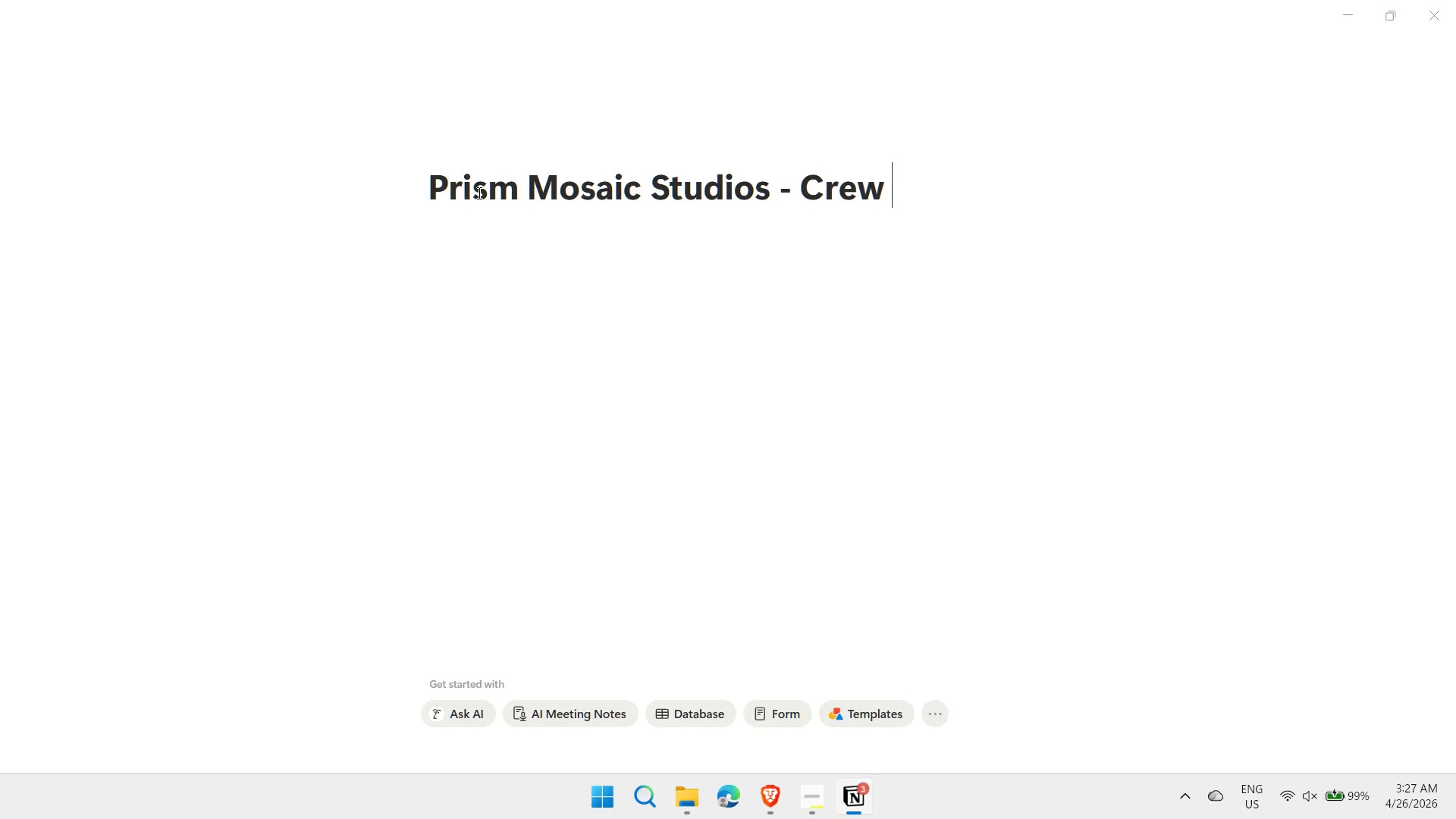 
hold_key(key=ShiftRight, duration=0.69)
 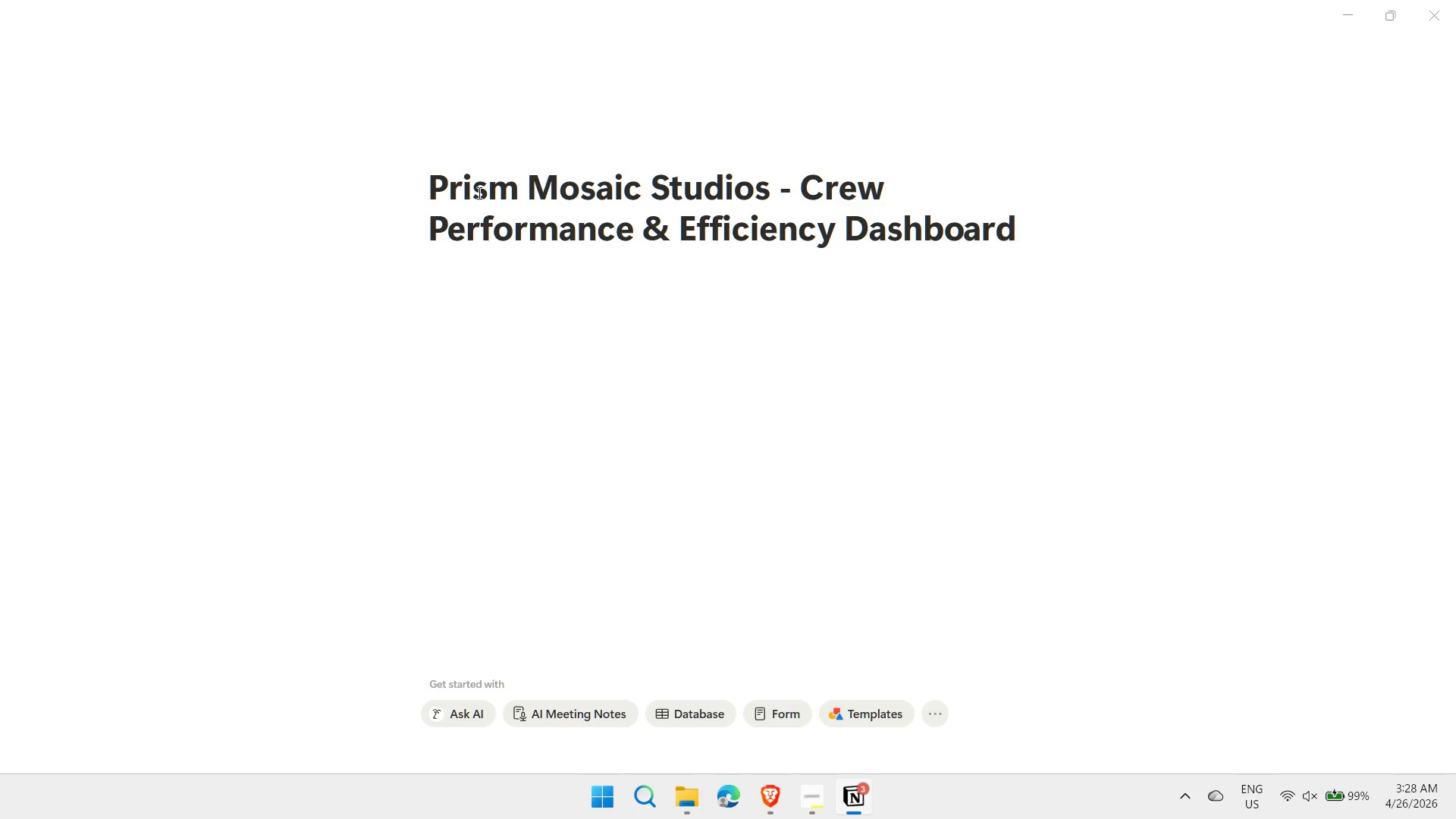 
wait(7.69)
 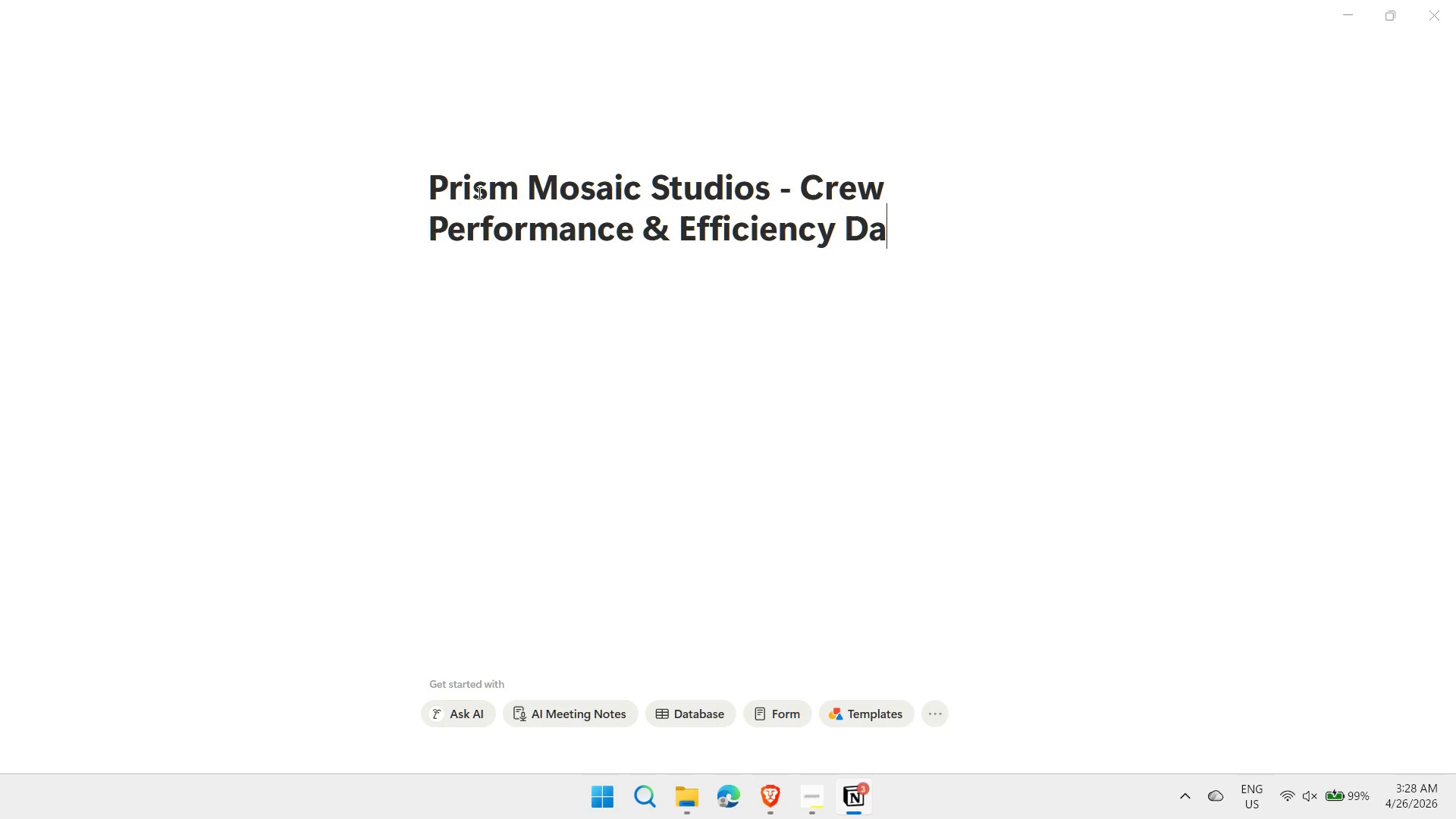 
left_click([453, 297])
 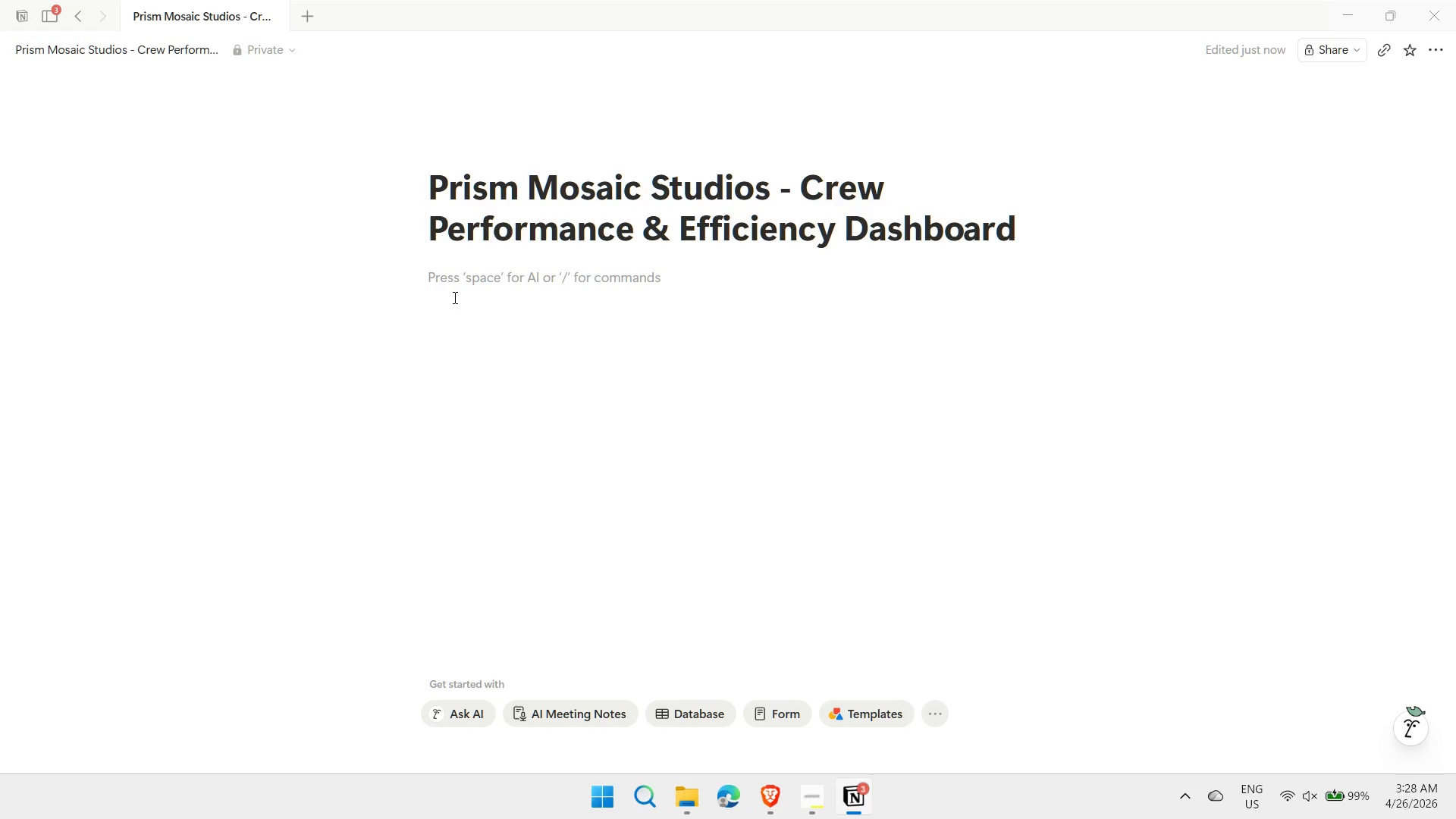 
type(---### Main data)
key(Backspace)
type(abases)
 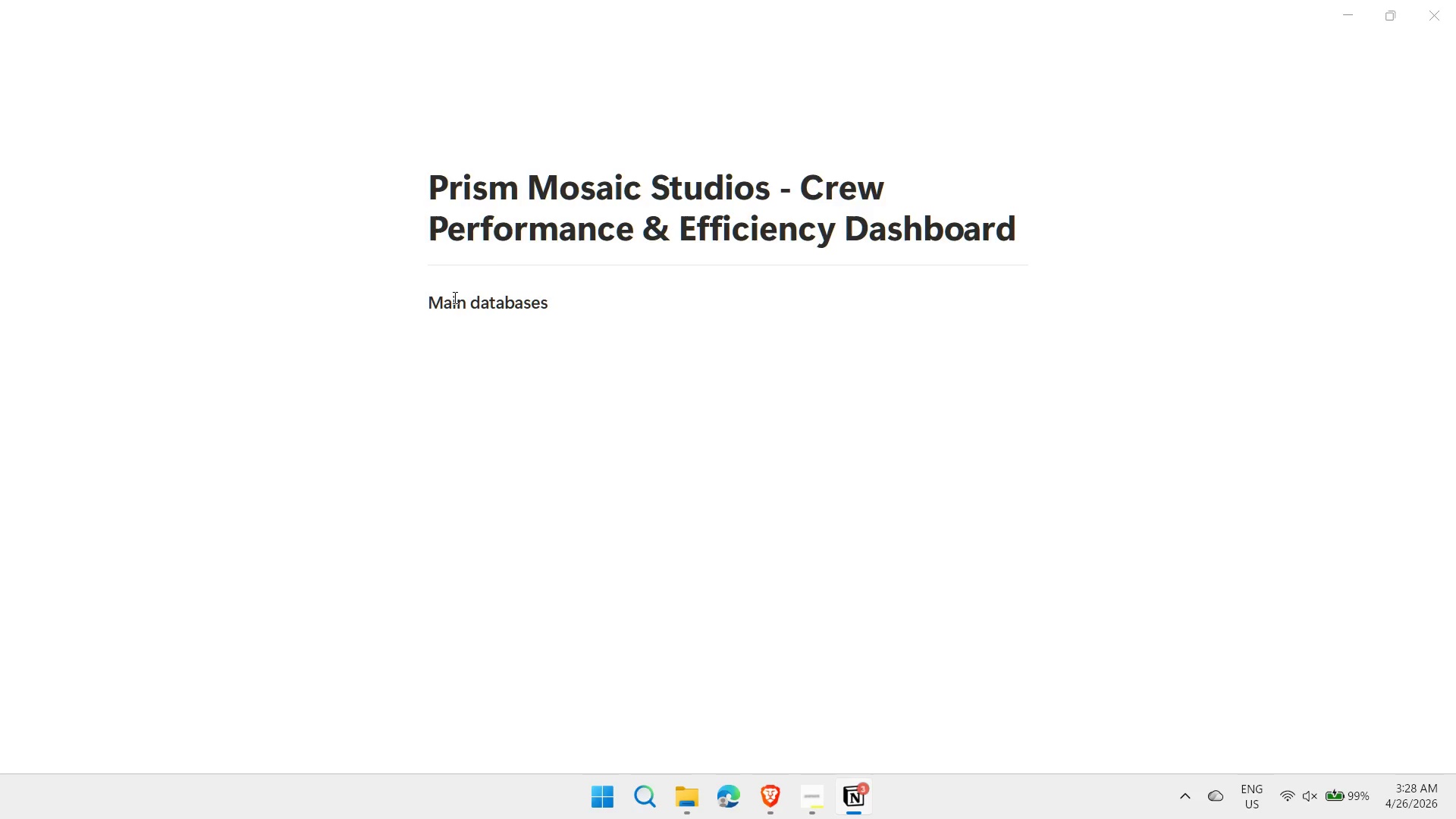 
key(Enter)
 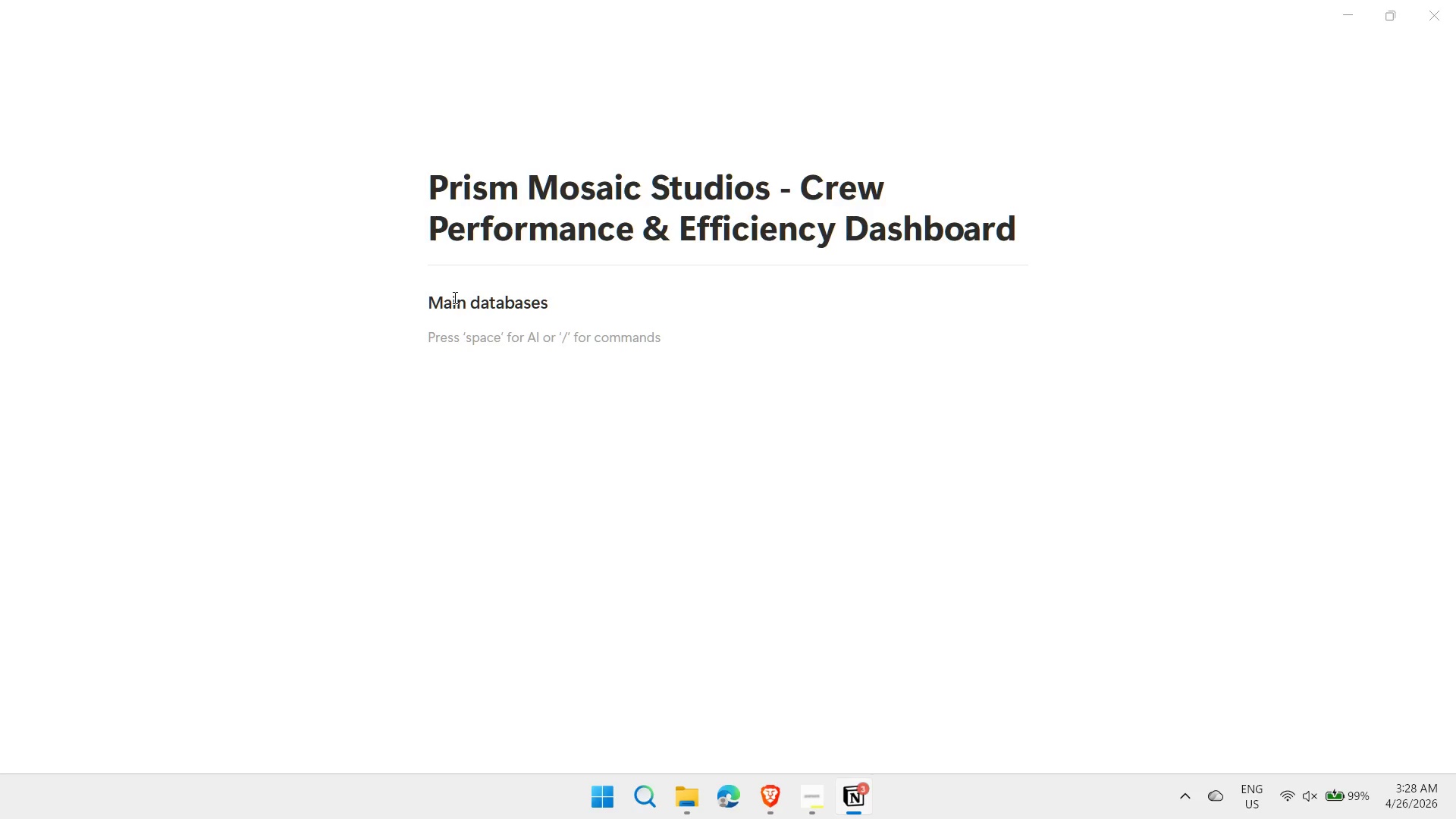 
type(/da)
 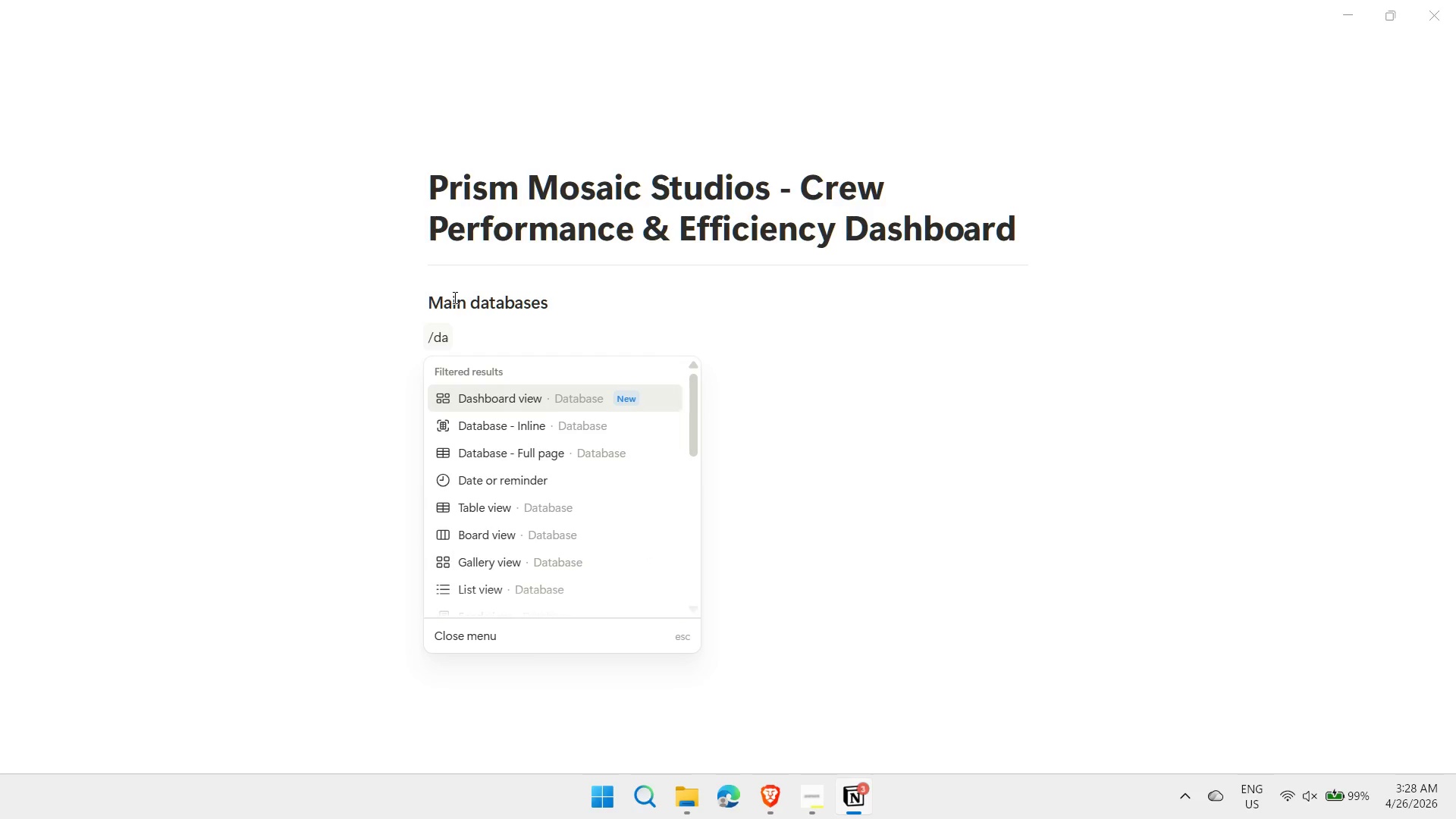 
key(ArrowUp)
 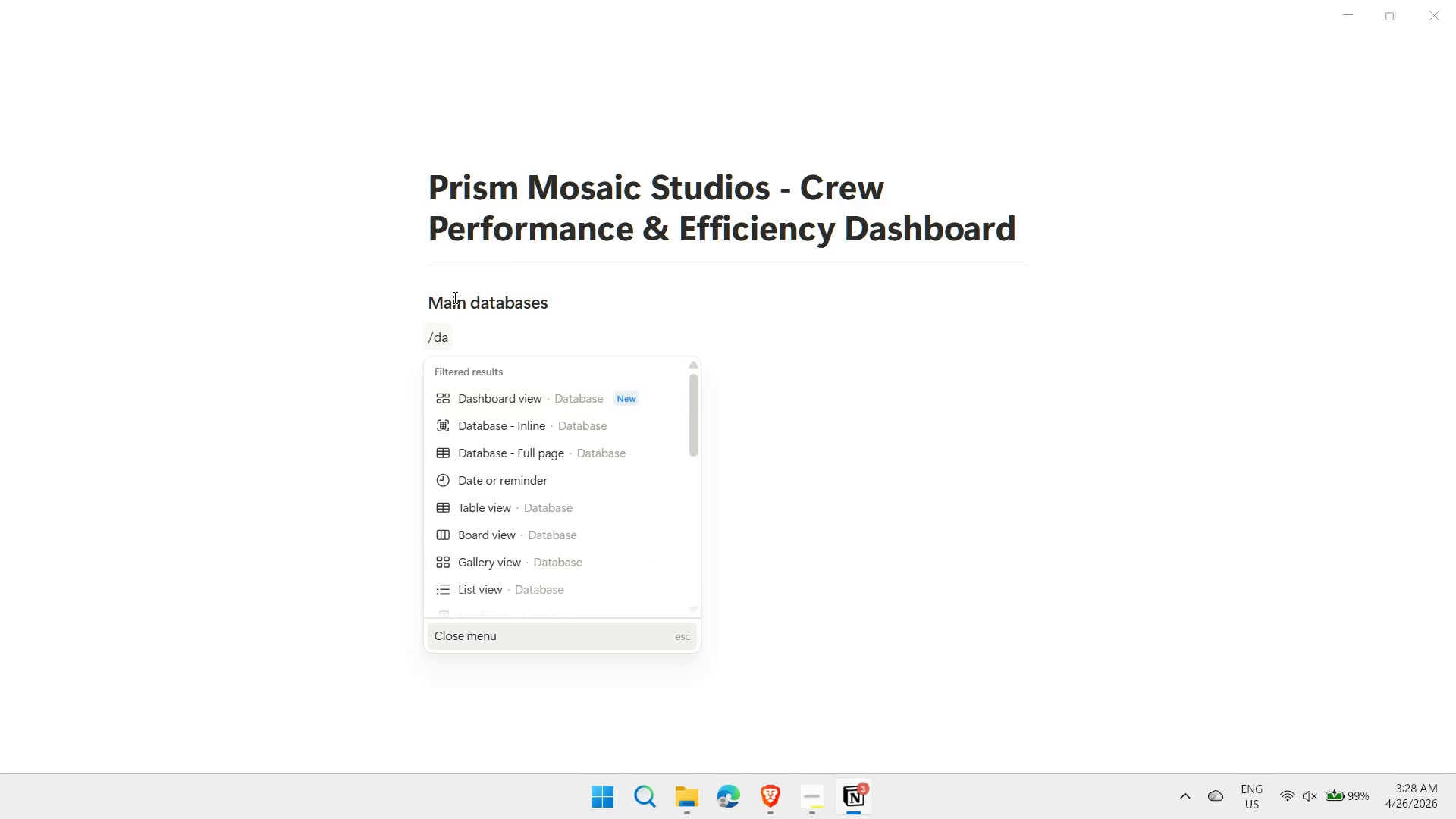 
key(ArrowUp)
 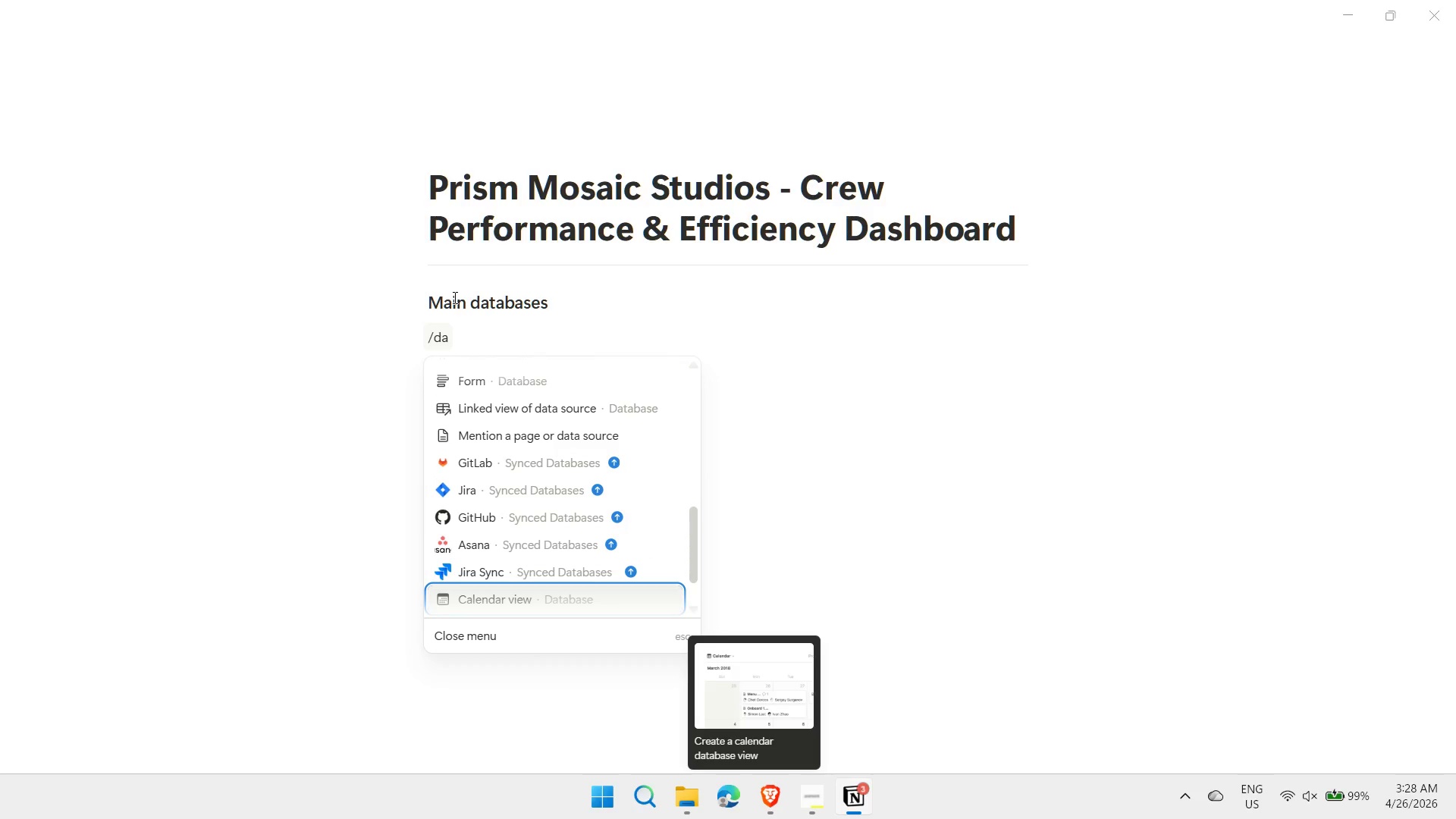 
key(ArrowUp)
 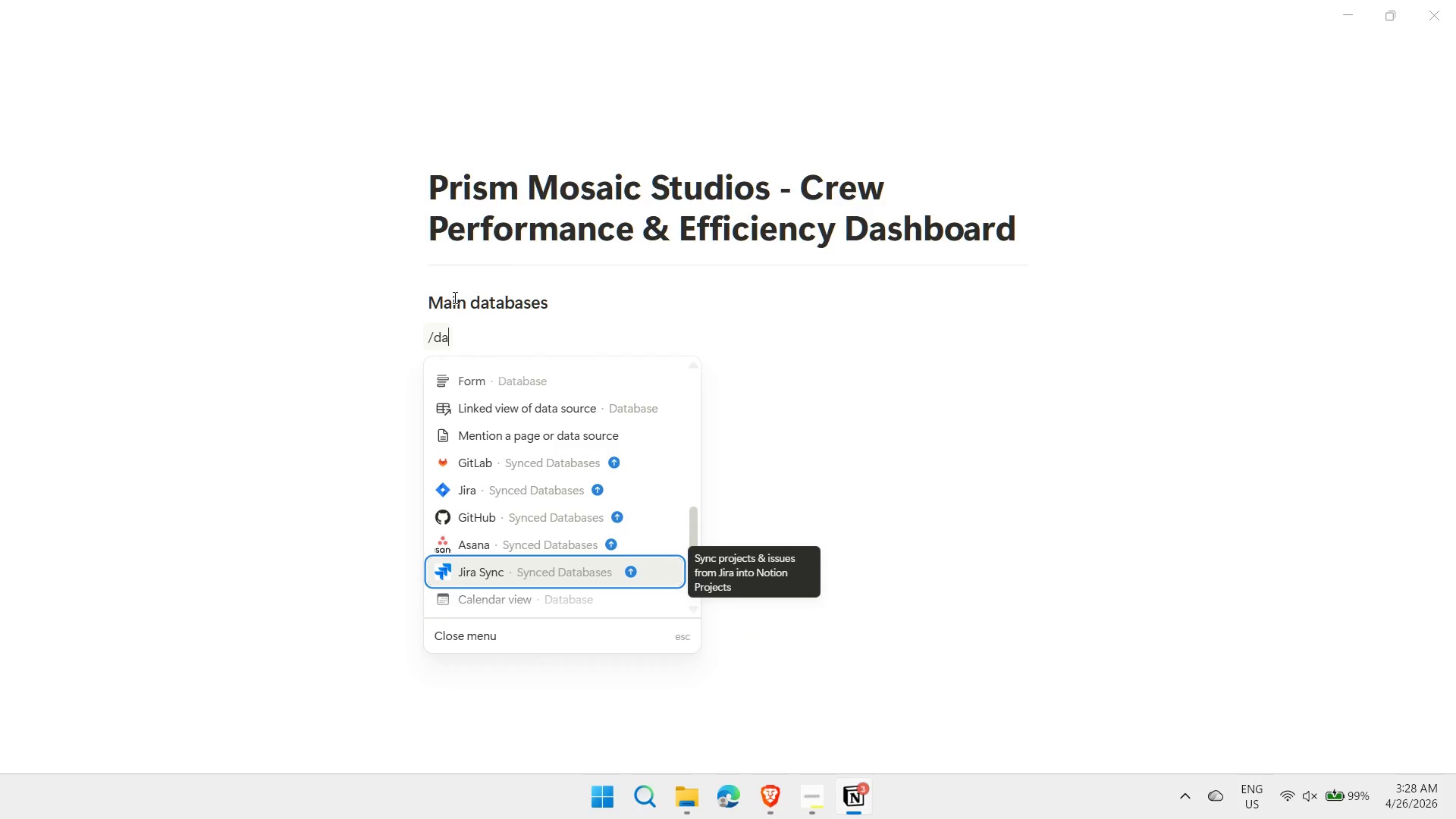 
hold_key(key=ArrowUp, duration=1.47)
 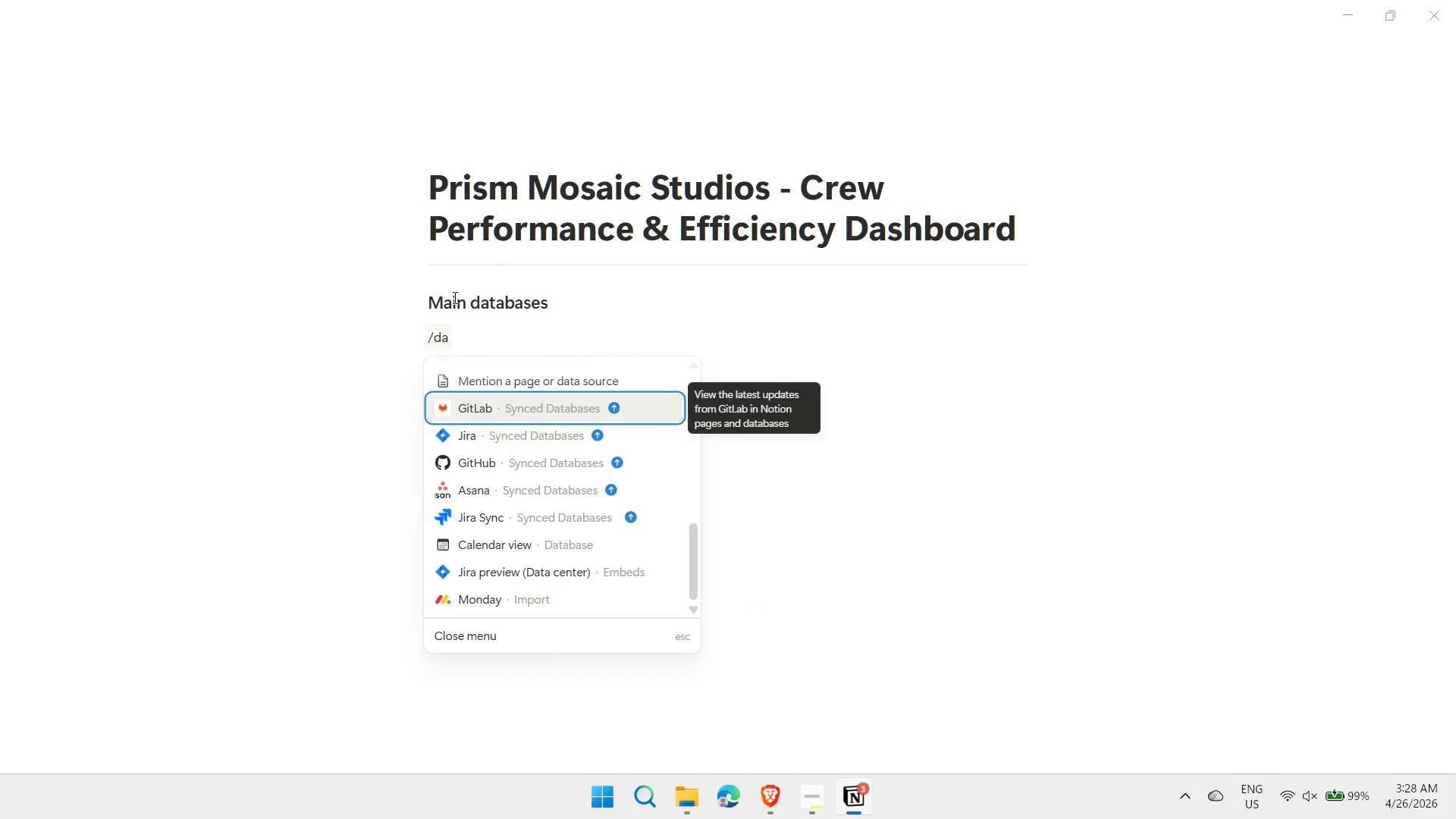 
key(ArrowDown)
 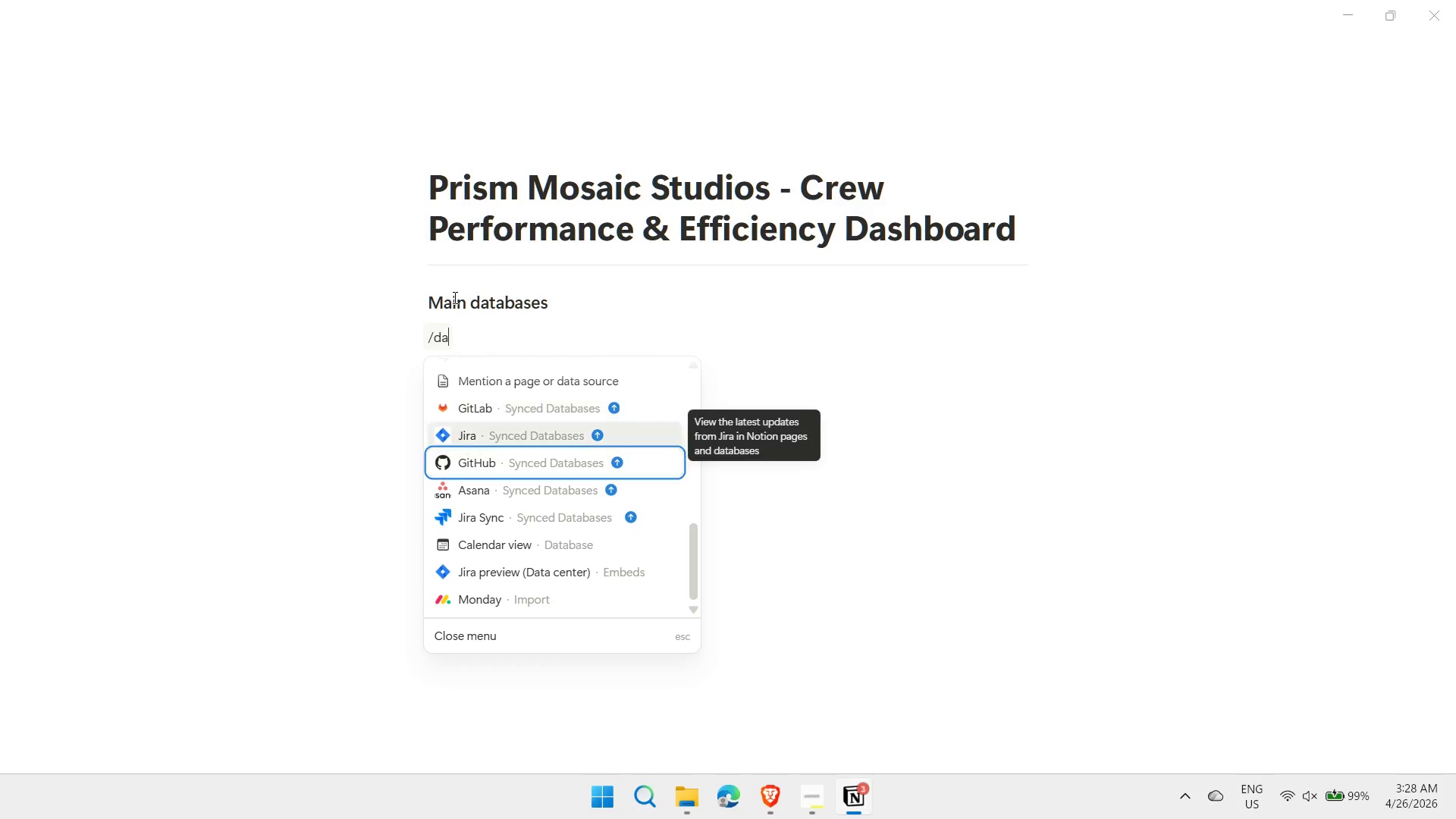 
hold_key(key=ArrowDown, duration=0.61)
 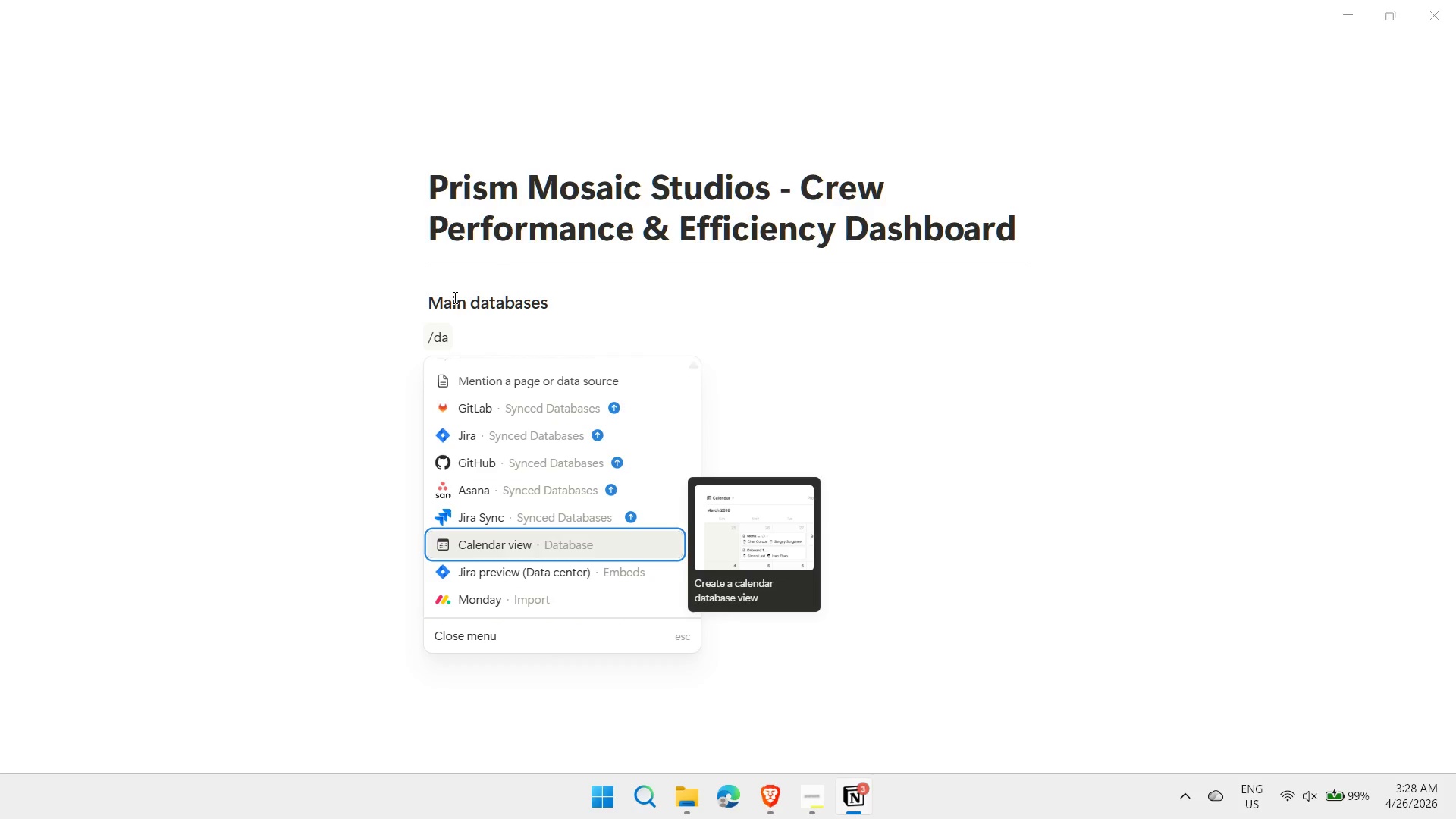 
key(ArrowDown)
 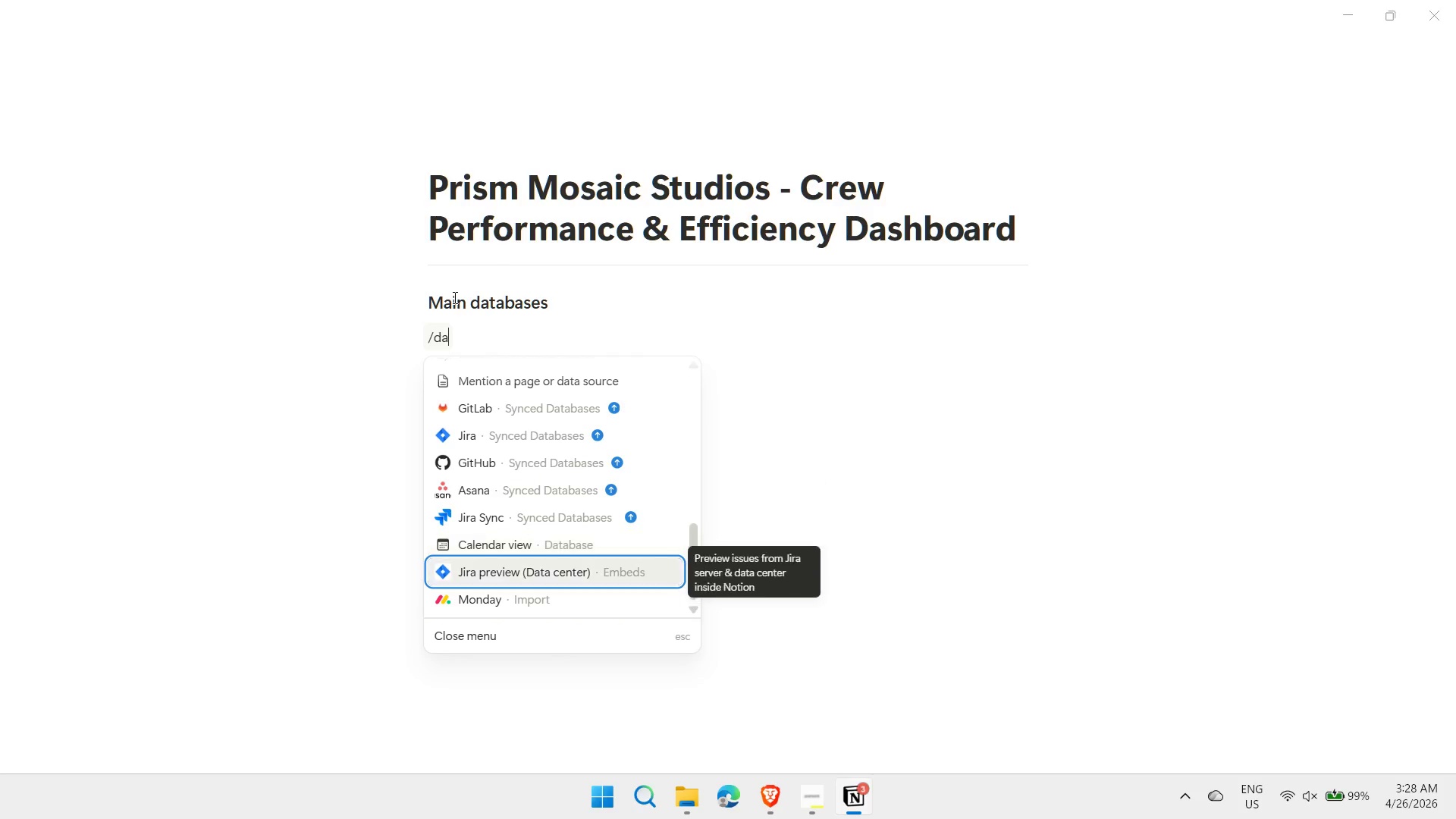 
key(ArrowDown)
 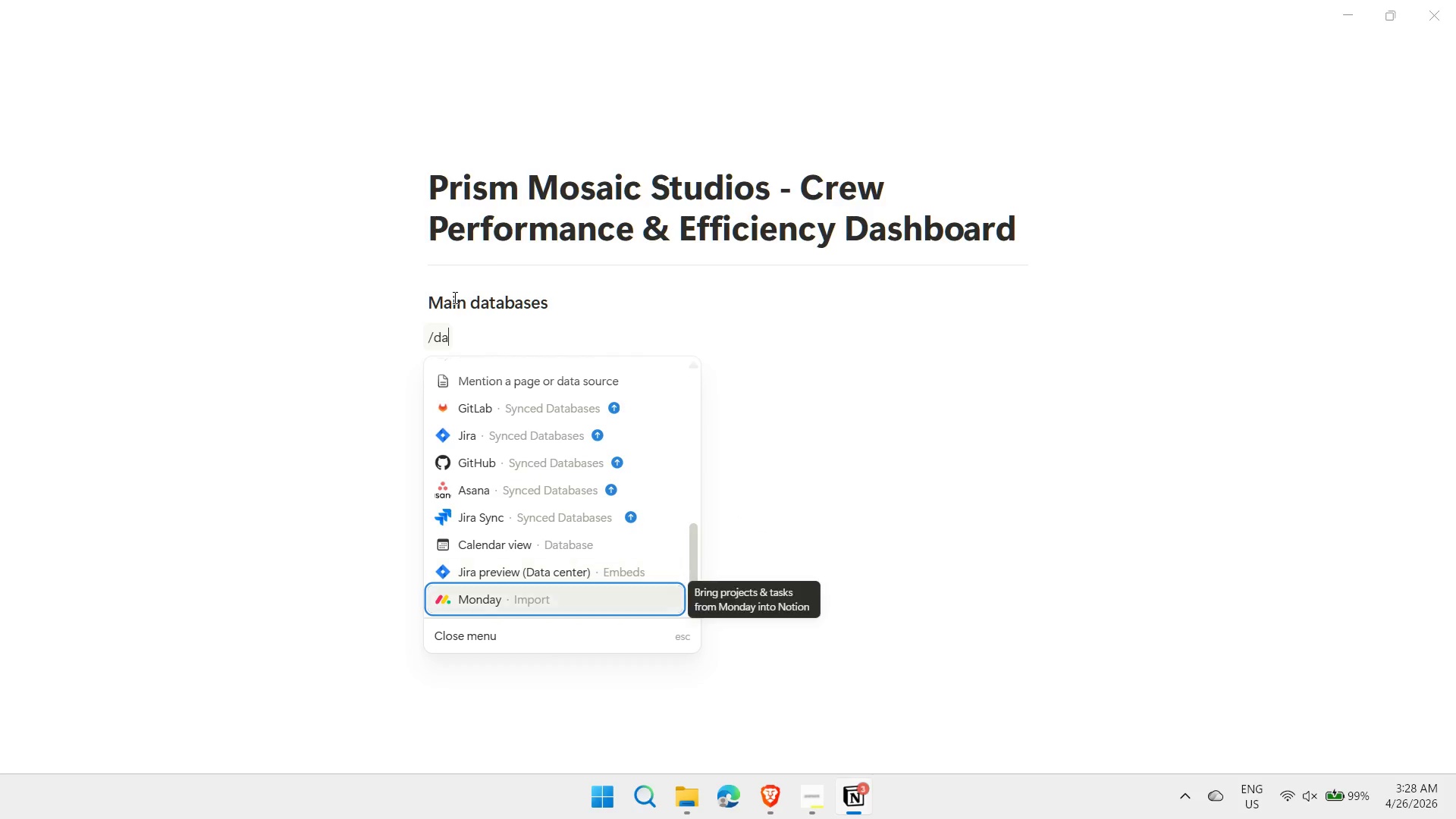 
key(ArrowDown)
 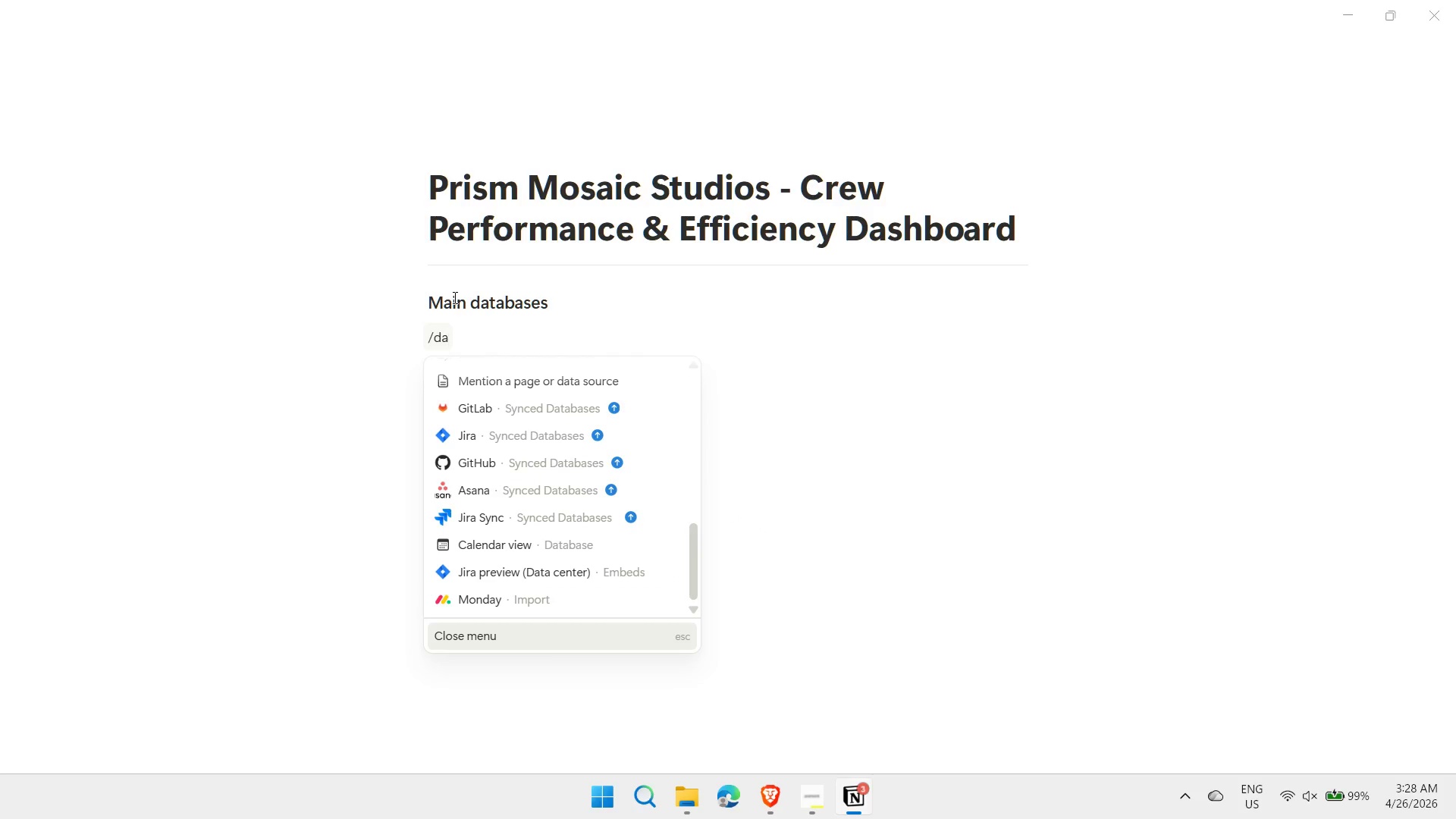 
key(ArrowDown)
 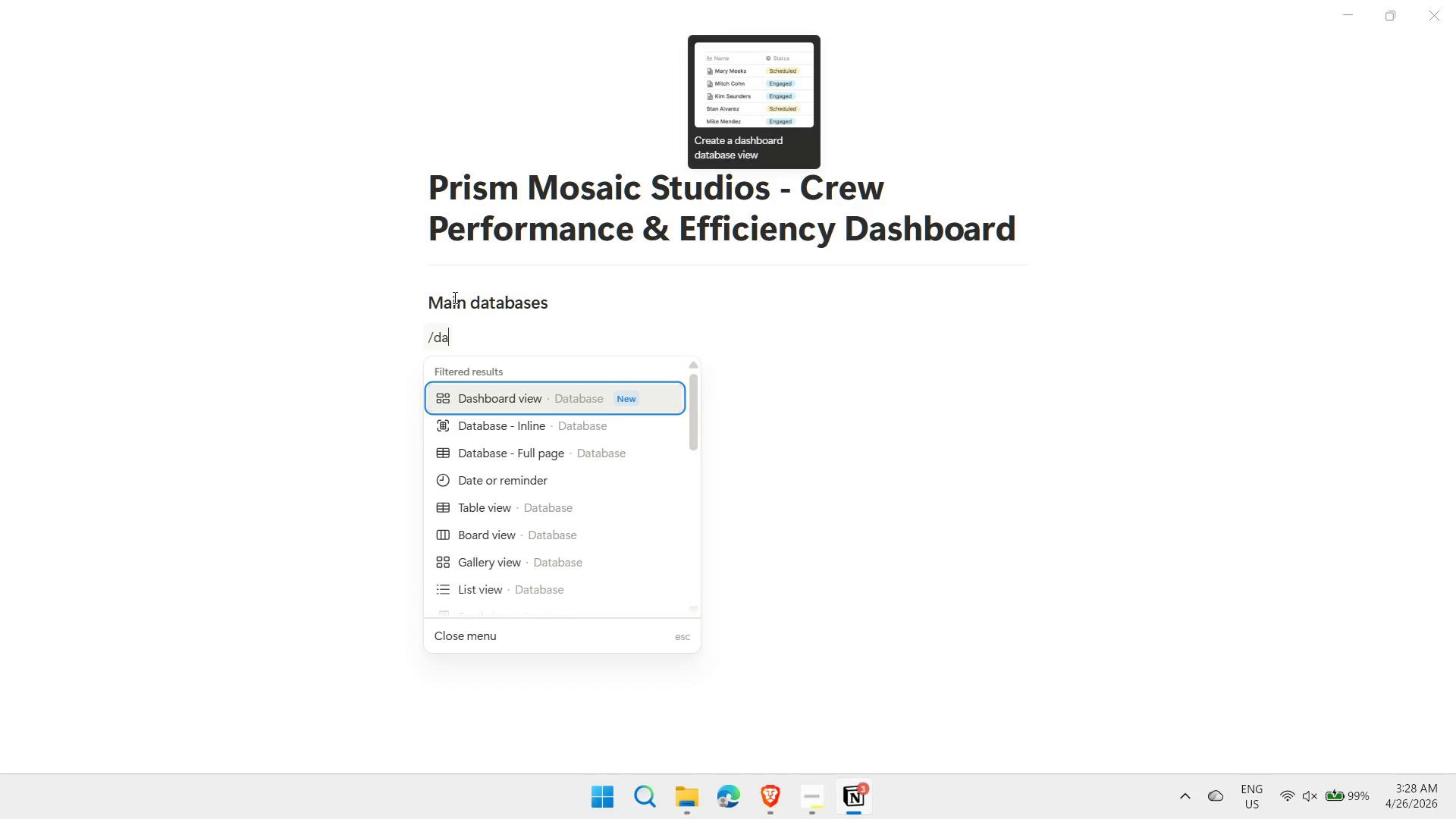 
key(ArrowDown)
 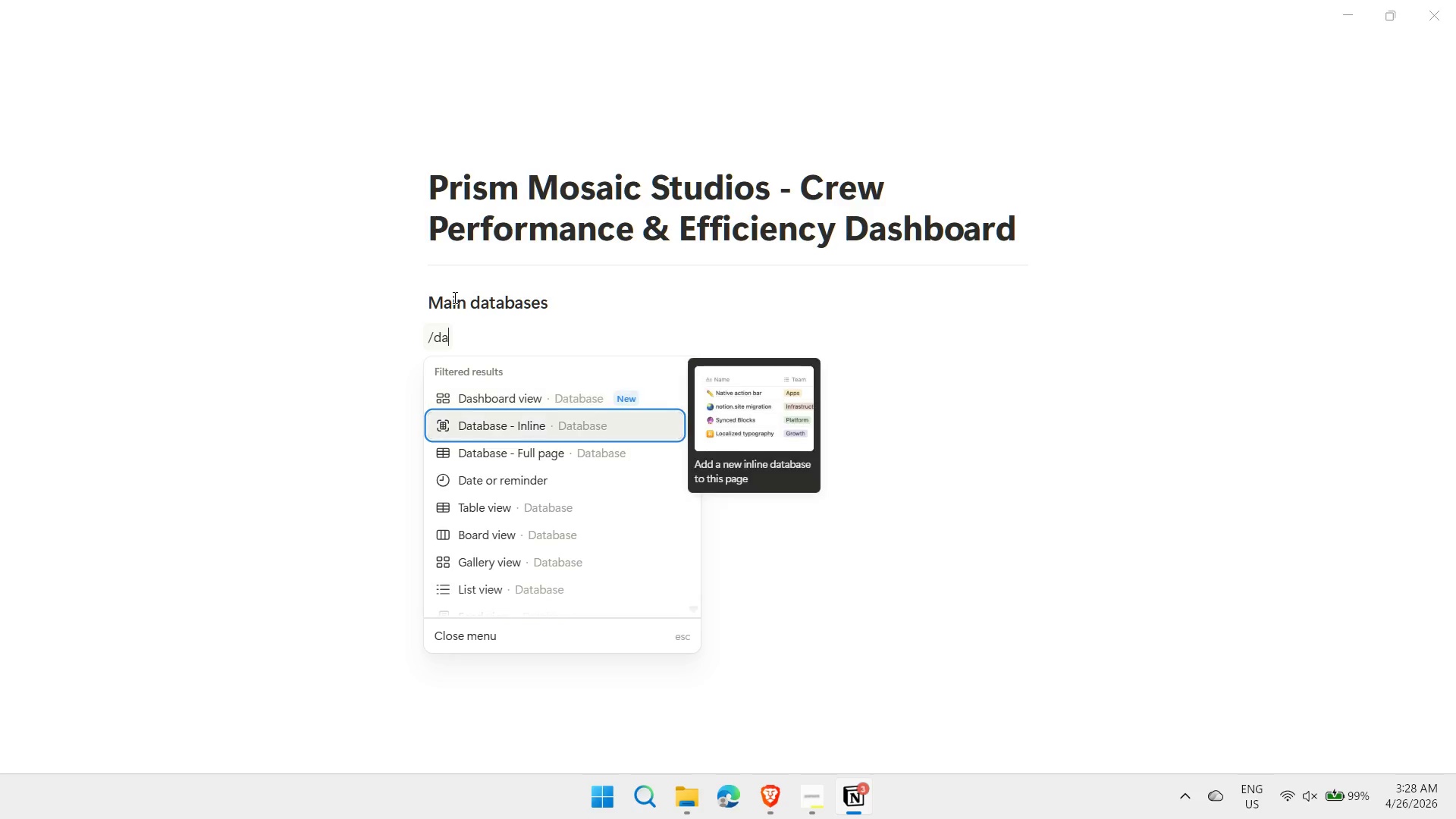 
key(ArrowDown)
 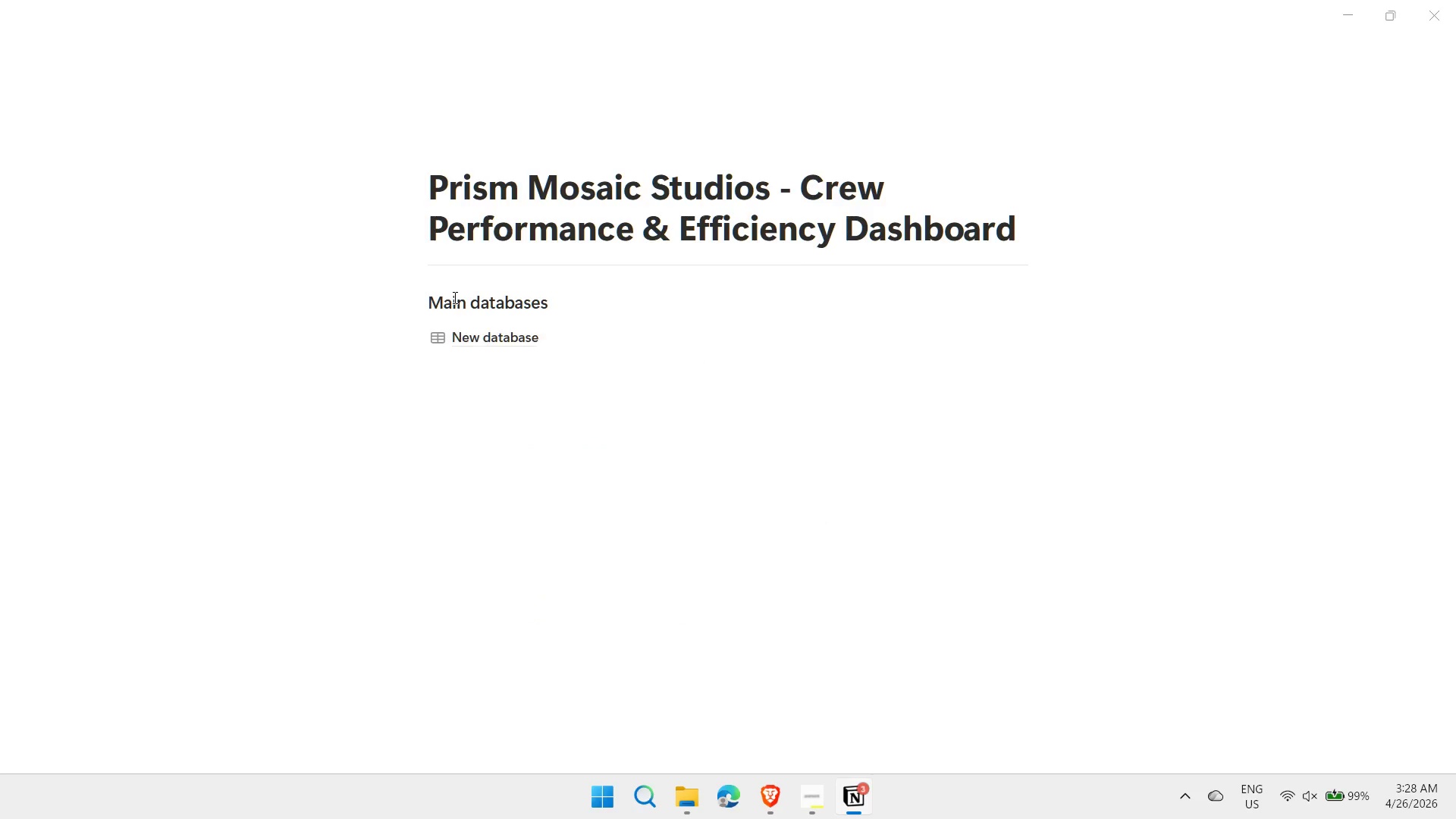 
key(Enter)
 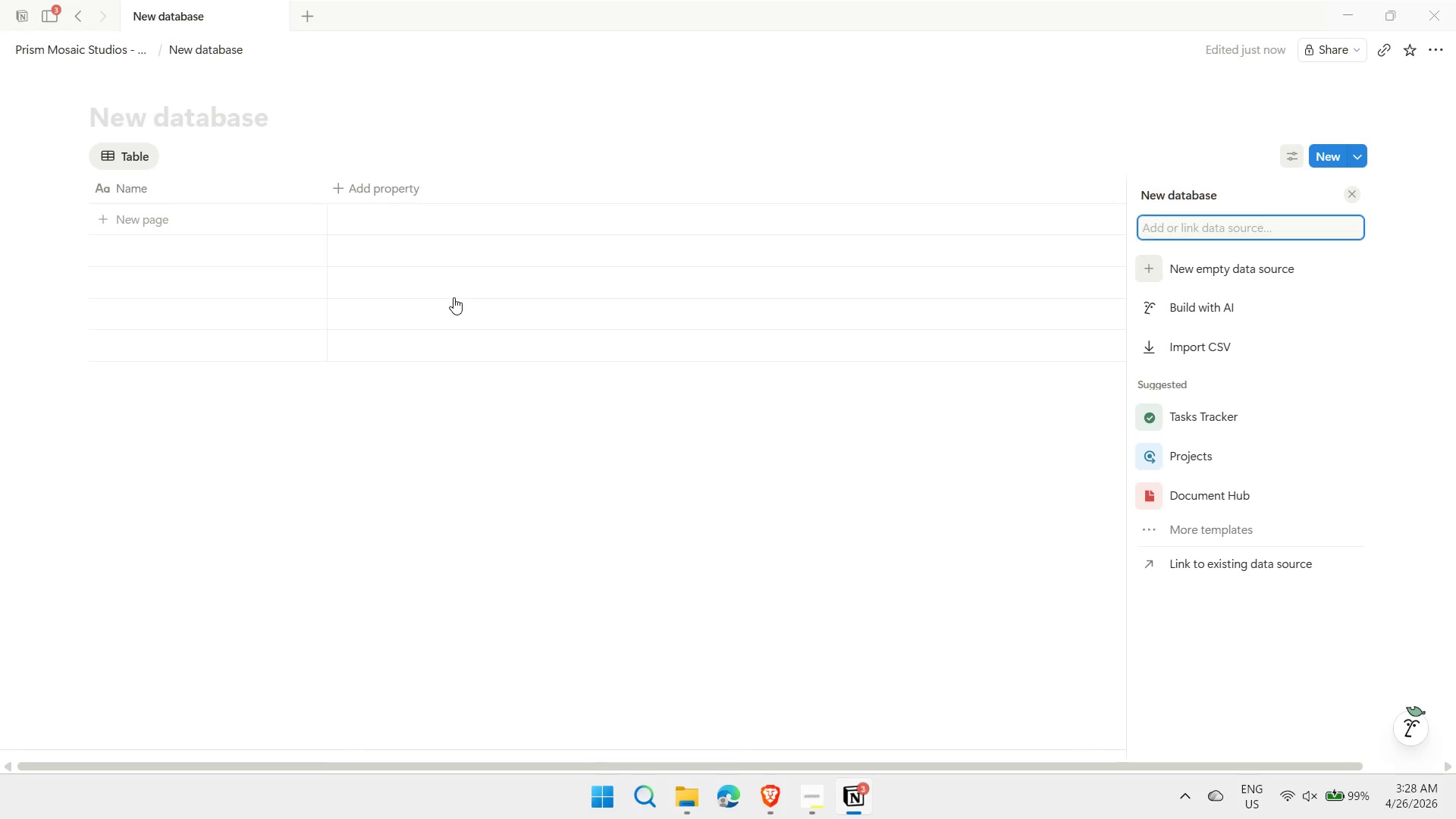 
wait(10.92)
 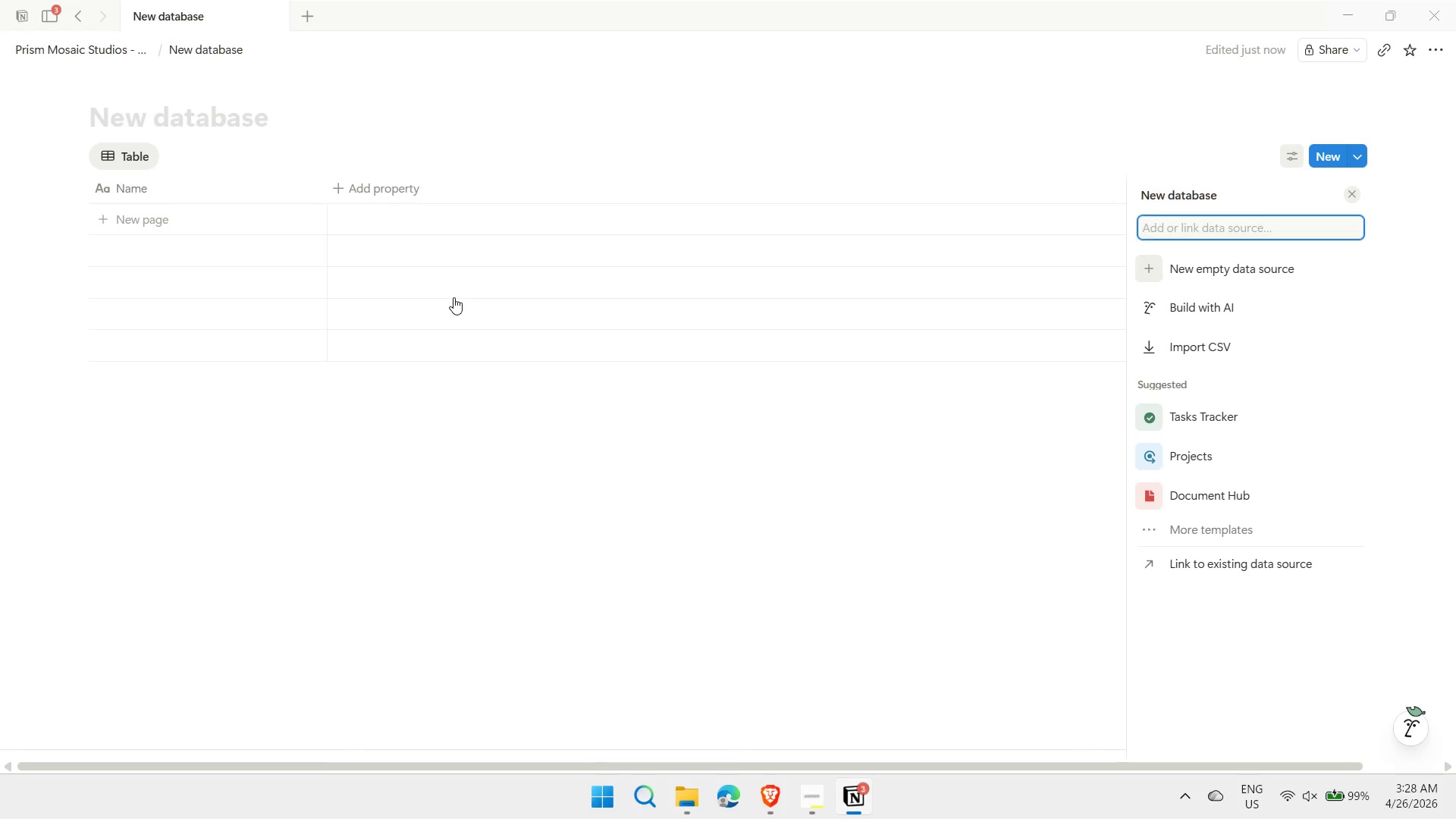 
left_click([167, 120])
 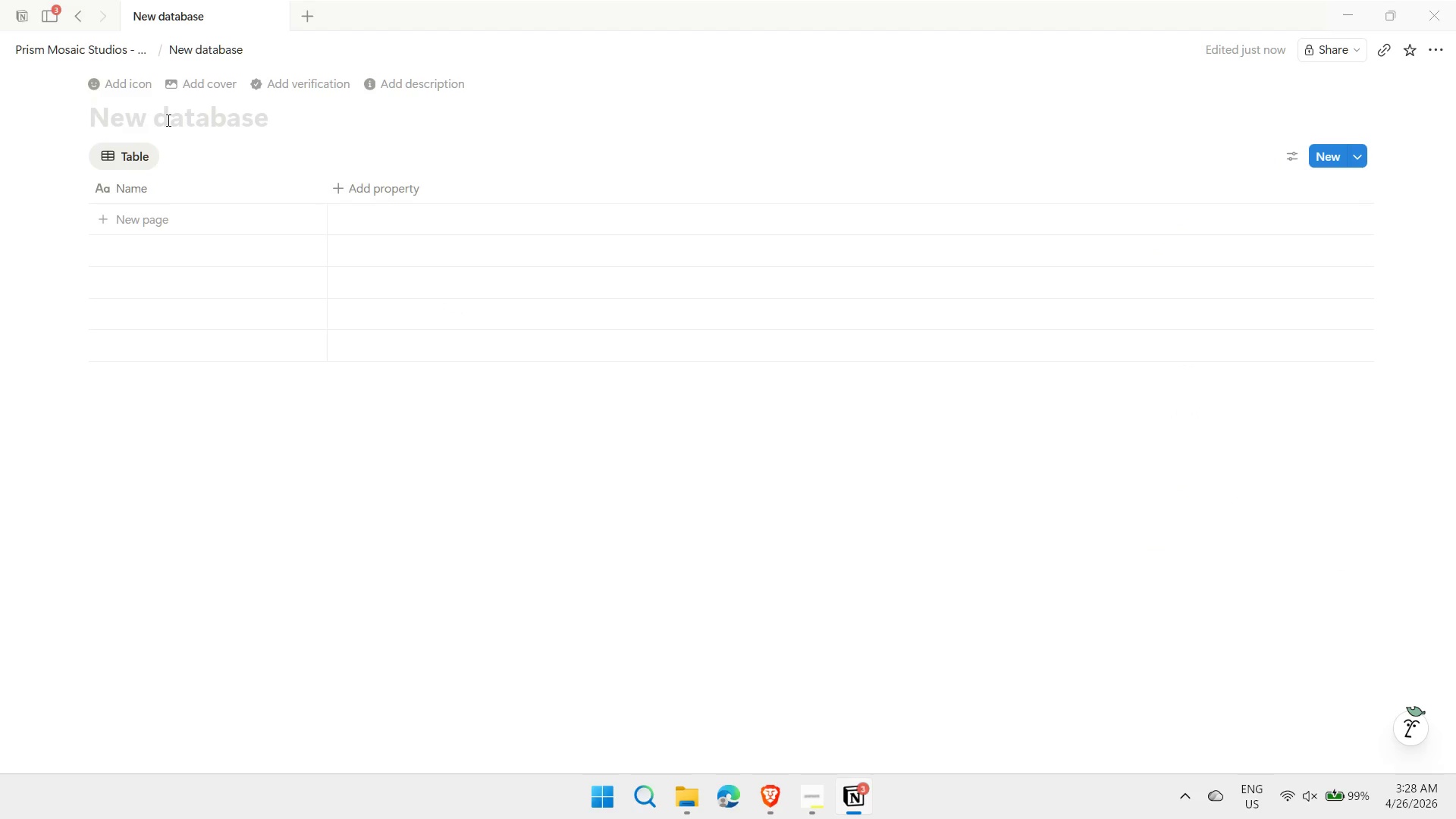 
type(Crews)
 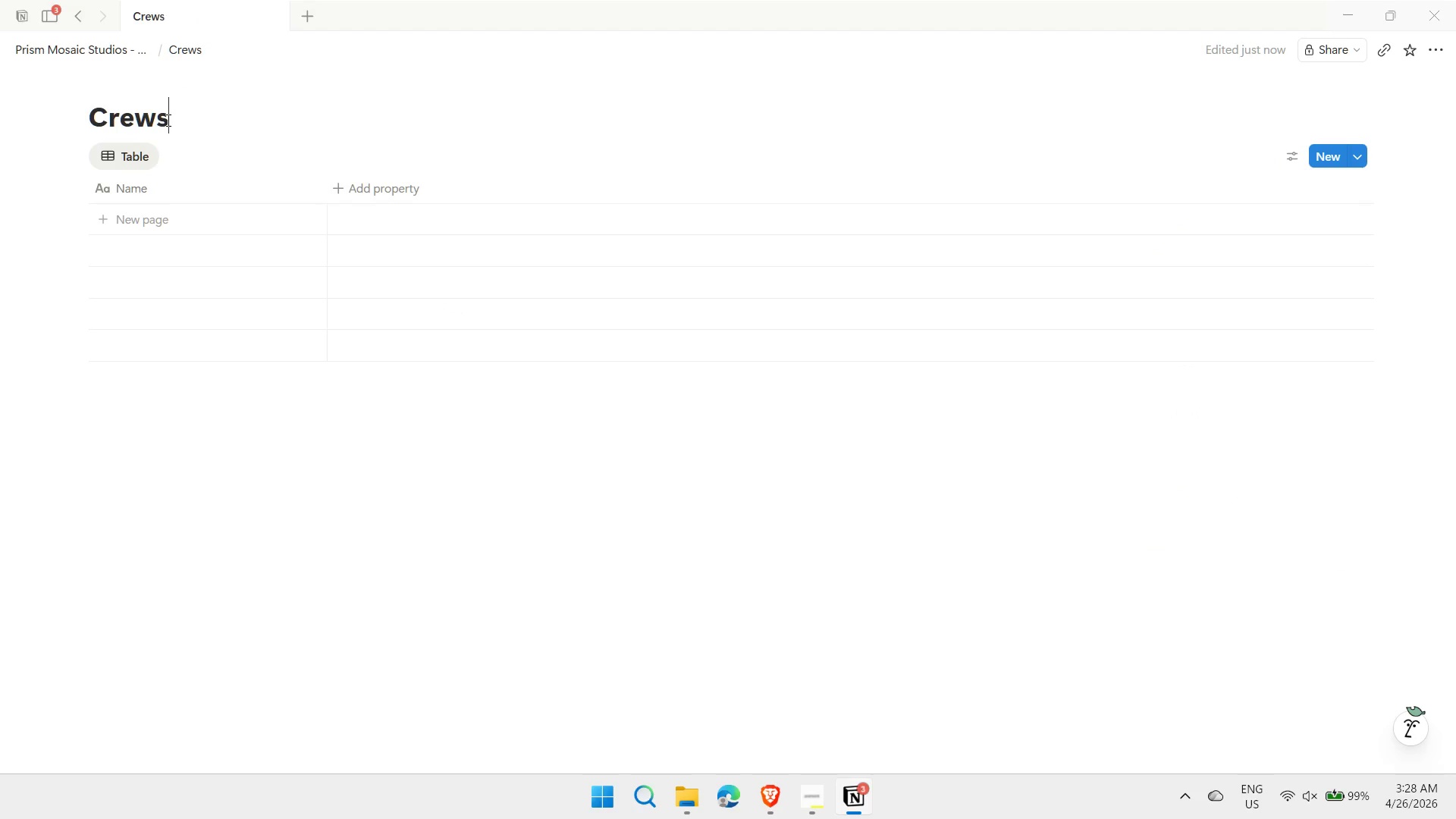 
key(Enter)
 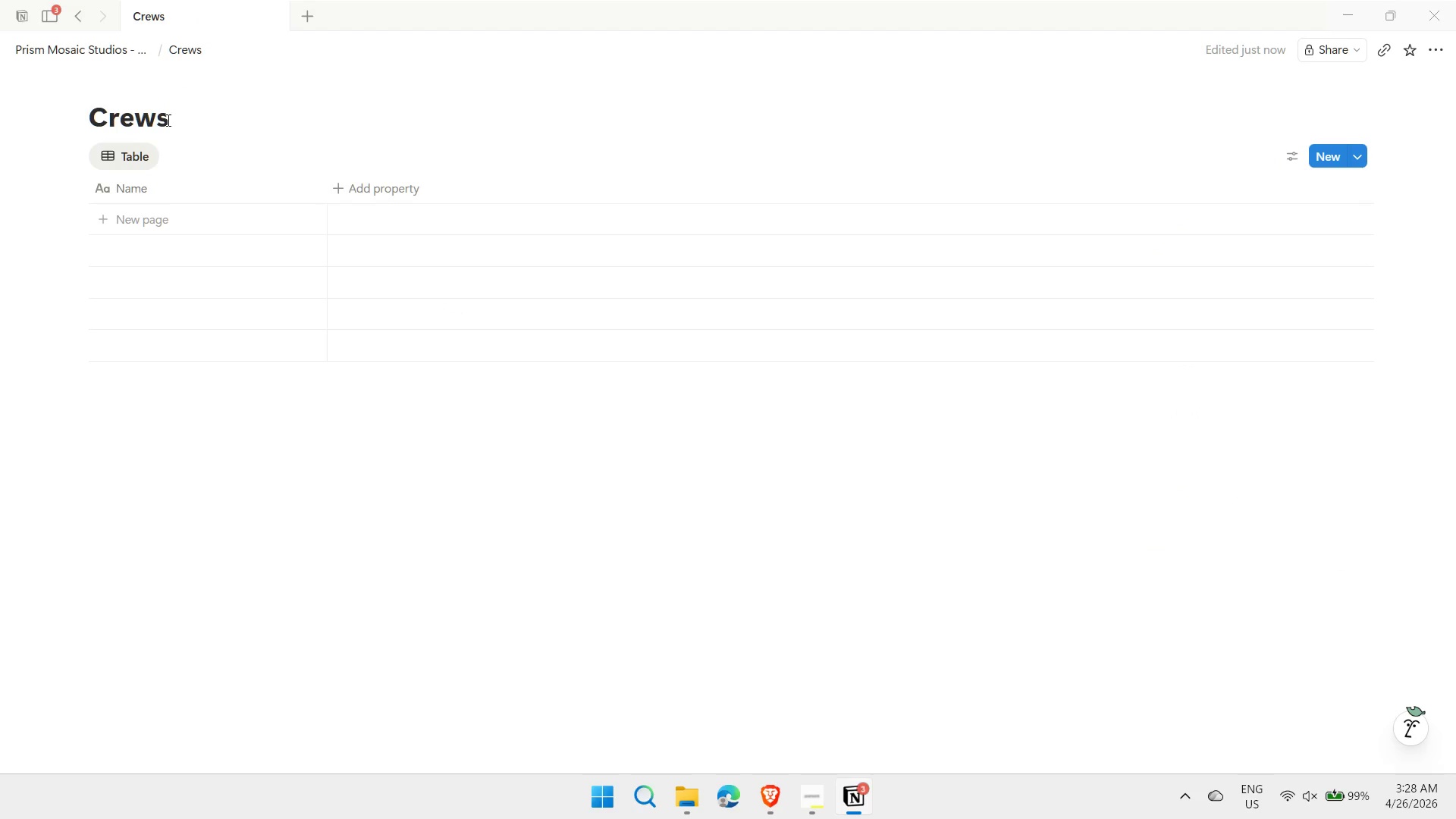 
left_click([133, 188])
 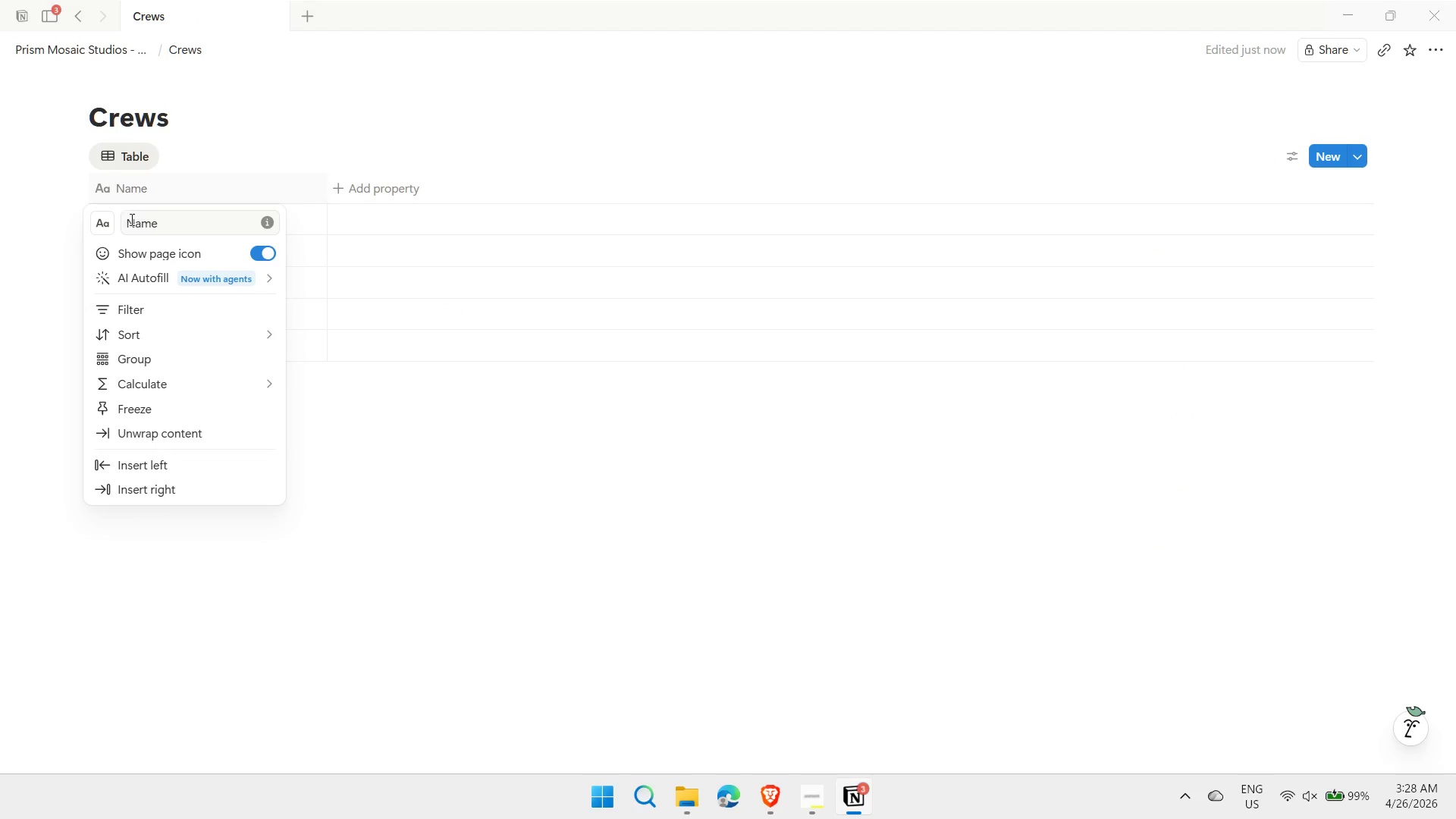 
left_click([130, 220])
 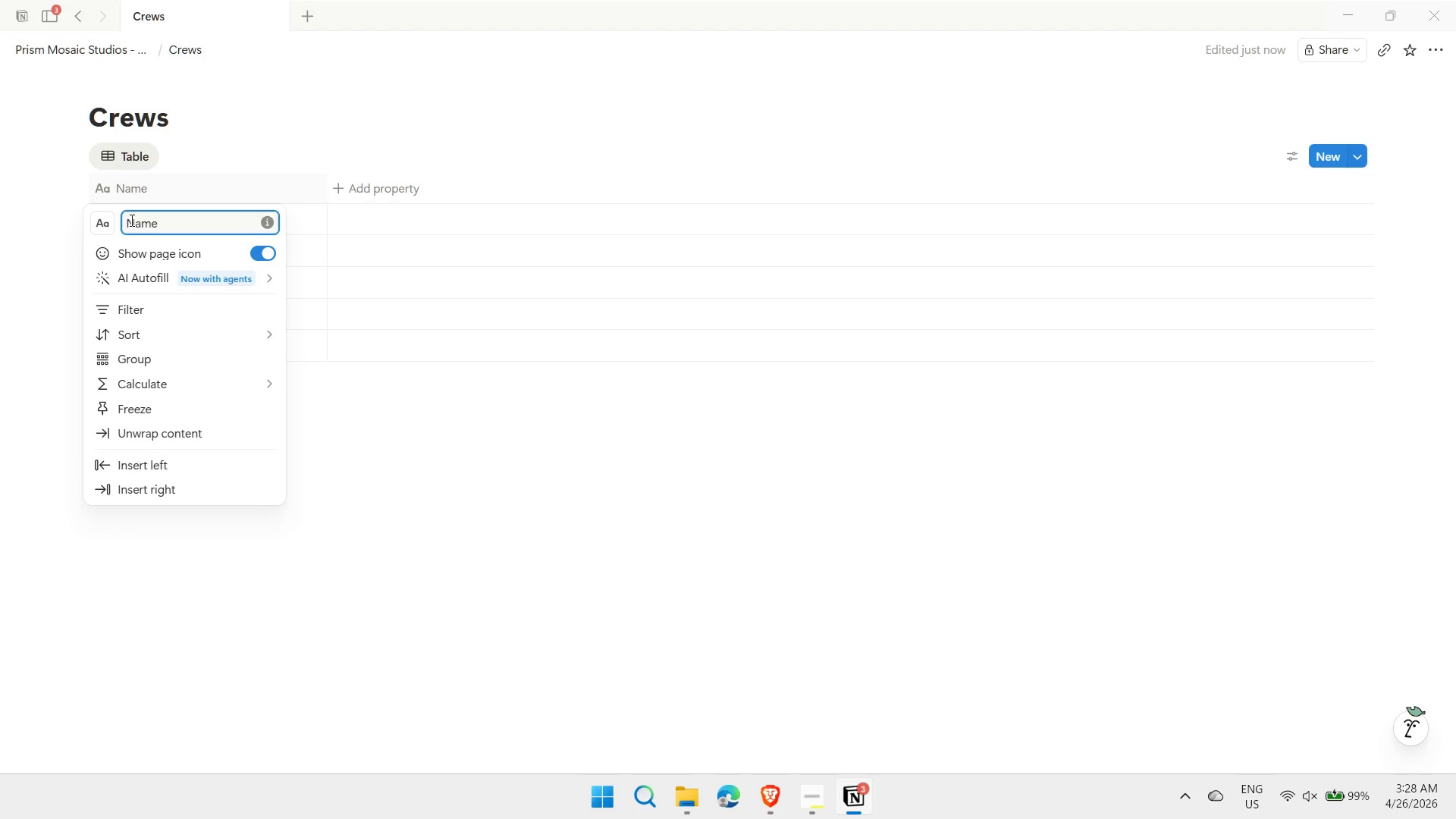 
type(Crew )
 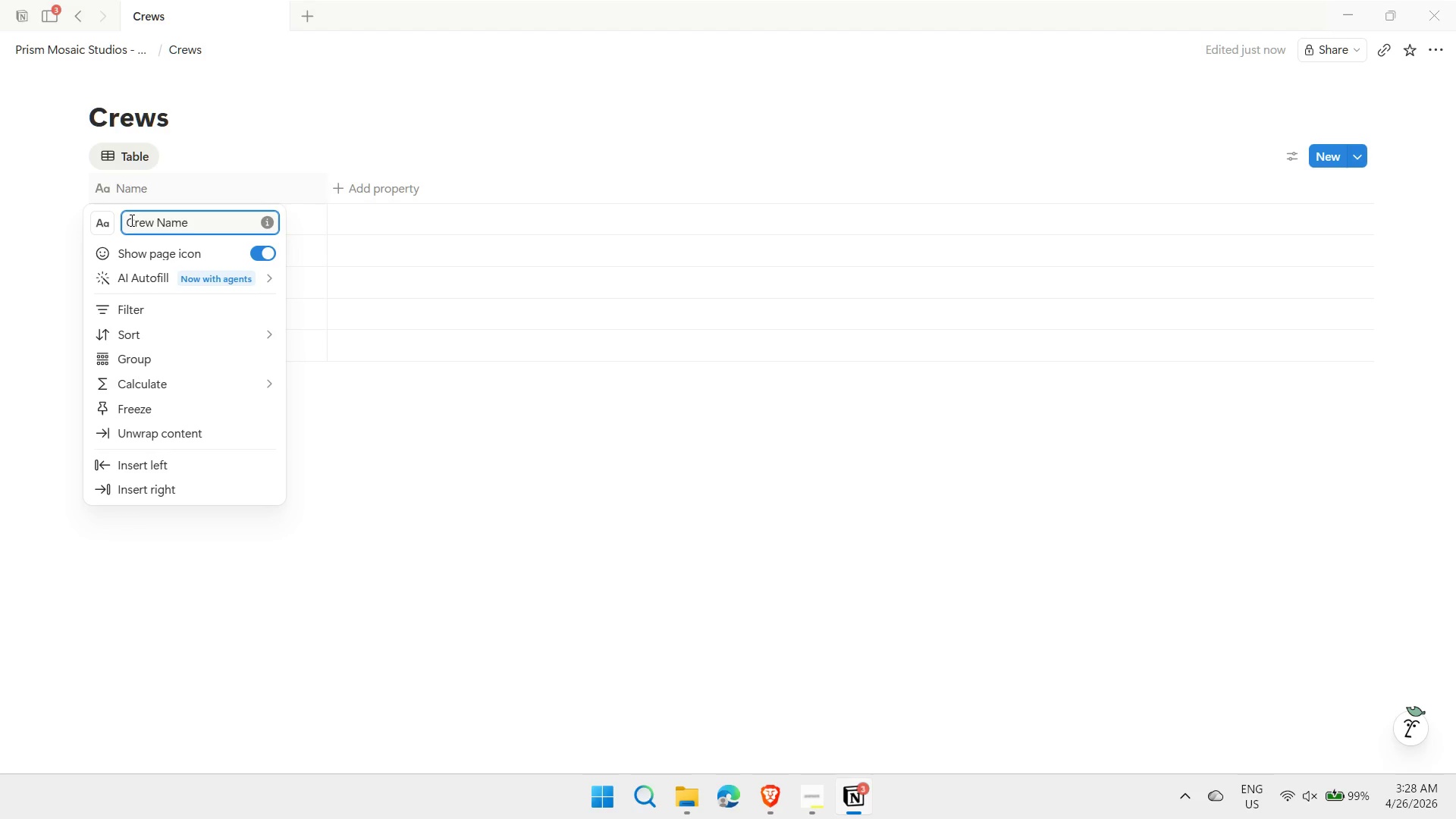 
key(Enter)
 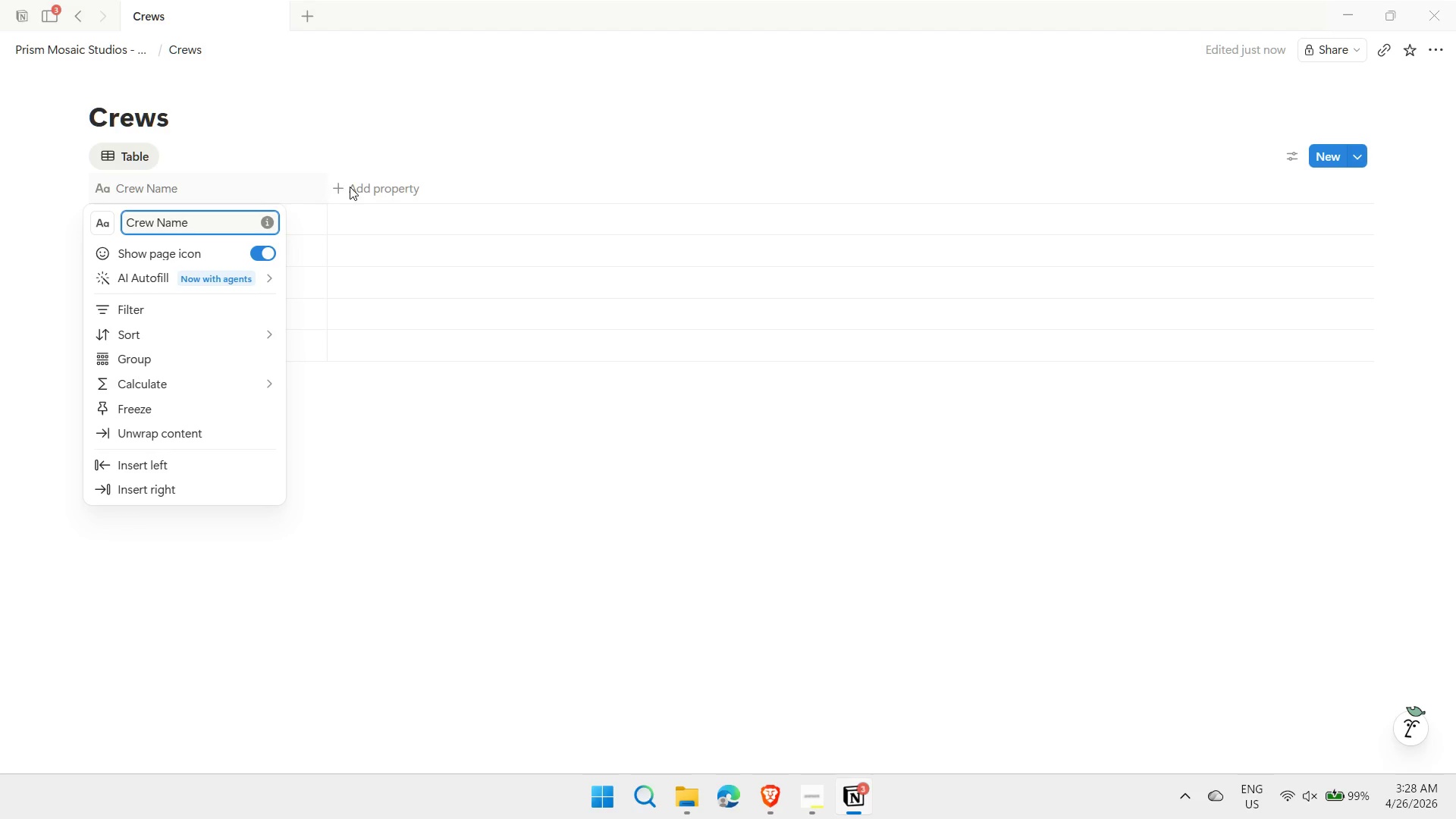 
left_click([340, 190])
 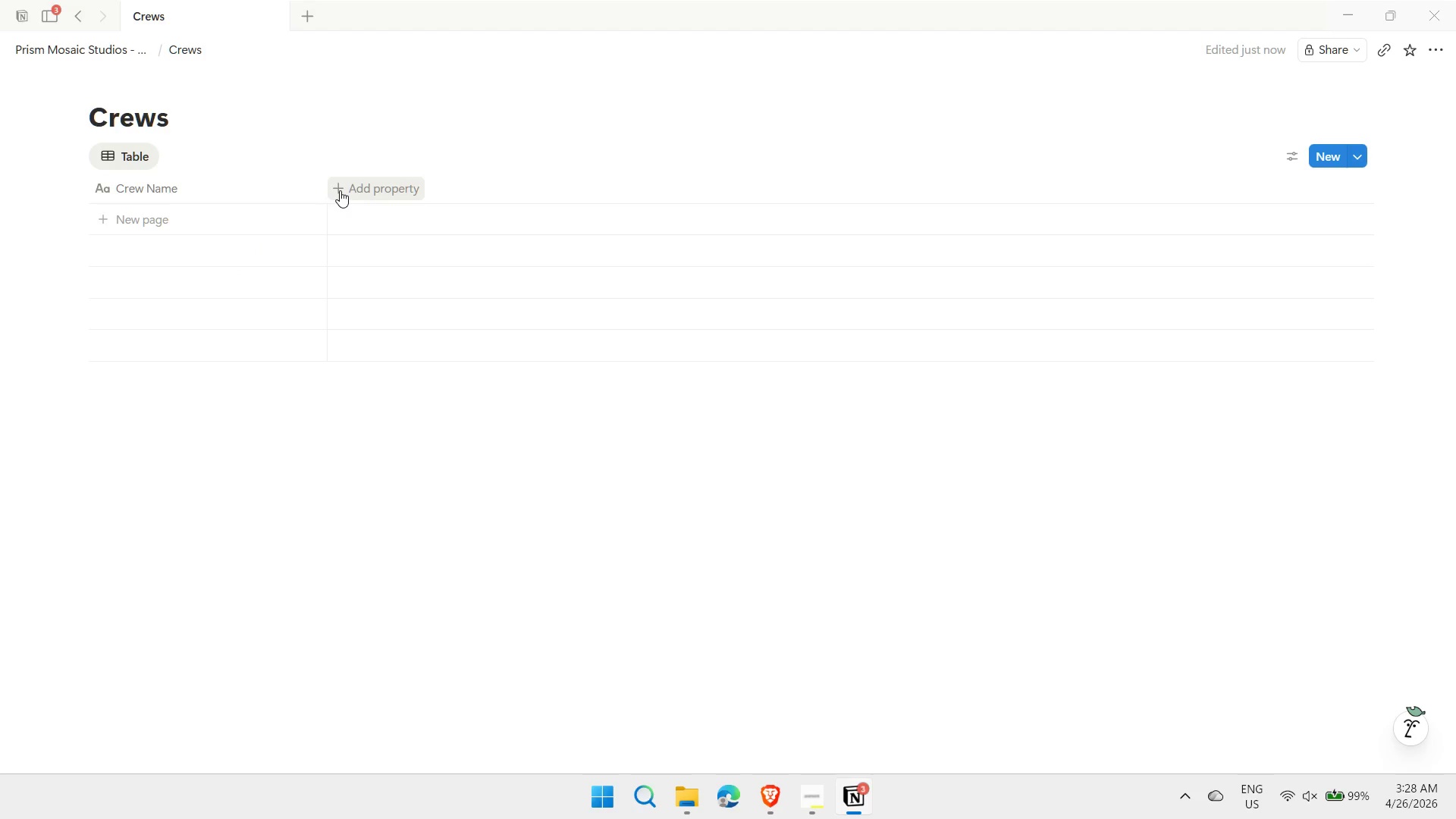 
left_click([340, 190])
 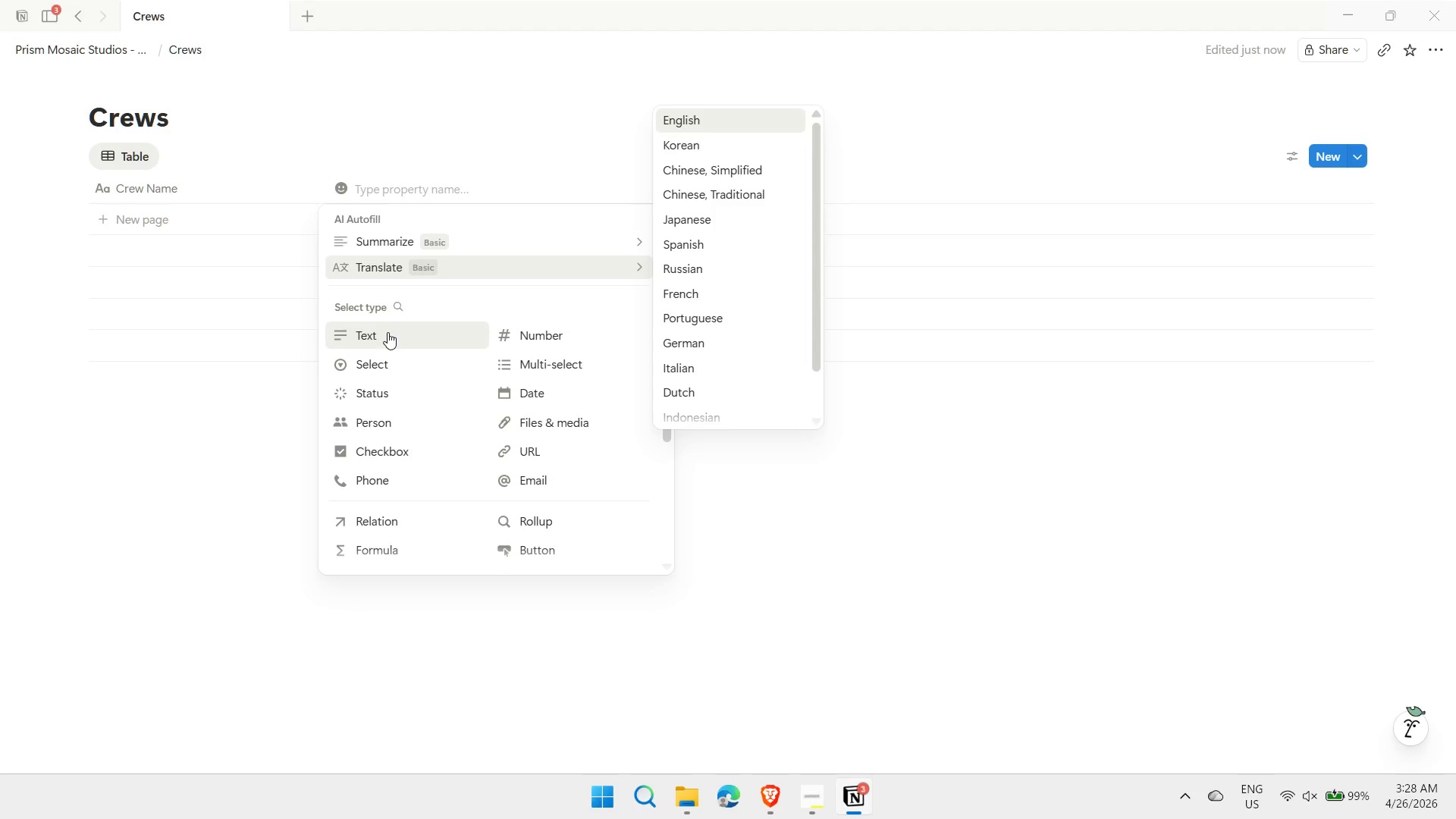 
left_click([380, 340])
 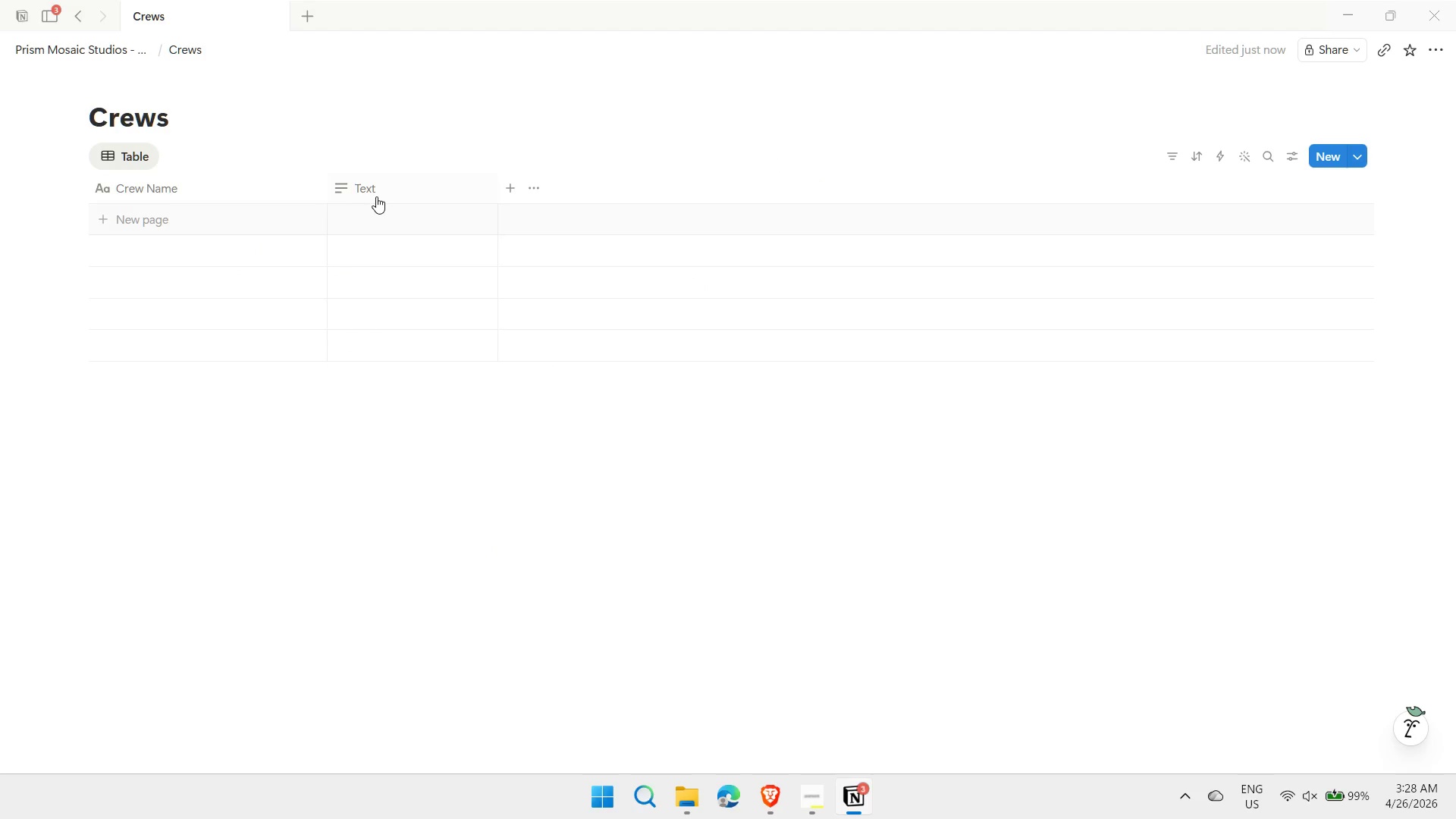 
left_click([378, 188])
 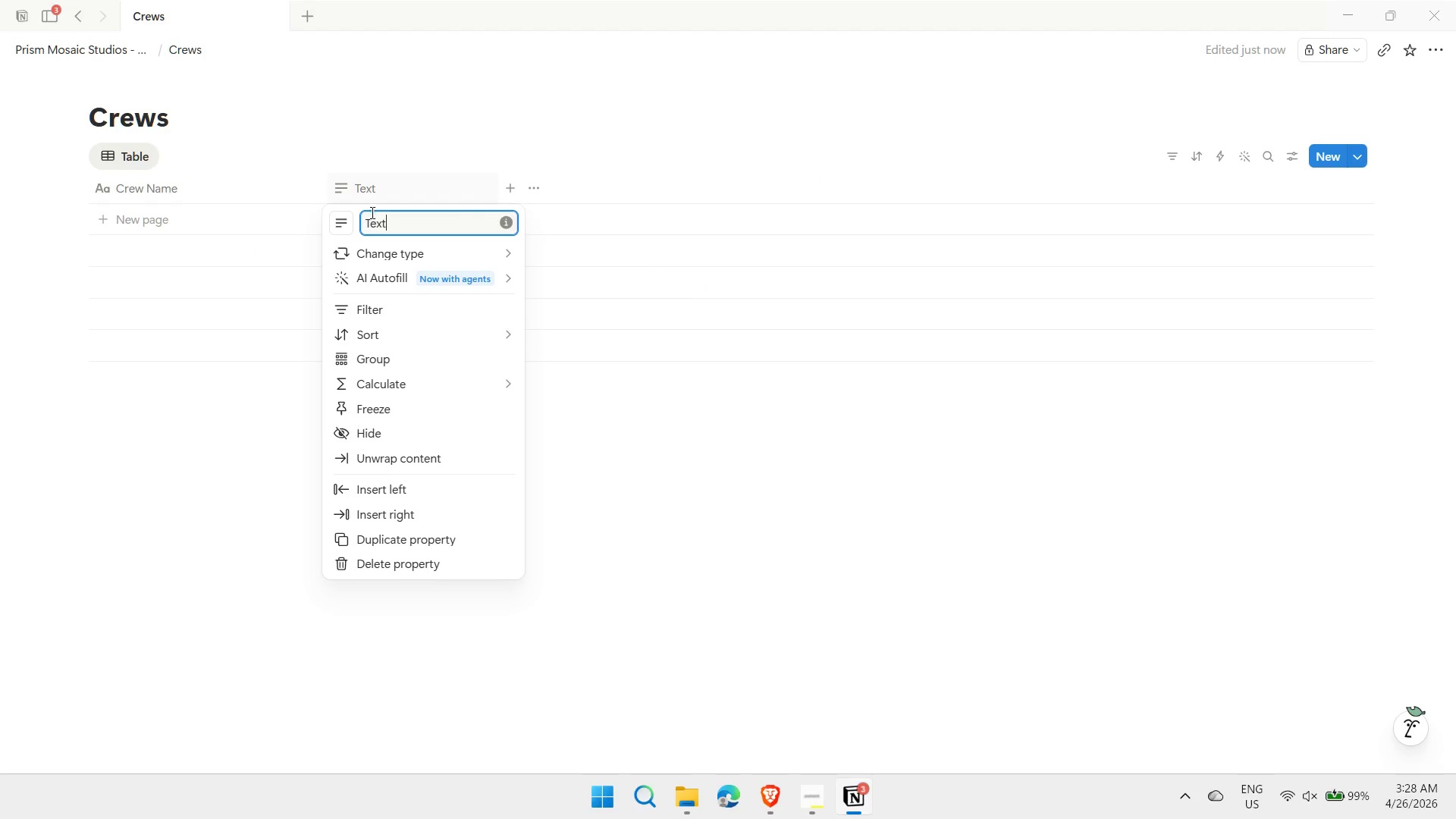 
double_click([374, 215])
 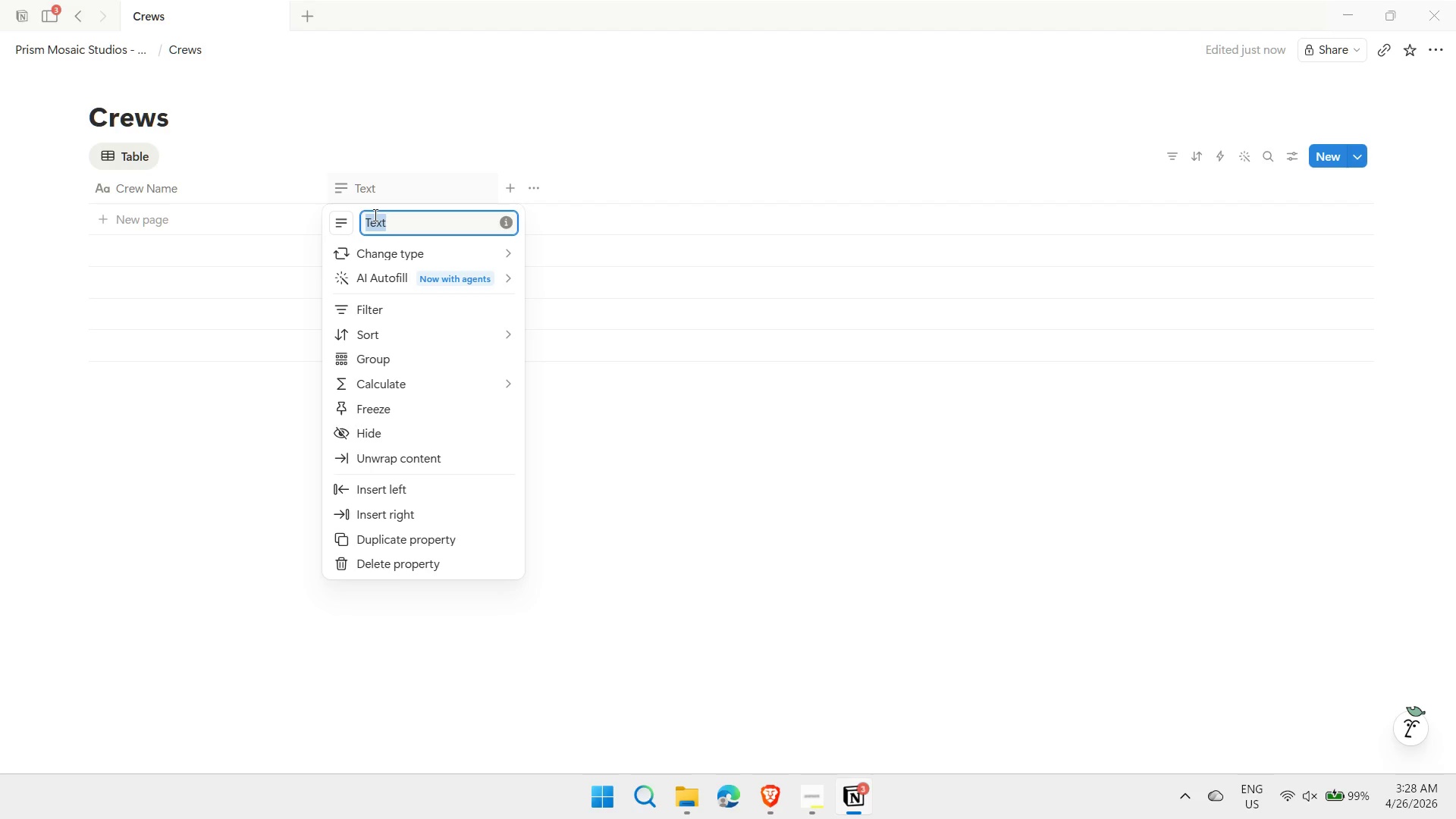 
type(Lead Name)
 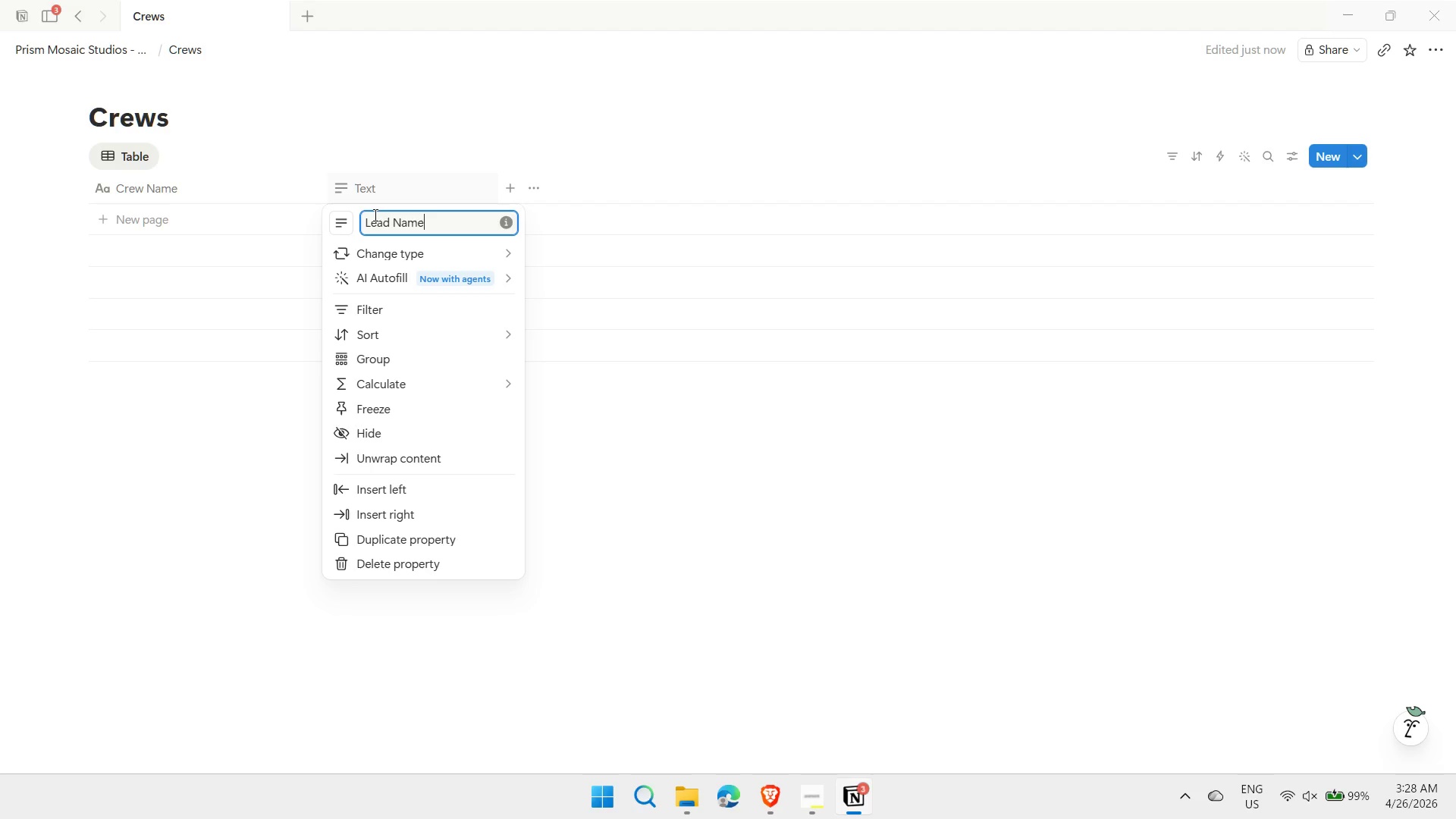 
key(Enter)
 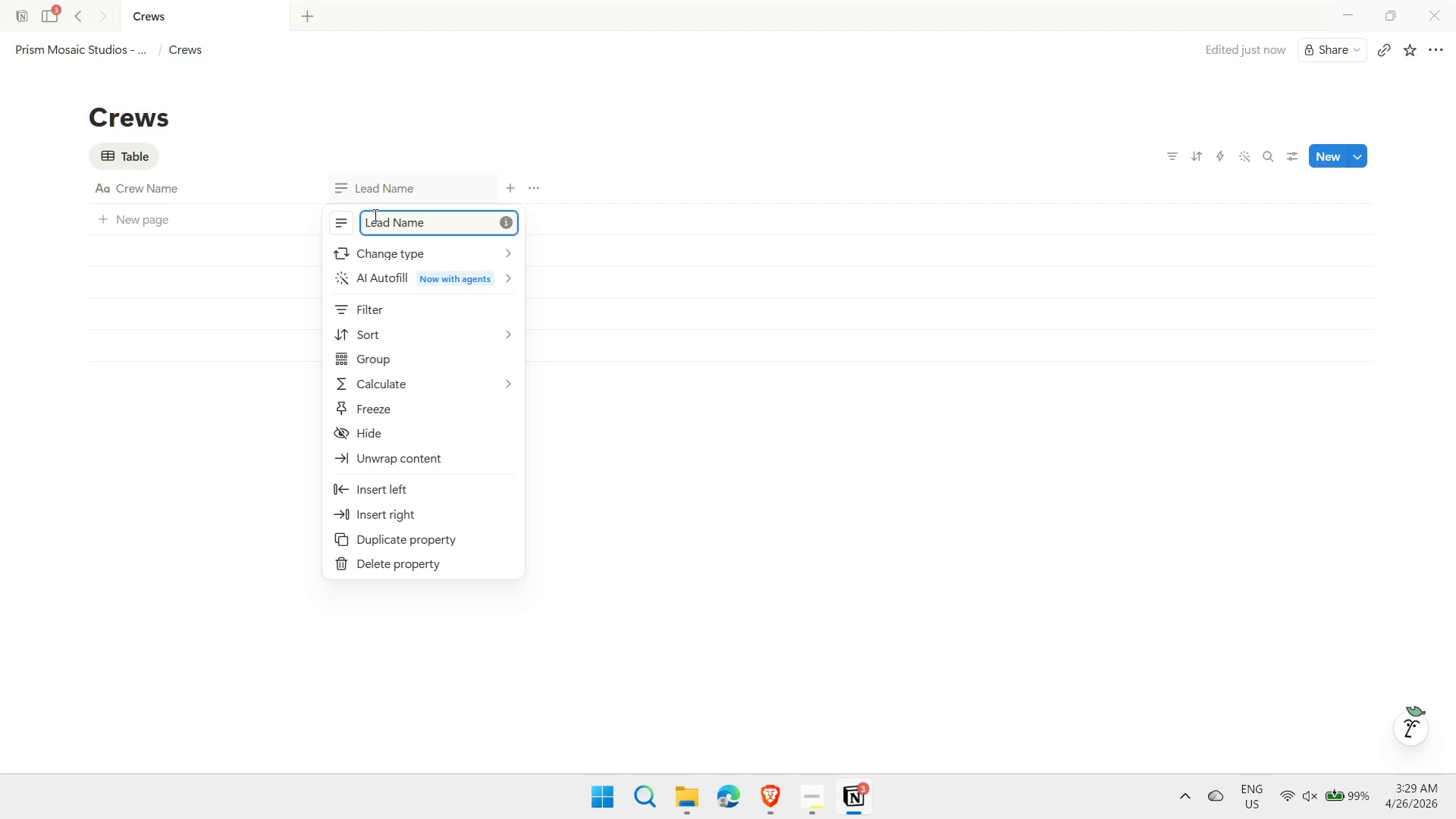 
wait(7.94)
 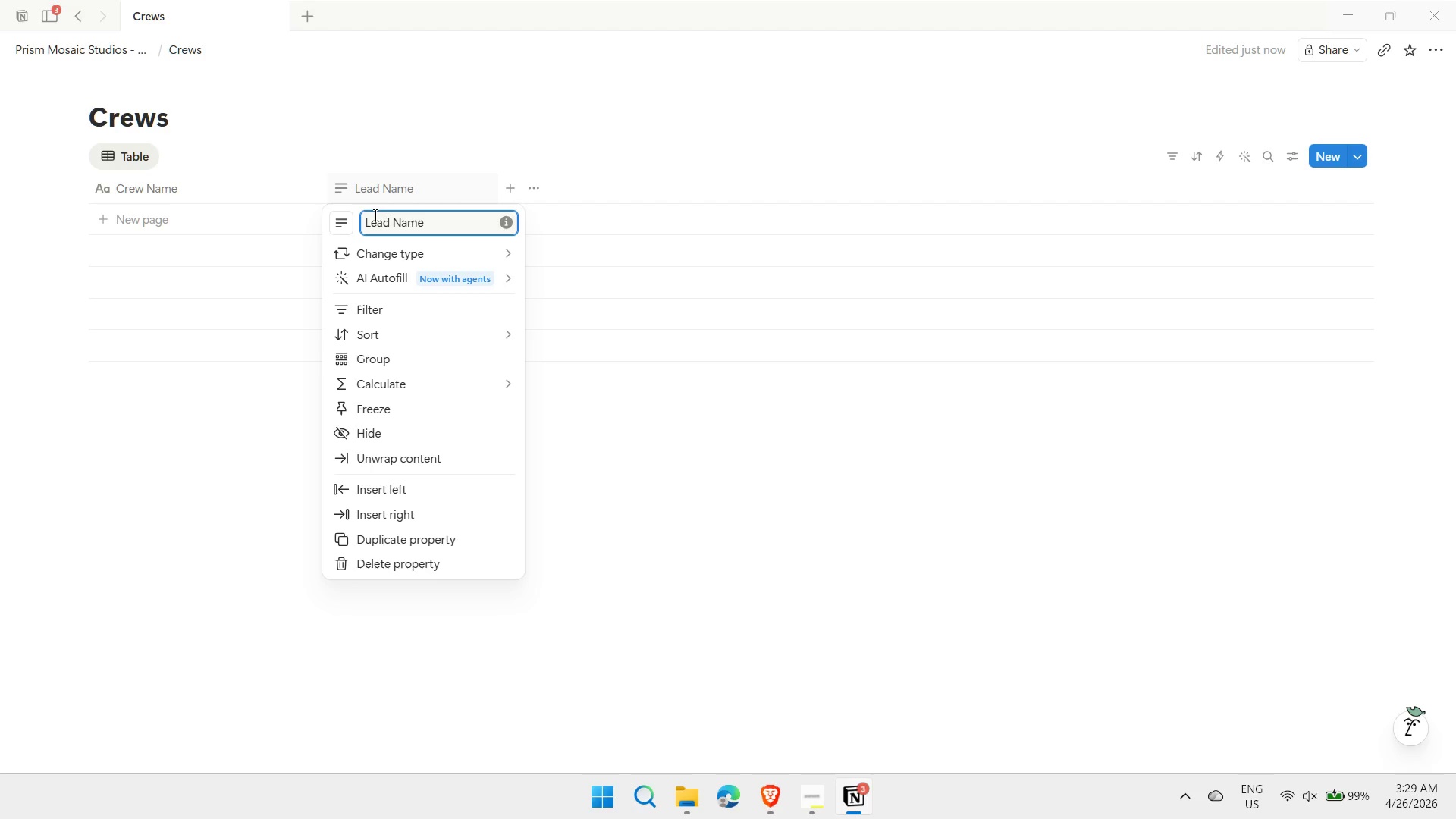 
left_click([193, 450])
 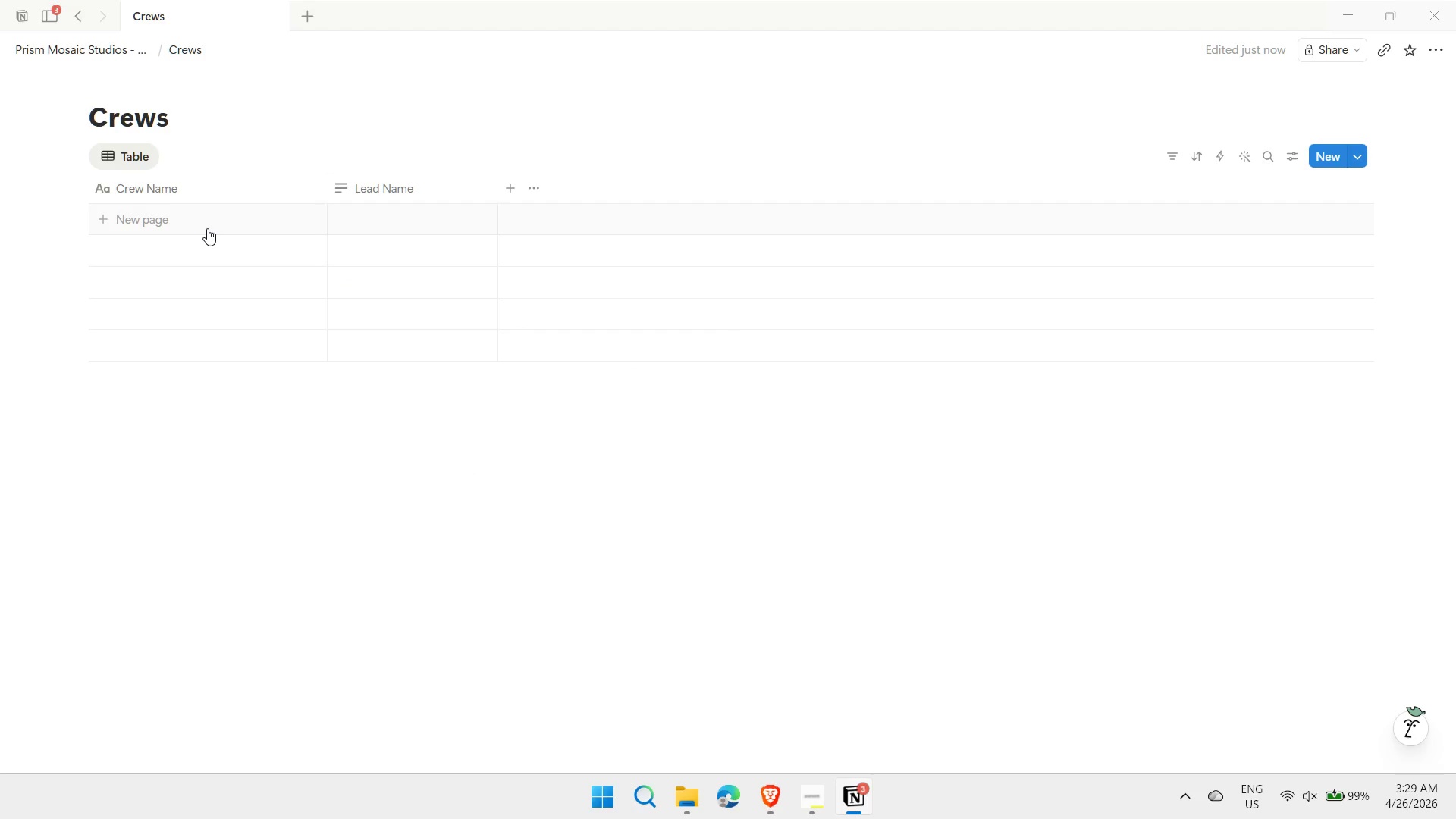 
left_click([207, 228])
 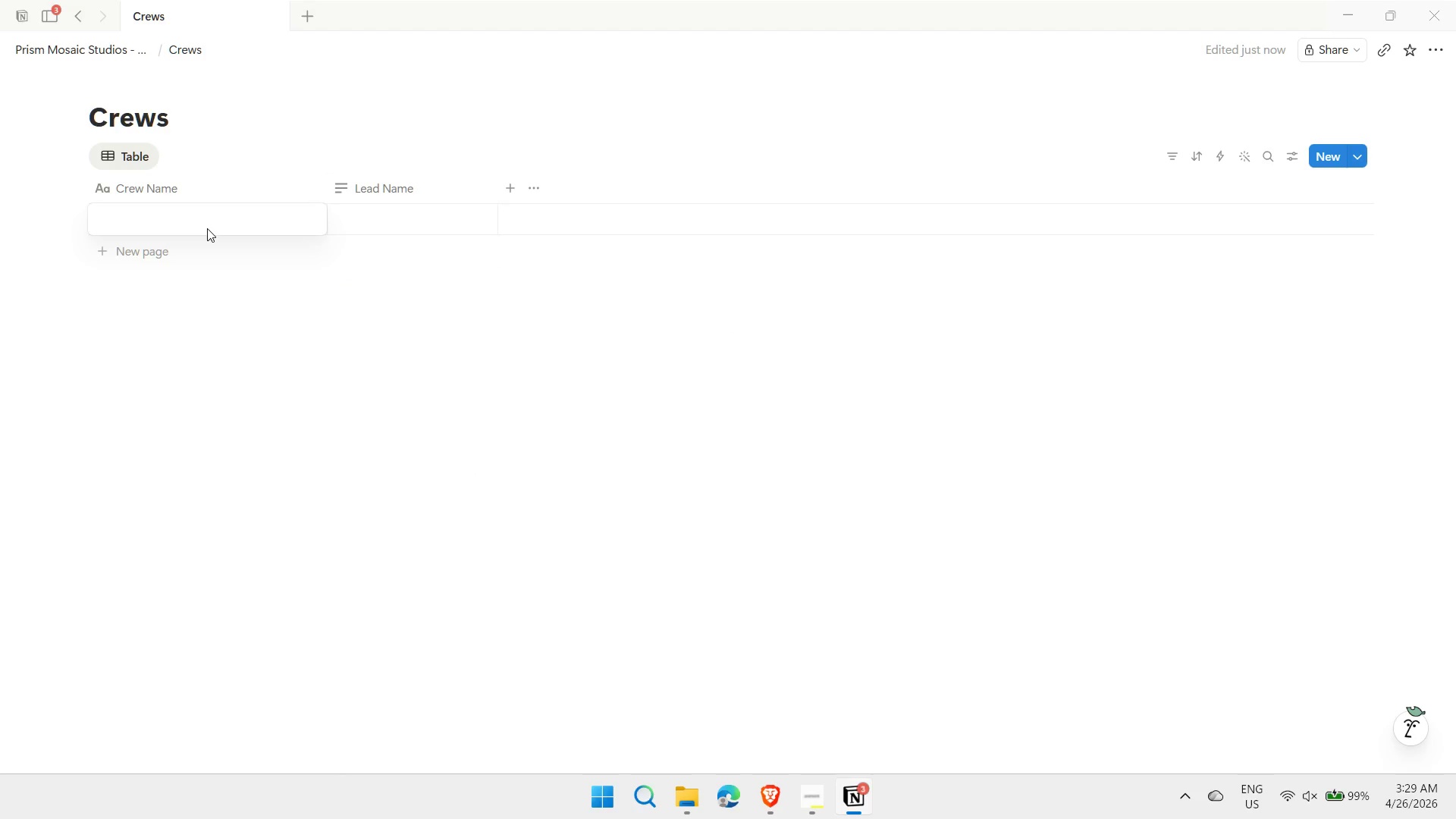 
type(Aplha )
key(Backspace)
key(Backspace)
key(Backspace)
key(Backspace)
key(Backspace)
type(lpha Team)
 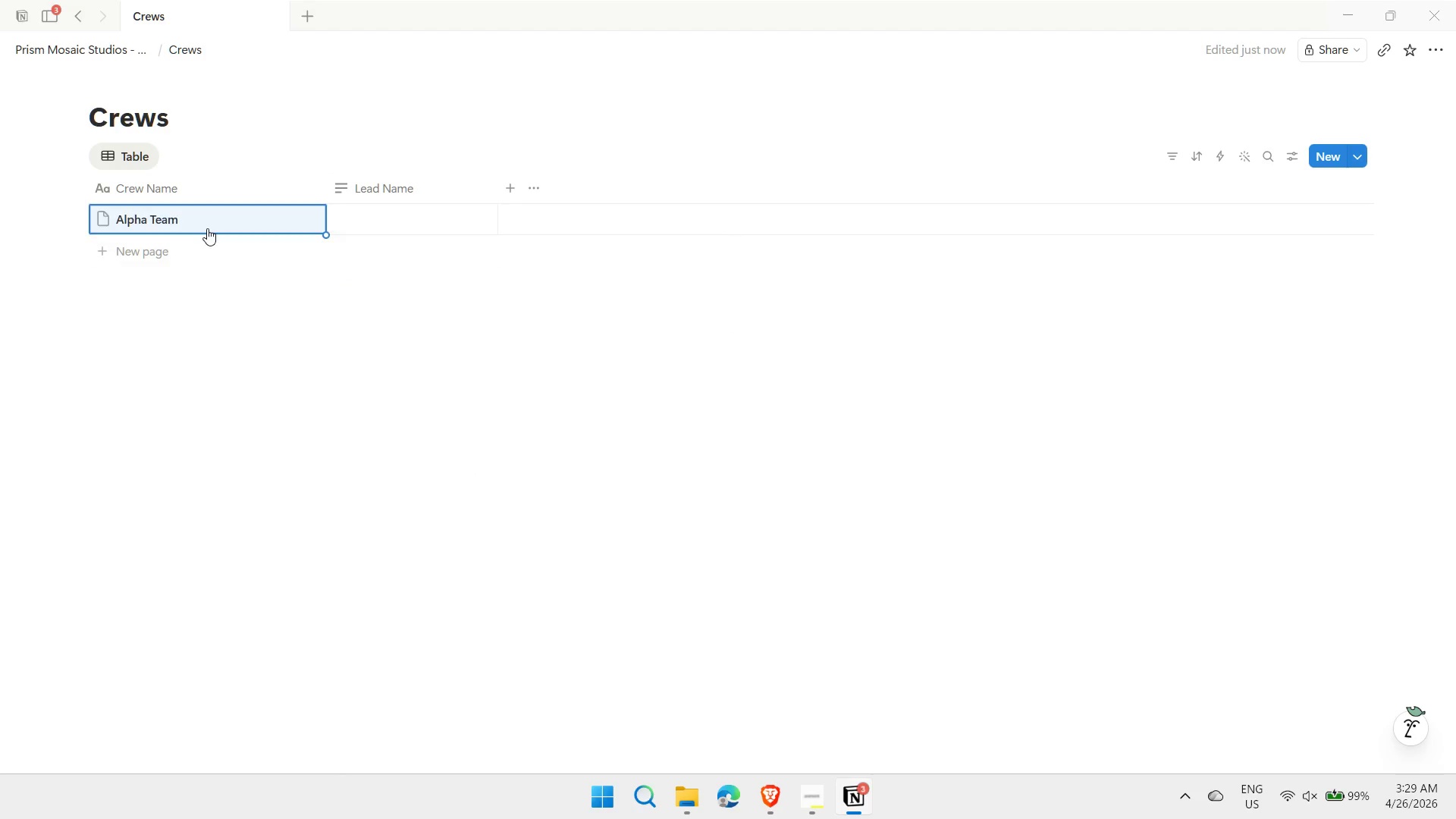 
key(Enter)
 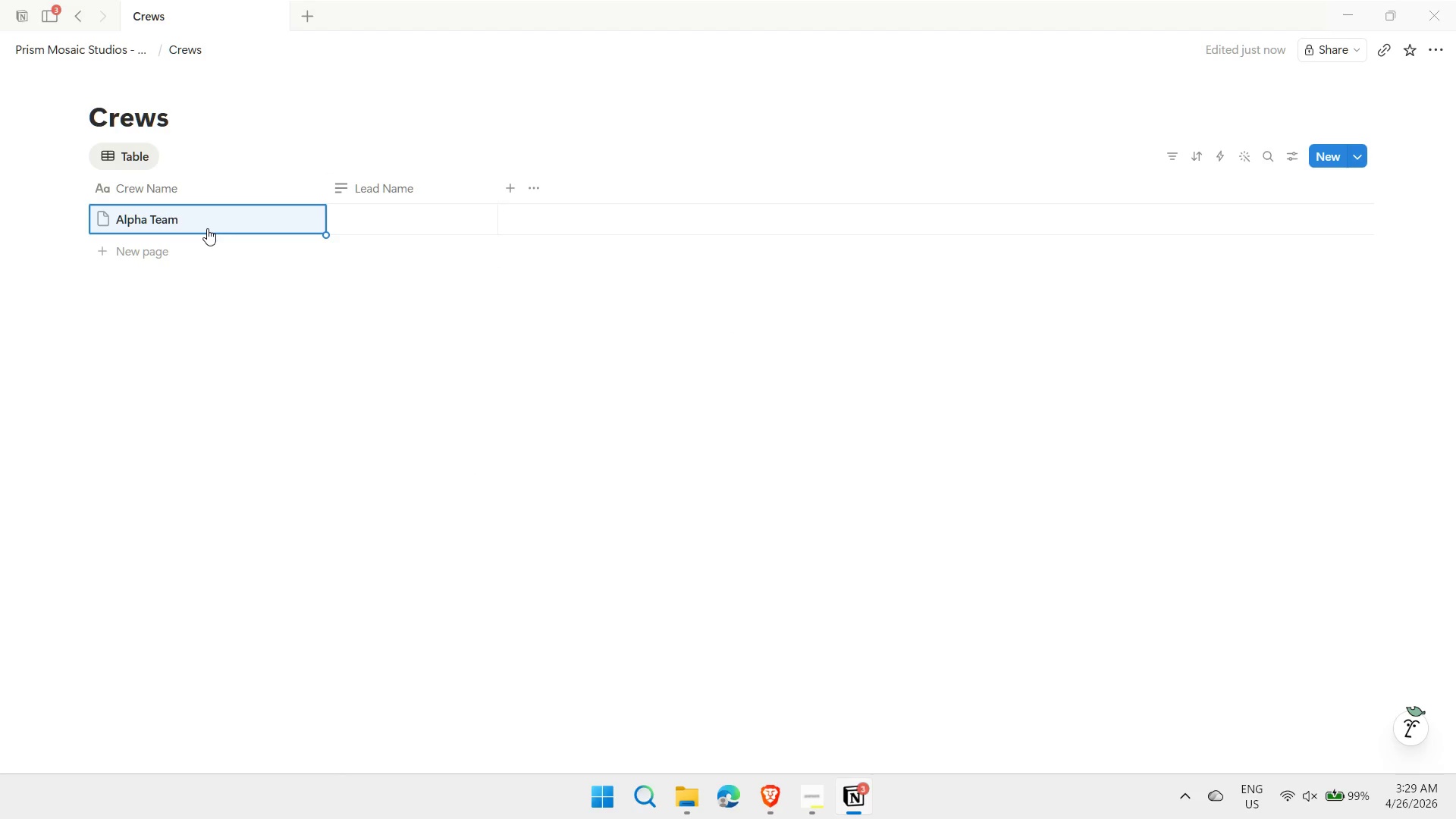 
key(Shift+ShiftLeft)
 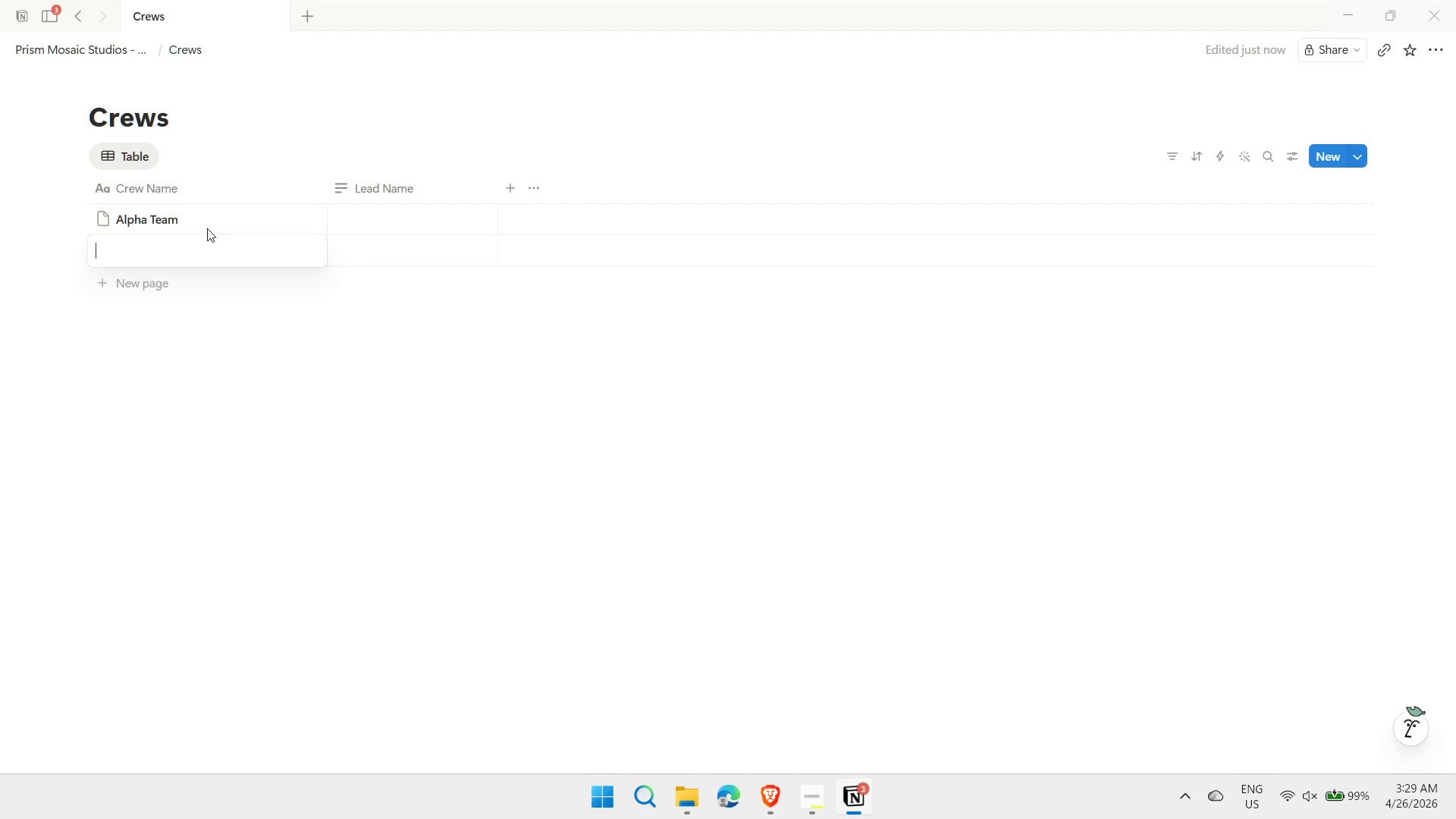 
key(Shift+Enter)
 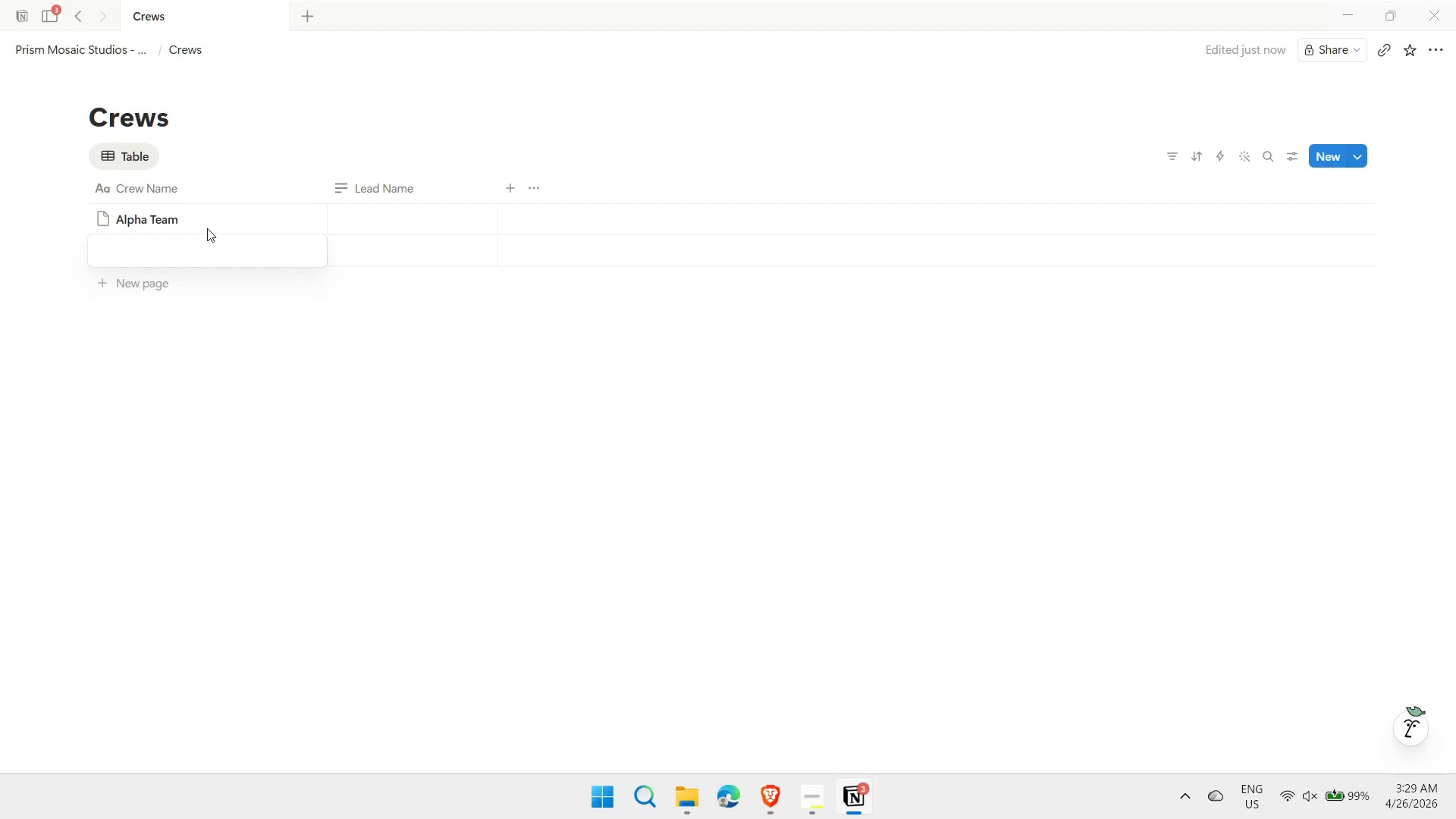 
type(Beta Crew)
 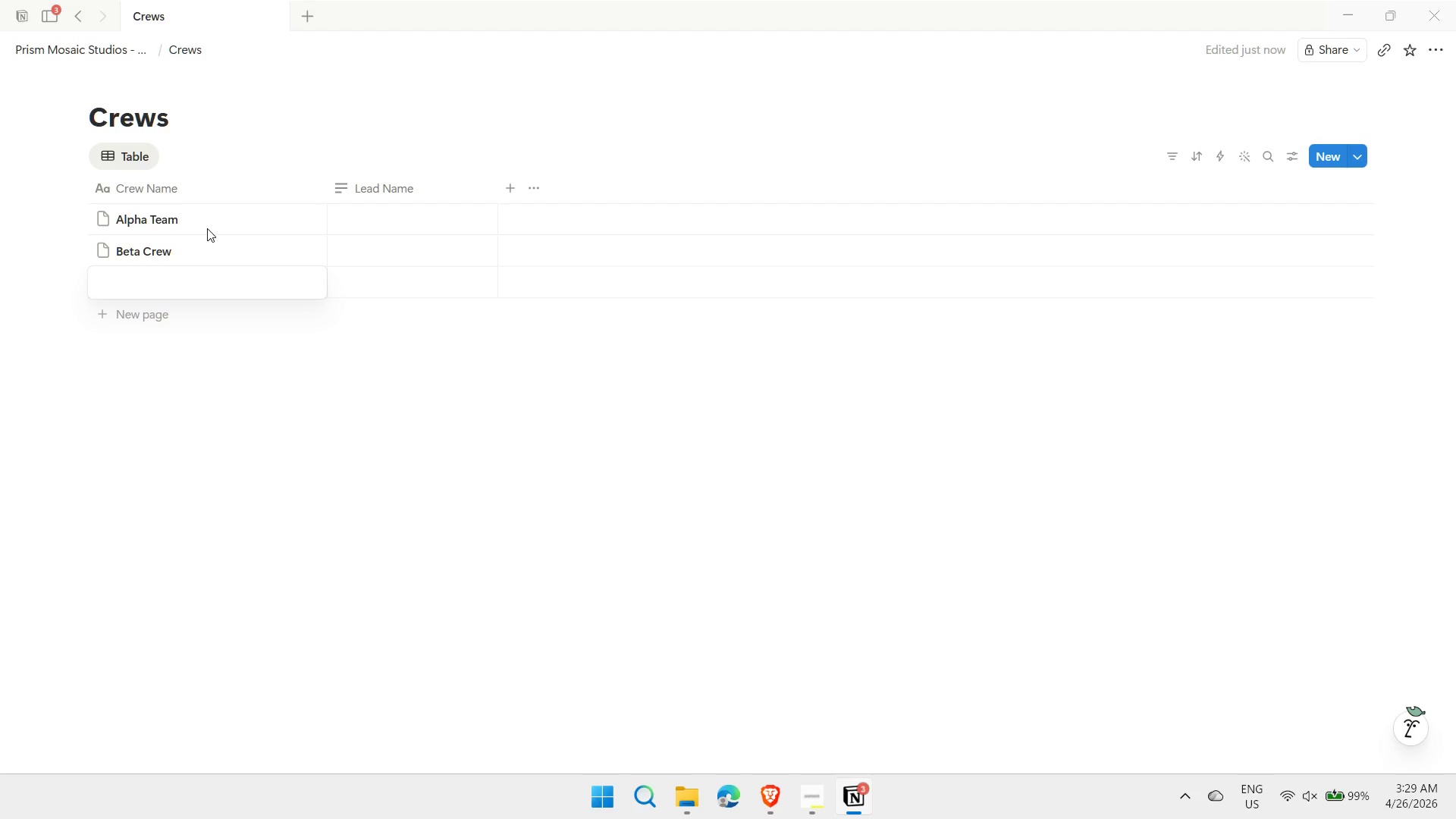 
key(Shift+Enter)
 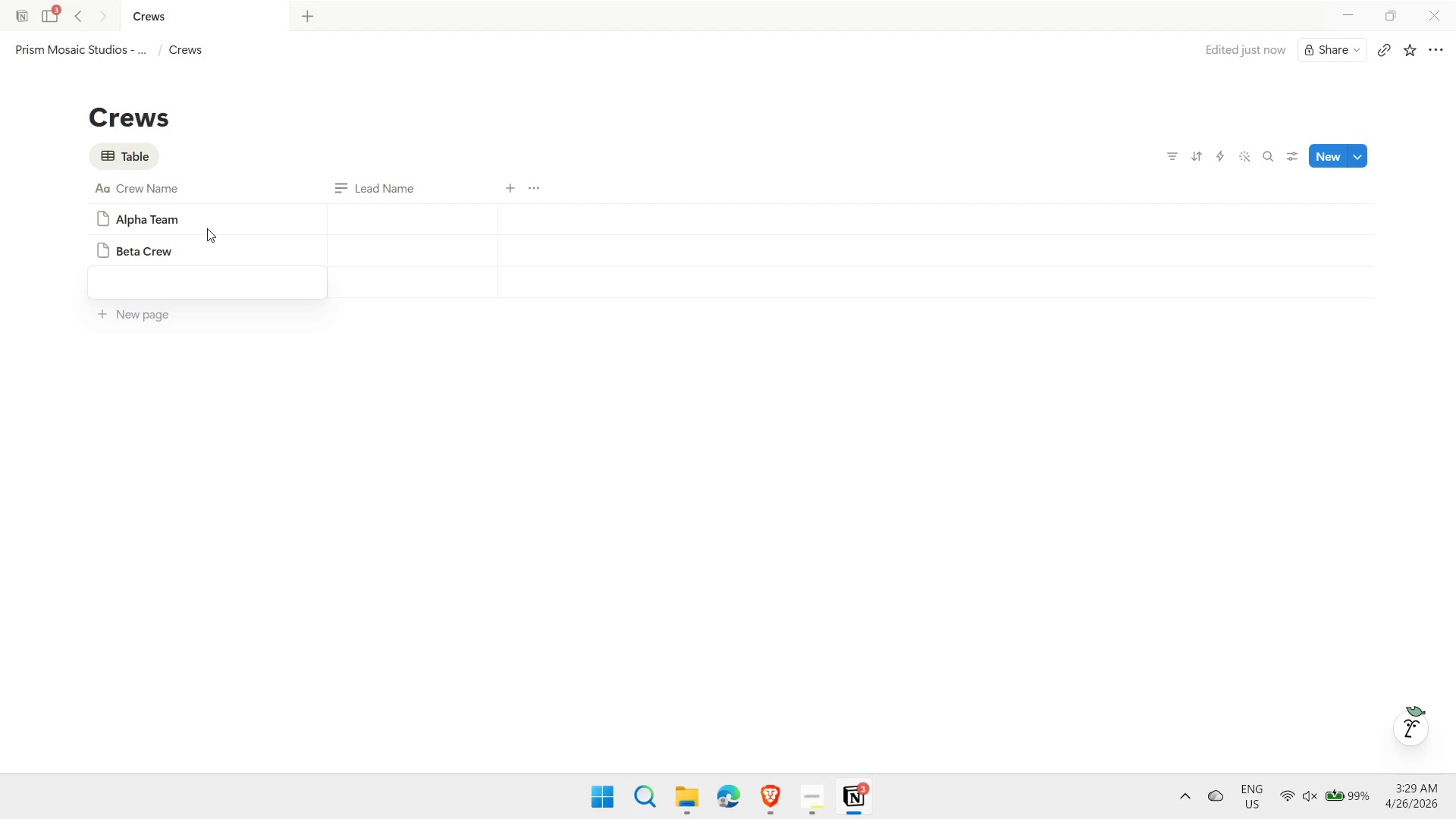 
type(Delta Squad)
 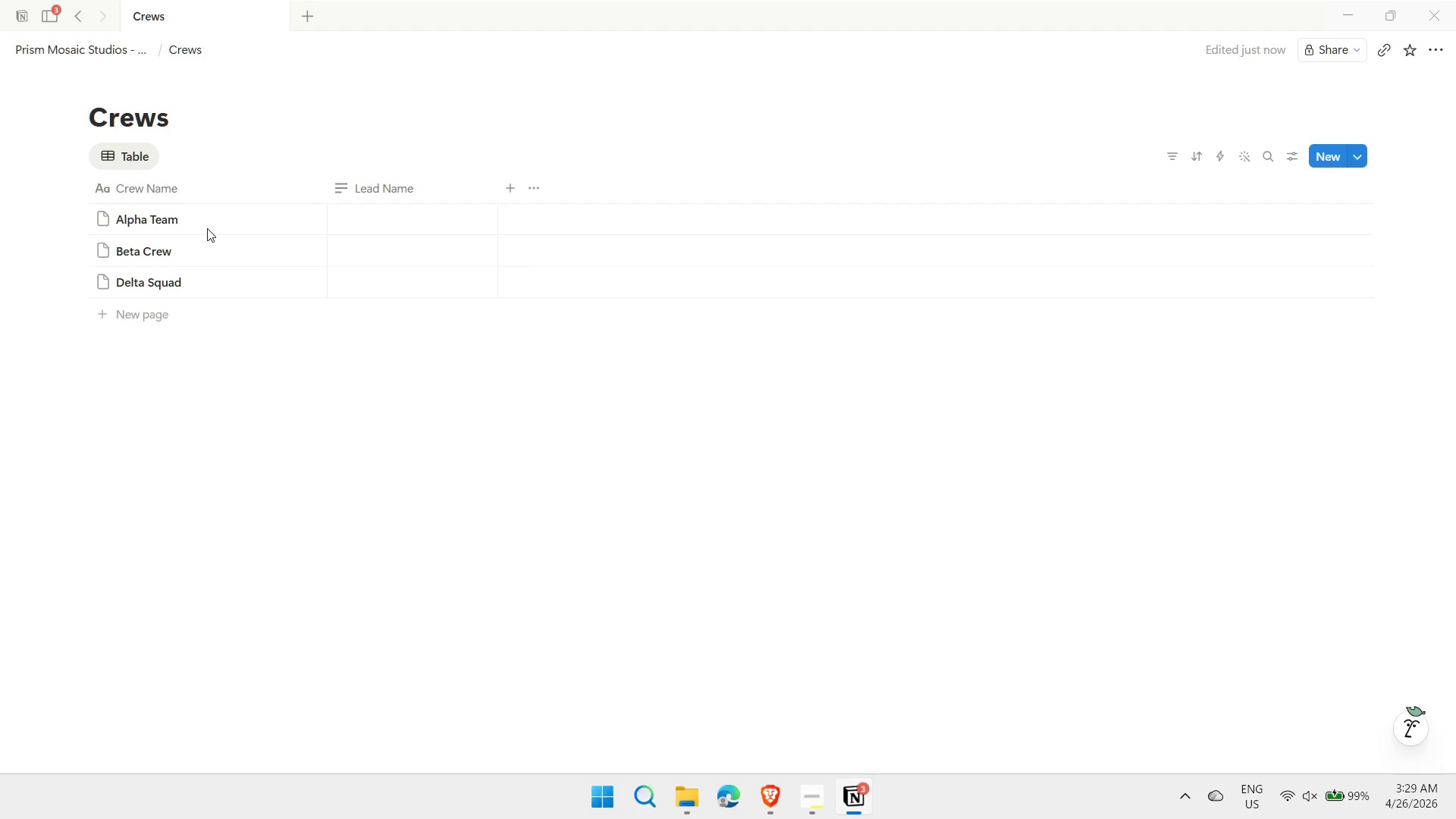 
key(Shift+Enter)
 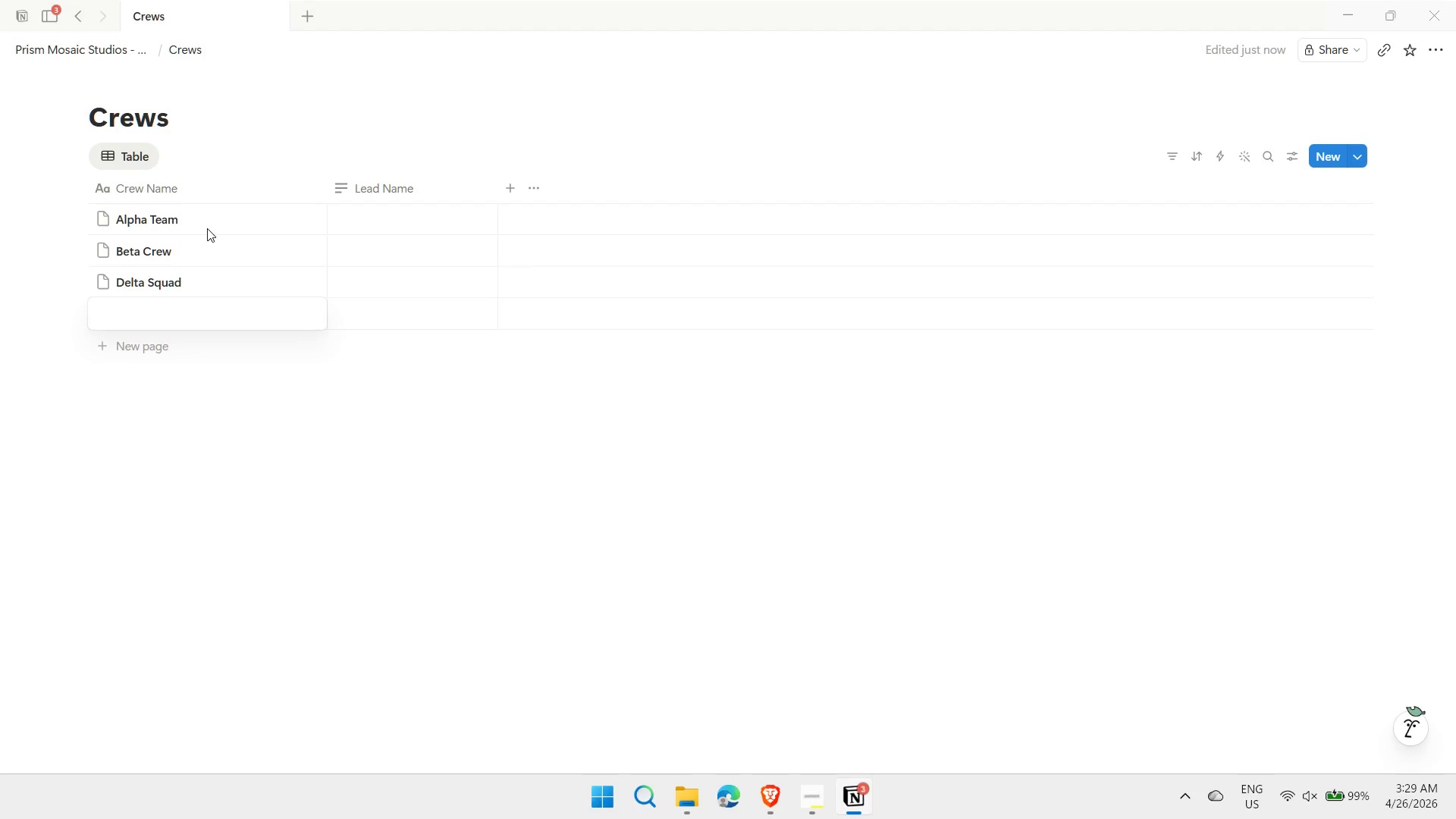 
type(Echo team)
 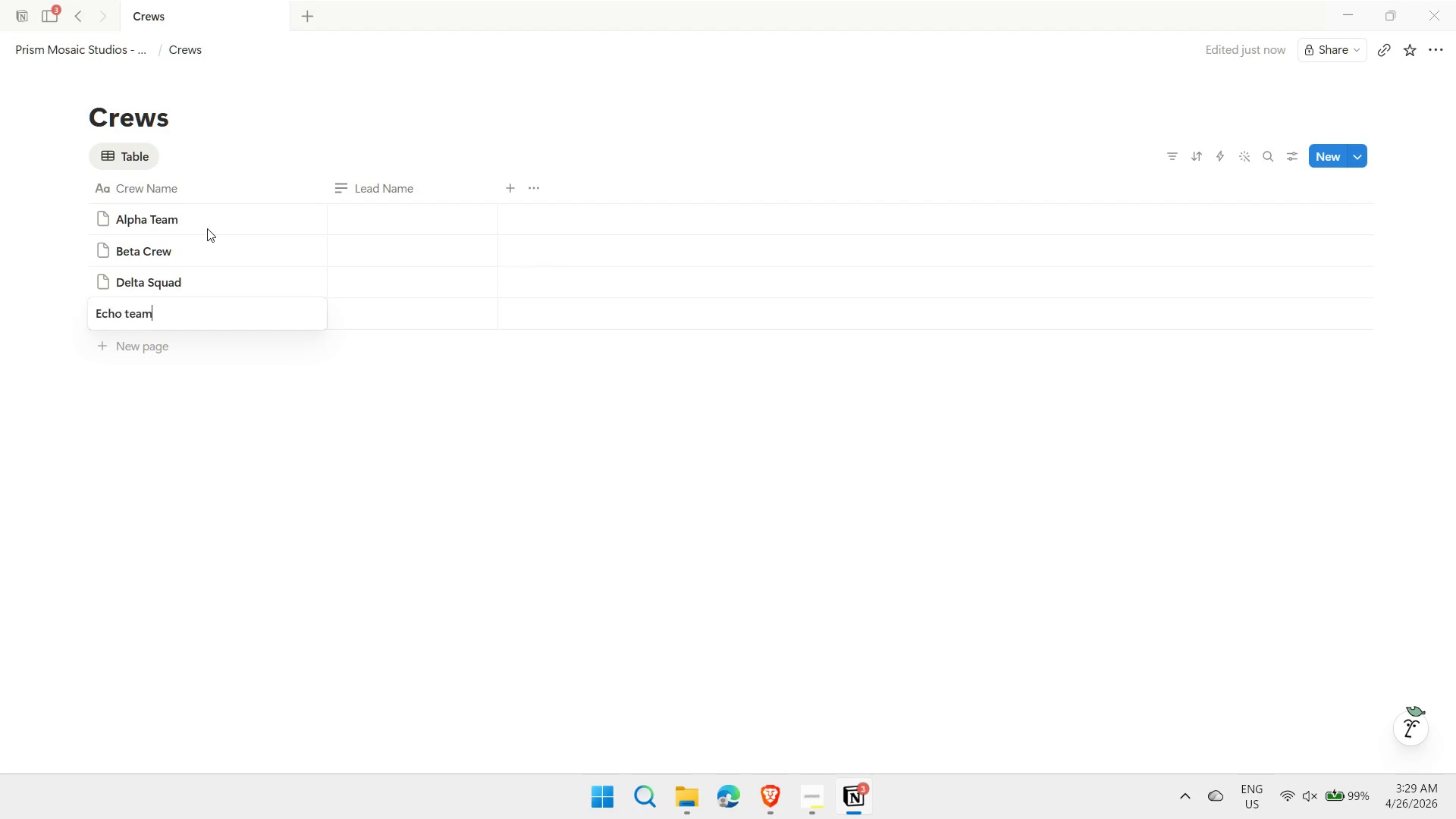 
key(Enter)
 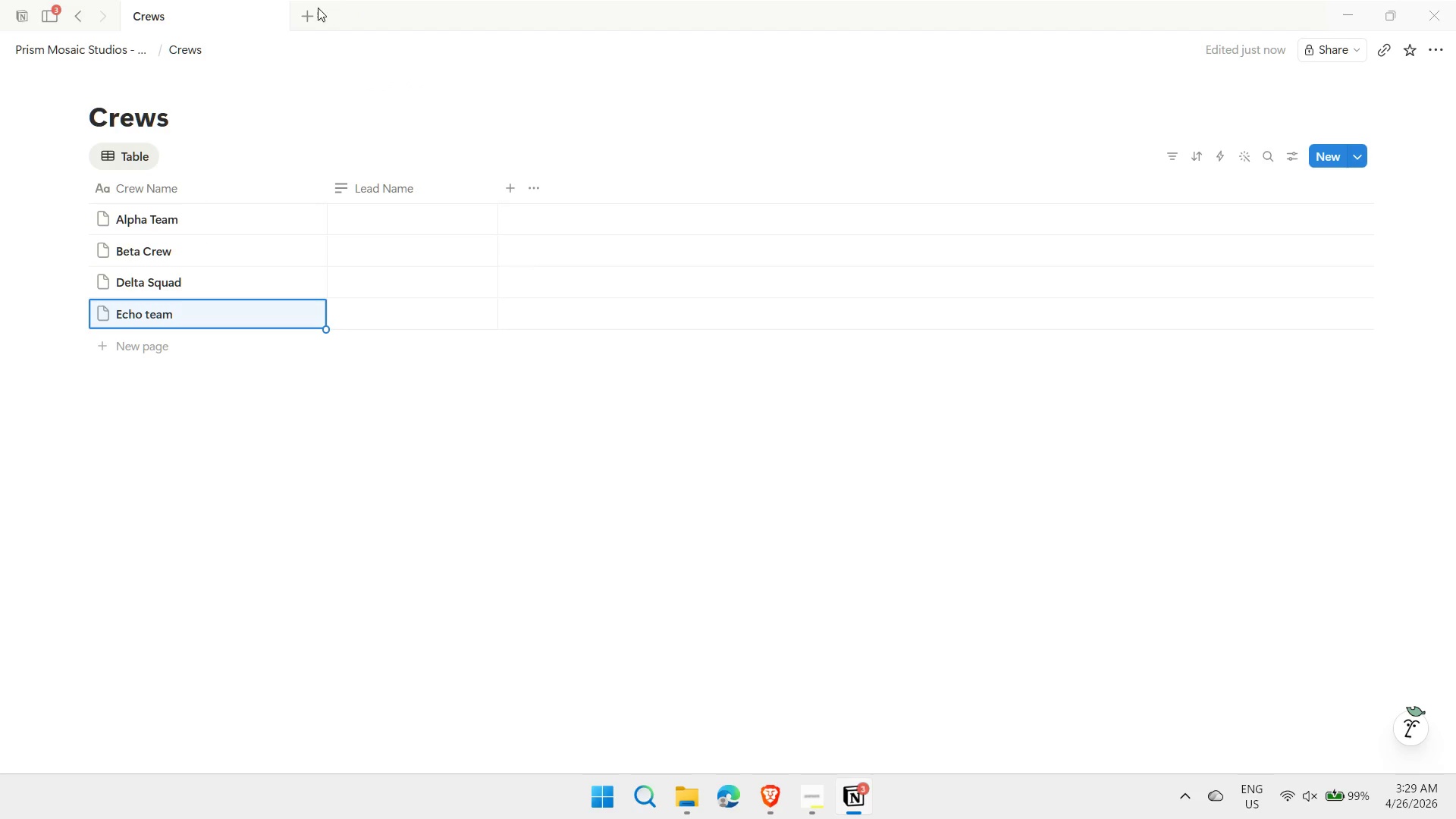 
left_click([309, 17])
 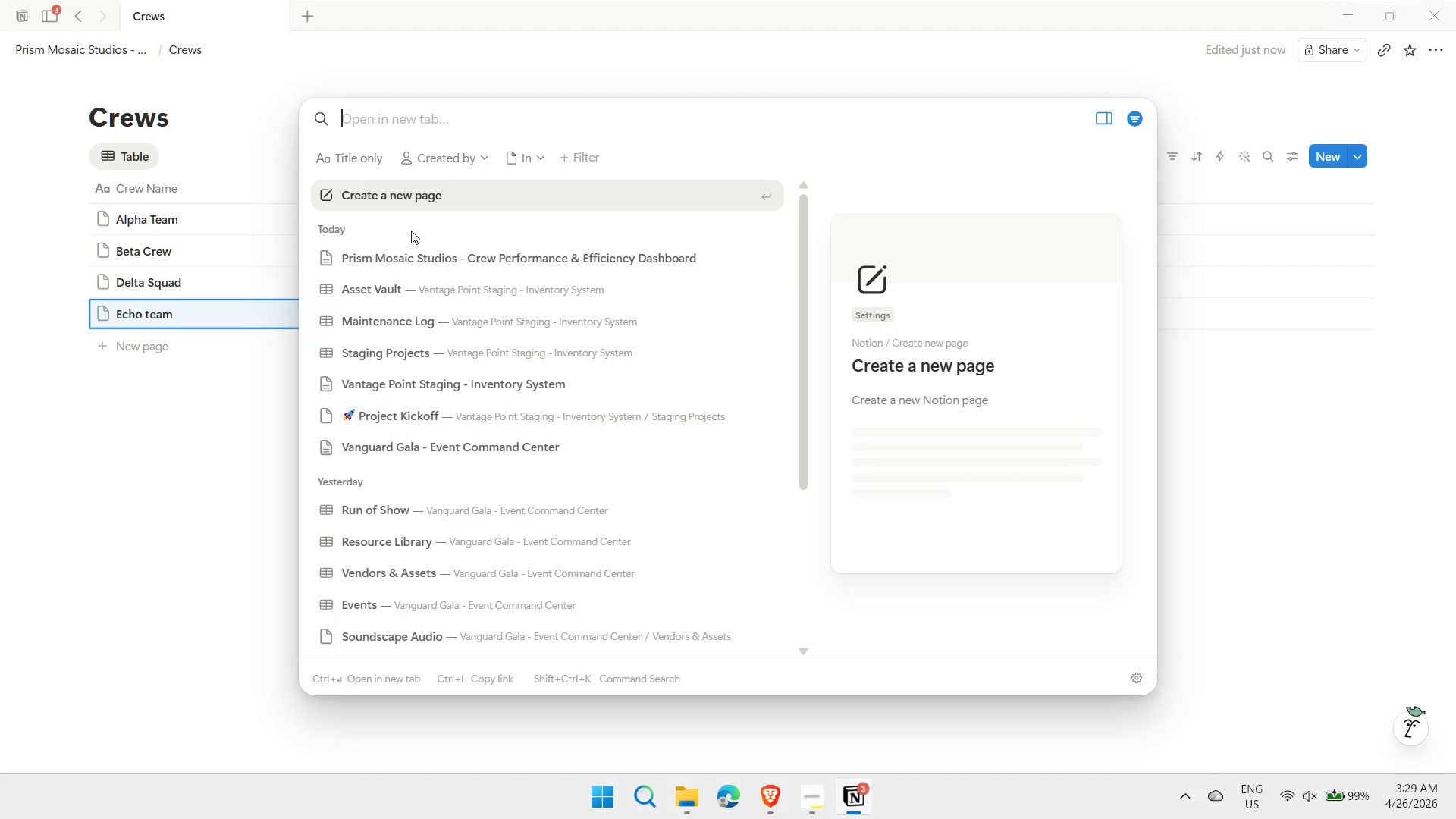 
left_click([438, 257])
 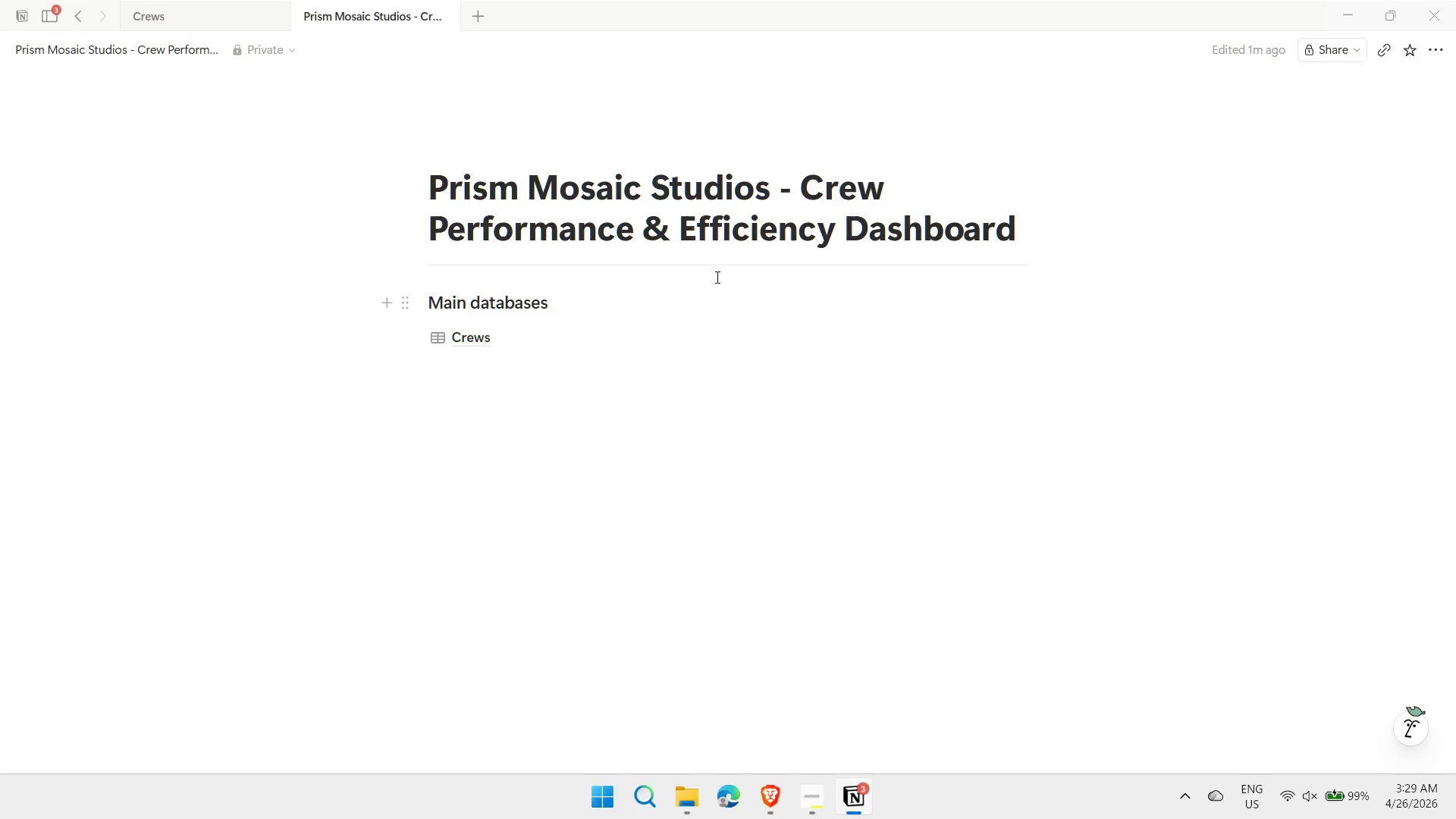 
wait(9.8)
 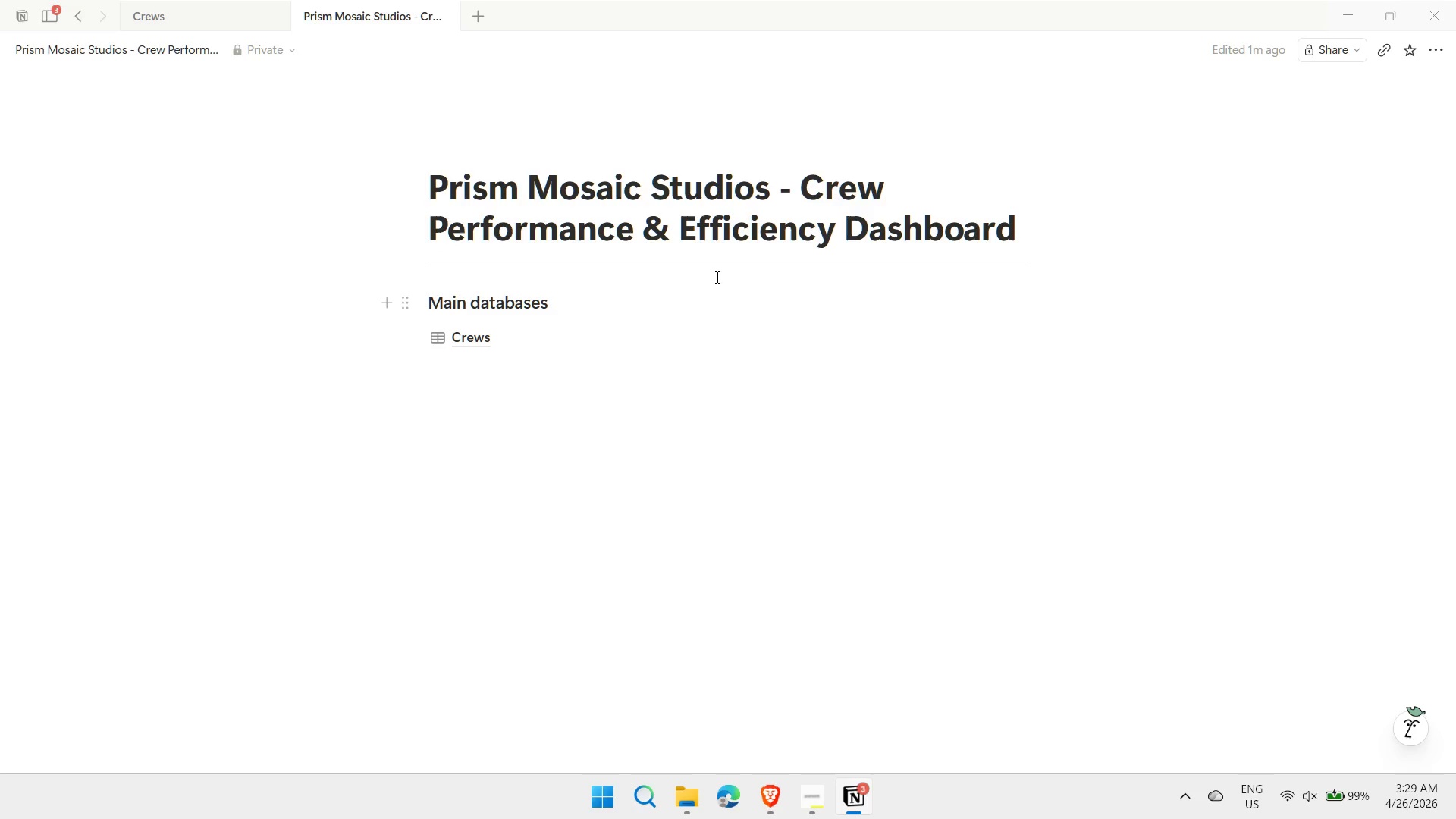 
left_click([863, 187])
 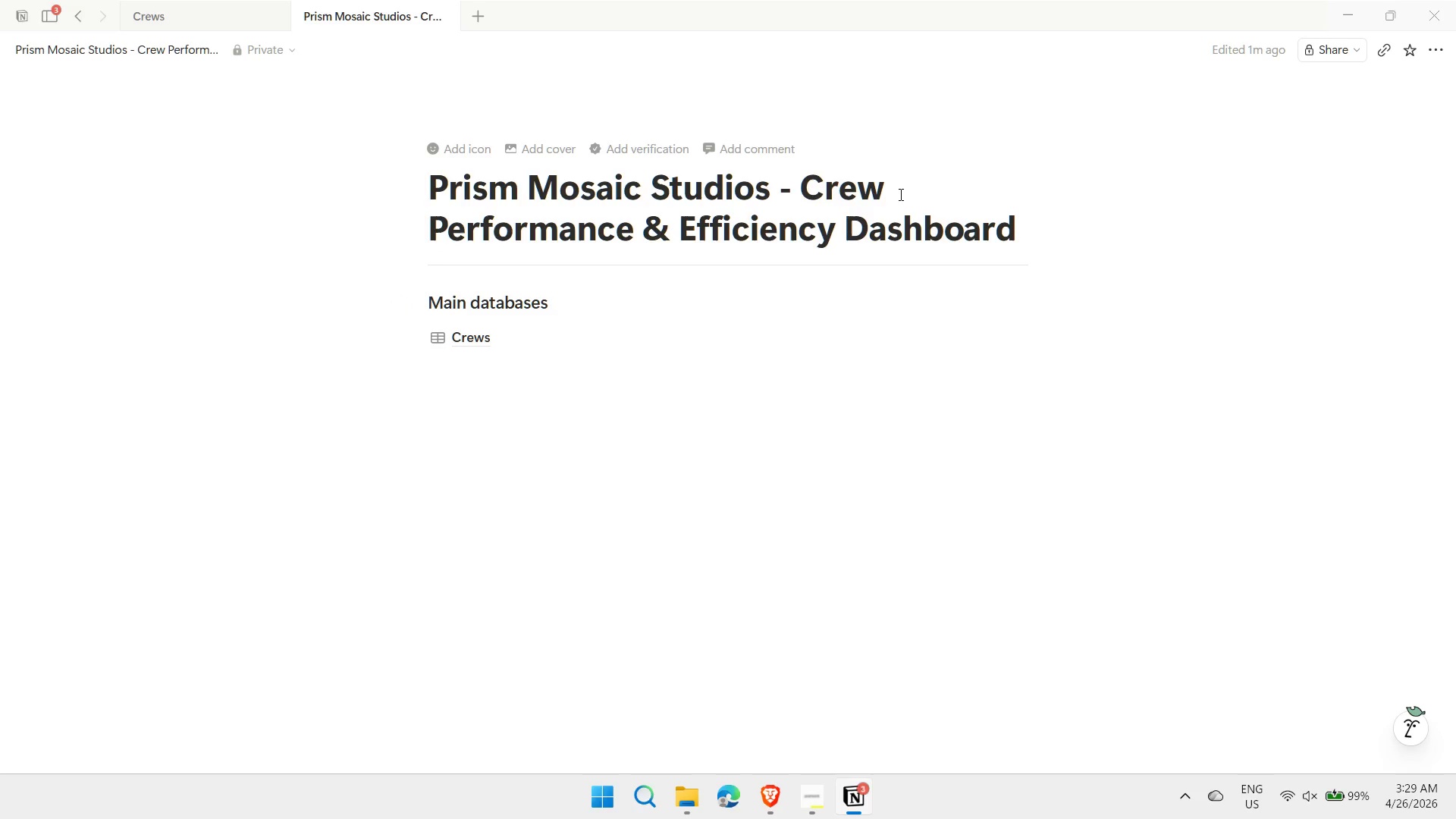 
left_click_drag(start_coordinate=[899, 194], to_coordinate=[801, 202])
 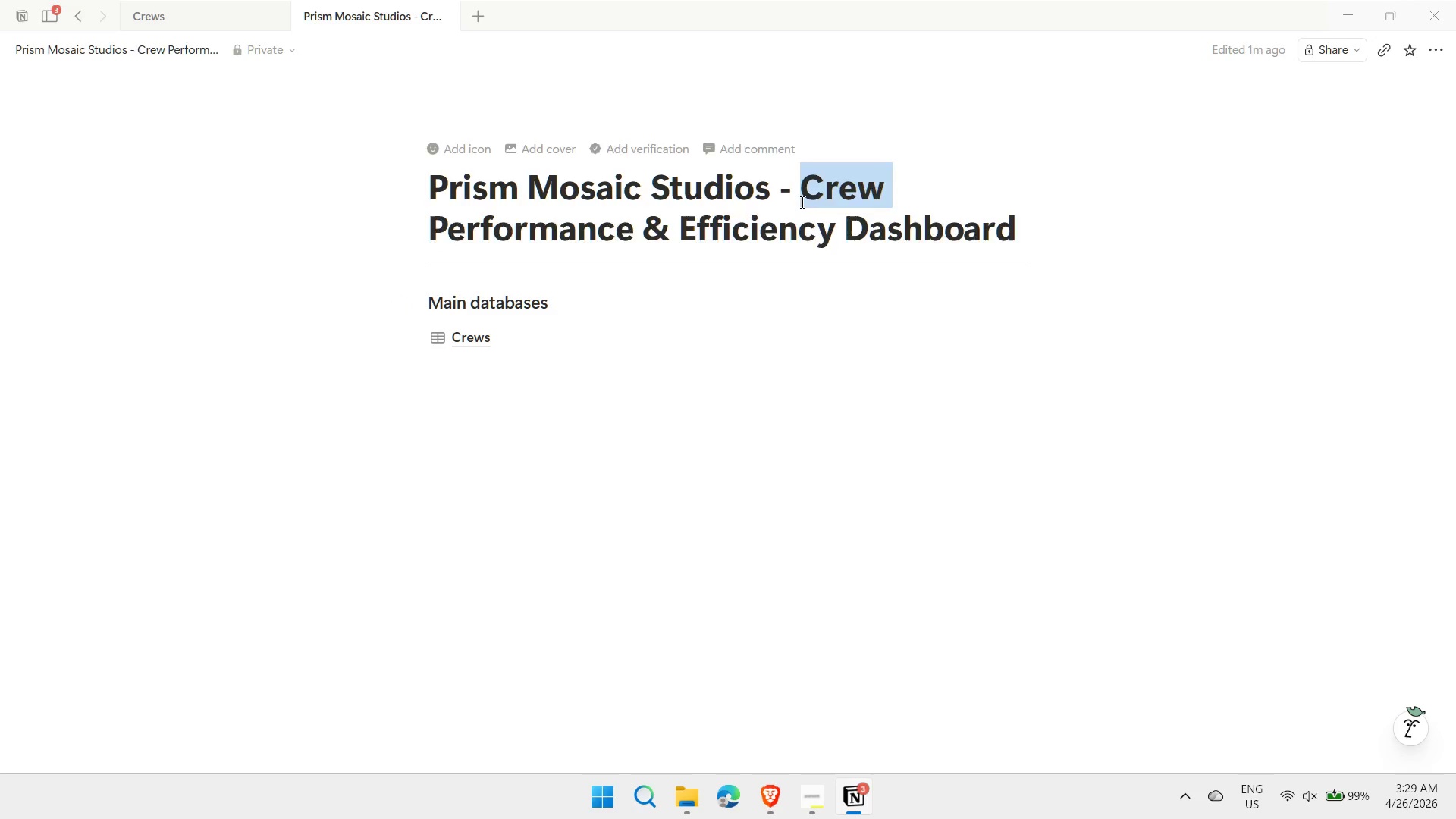 
key(Backspace)
 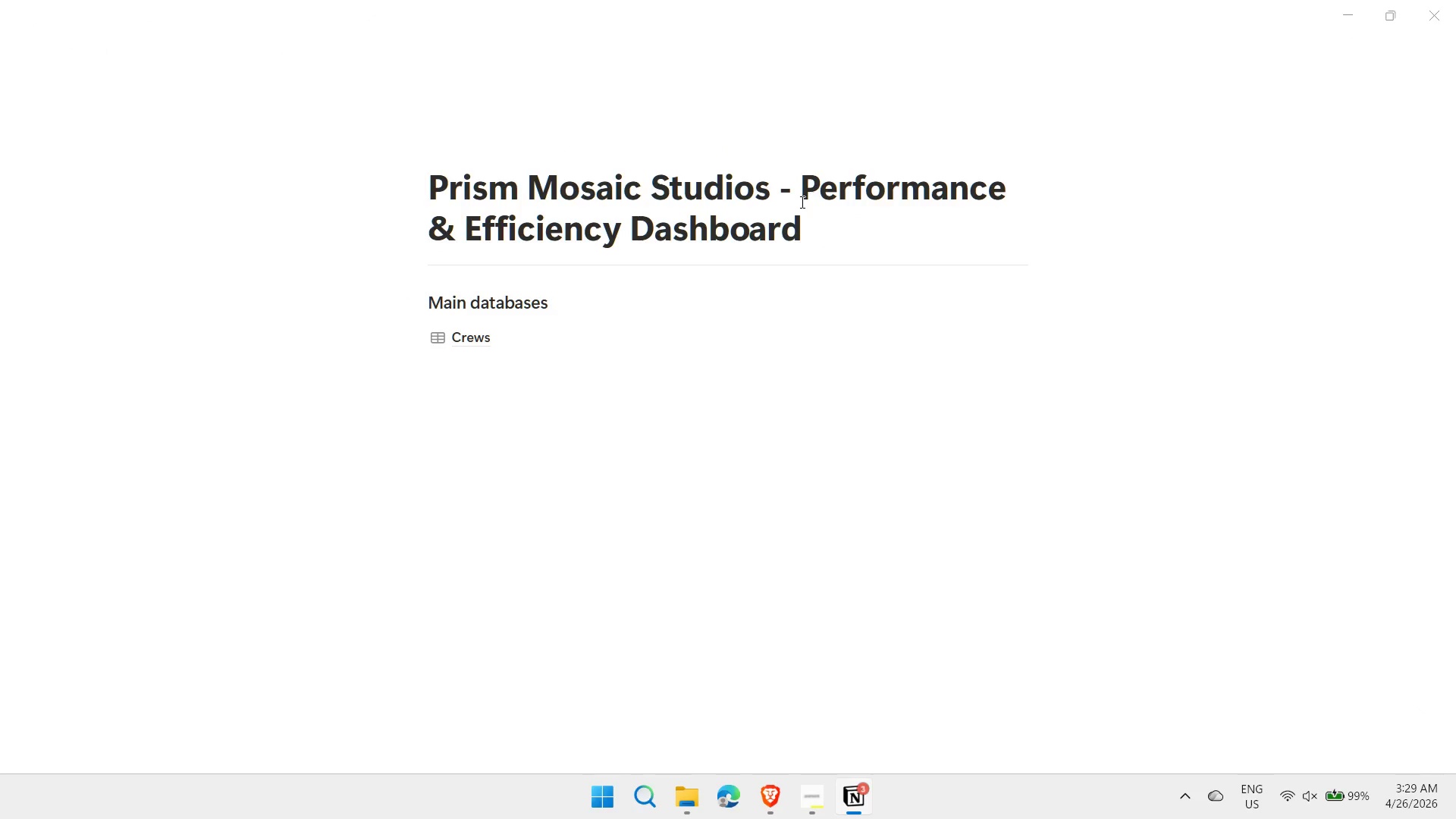 
key(ArrowUp)
 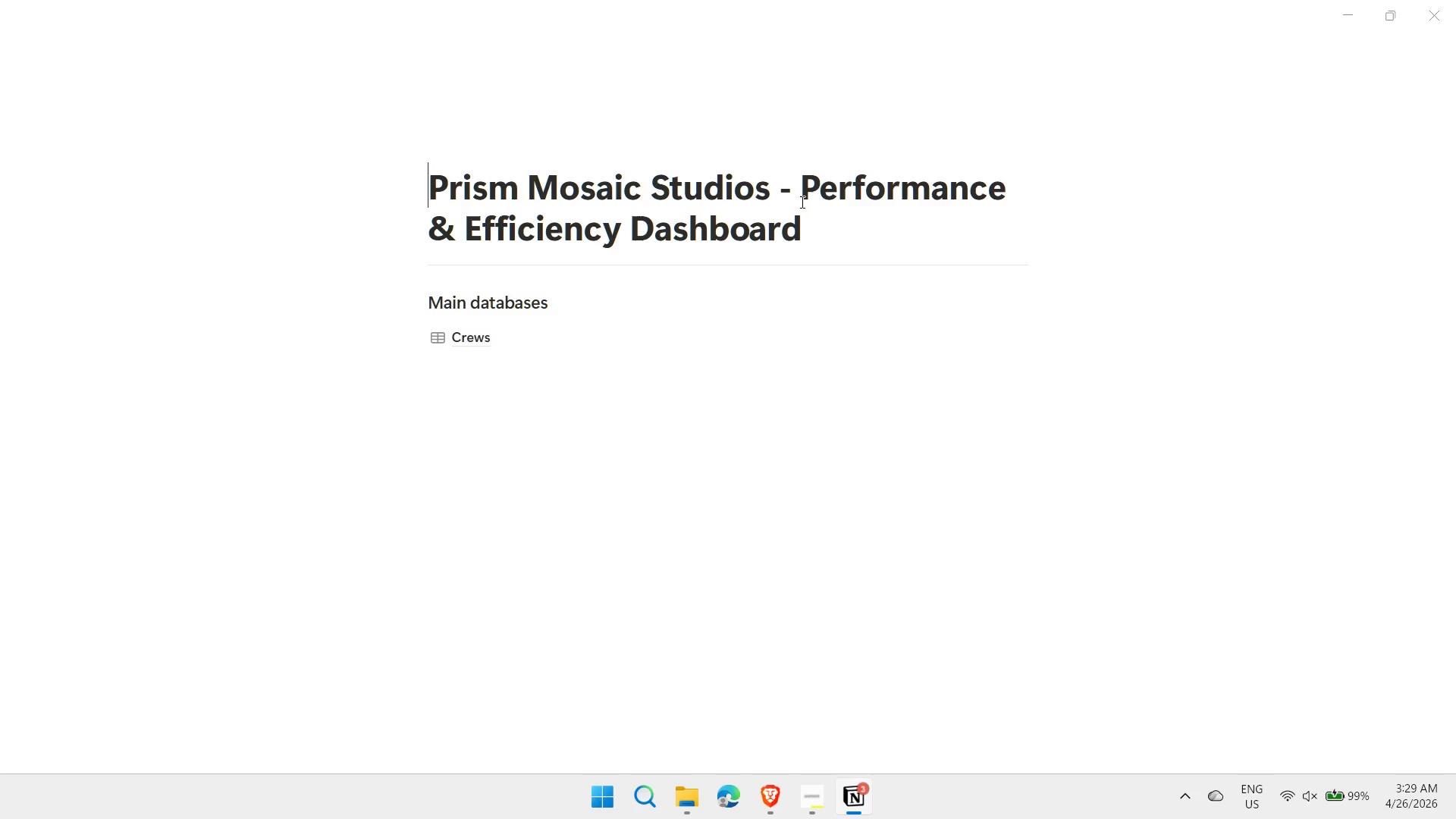 
key(ArrowDown)
 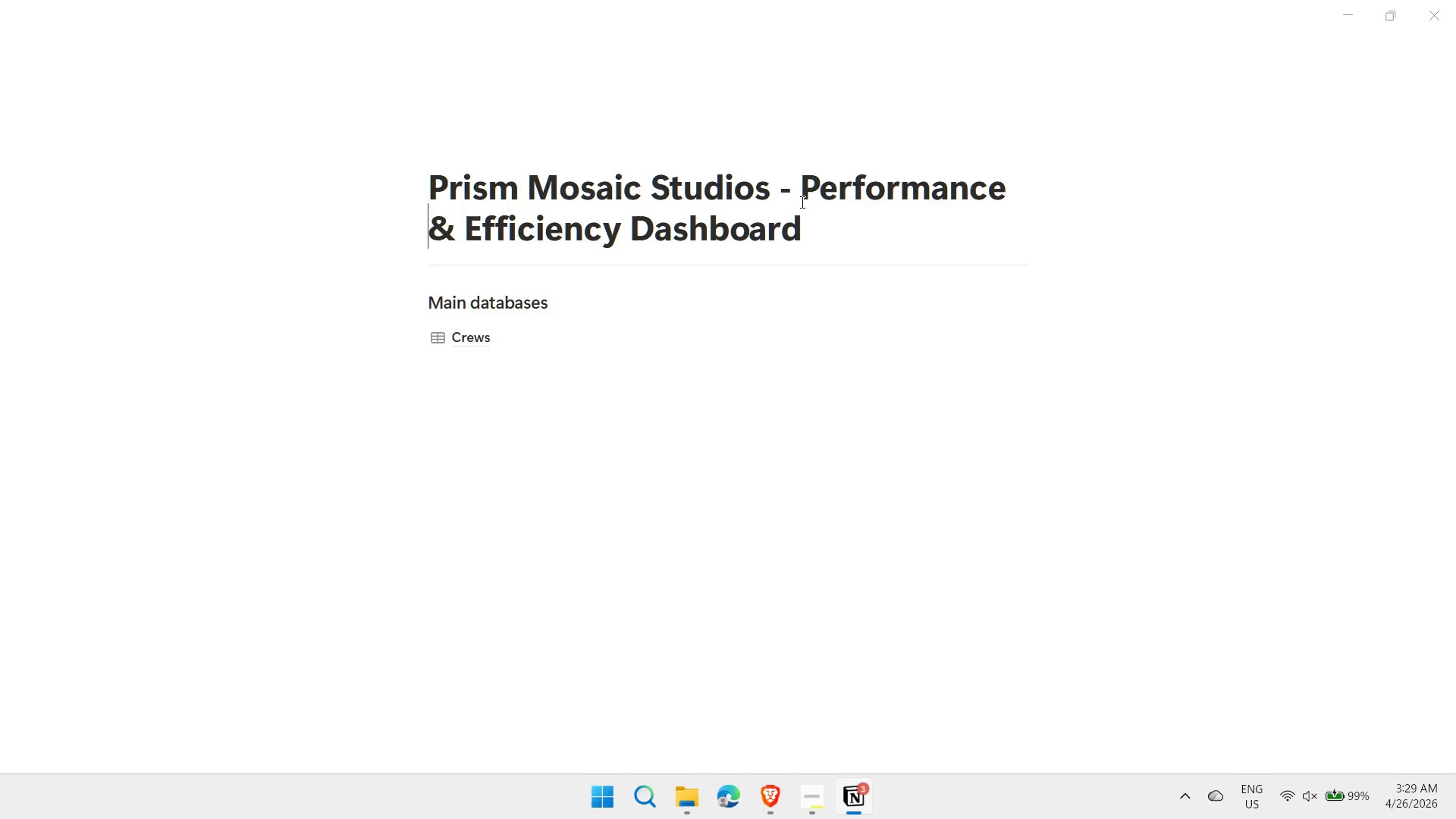 
key(ArrowDown)
 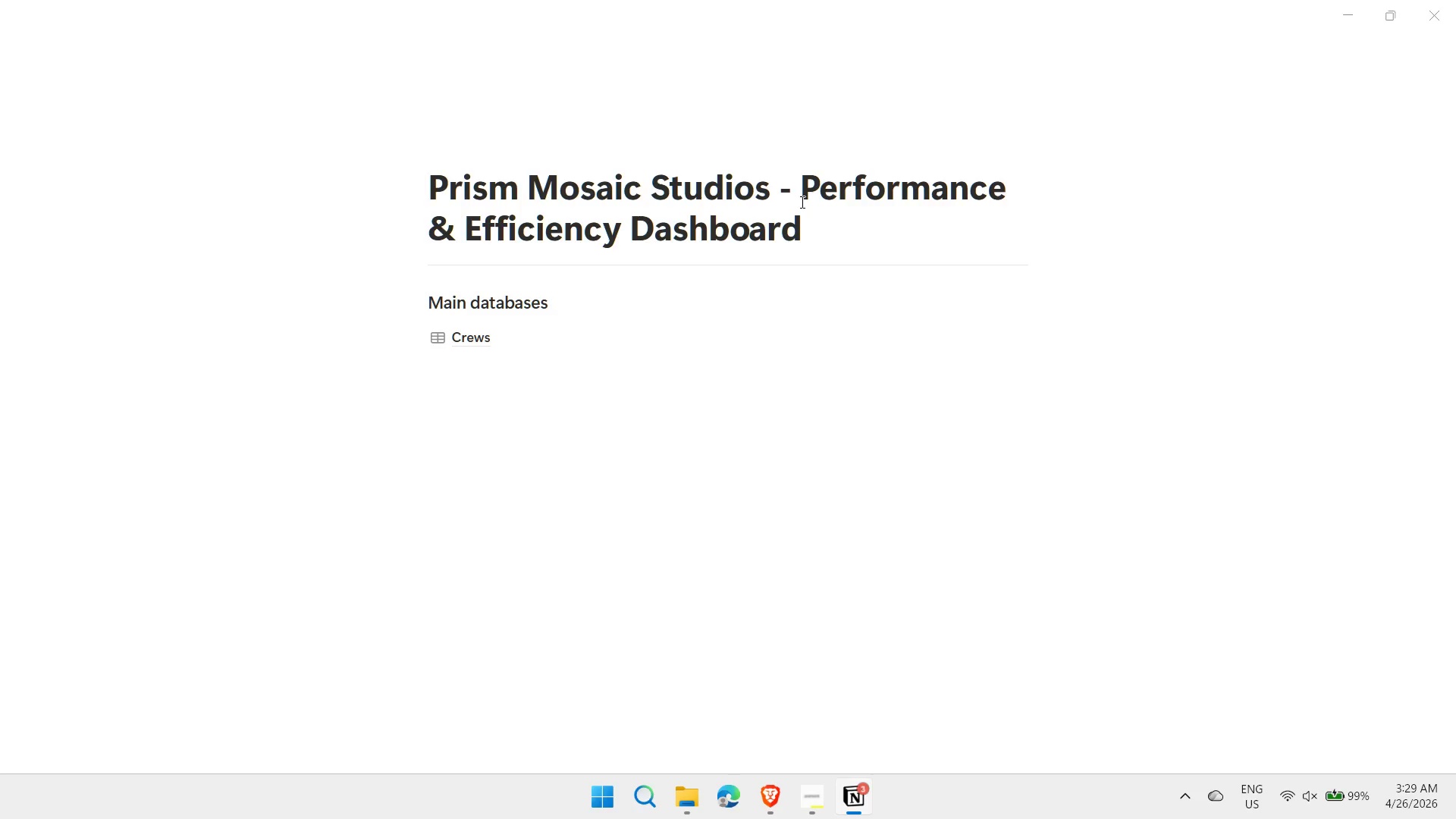 
hold_key(key=ArrowRight, duration=0.77)
 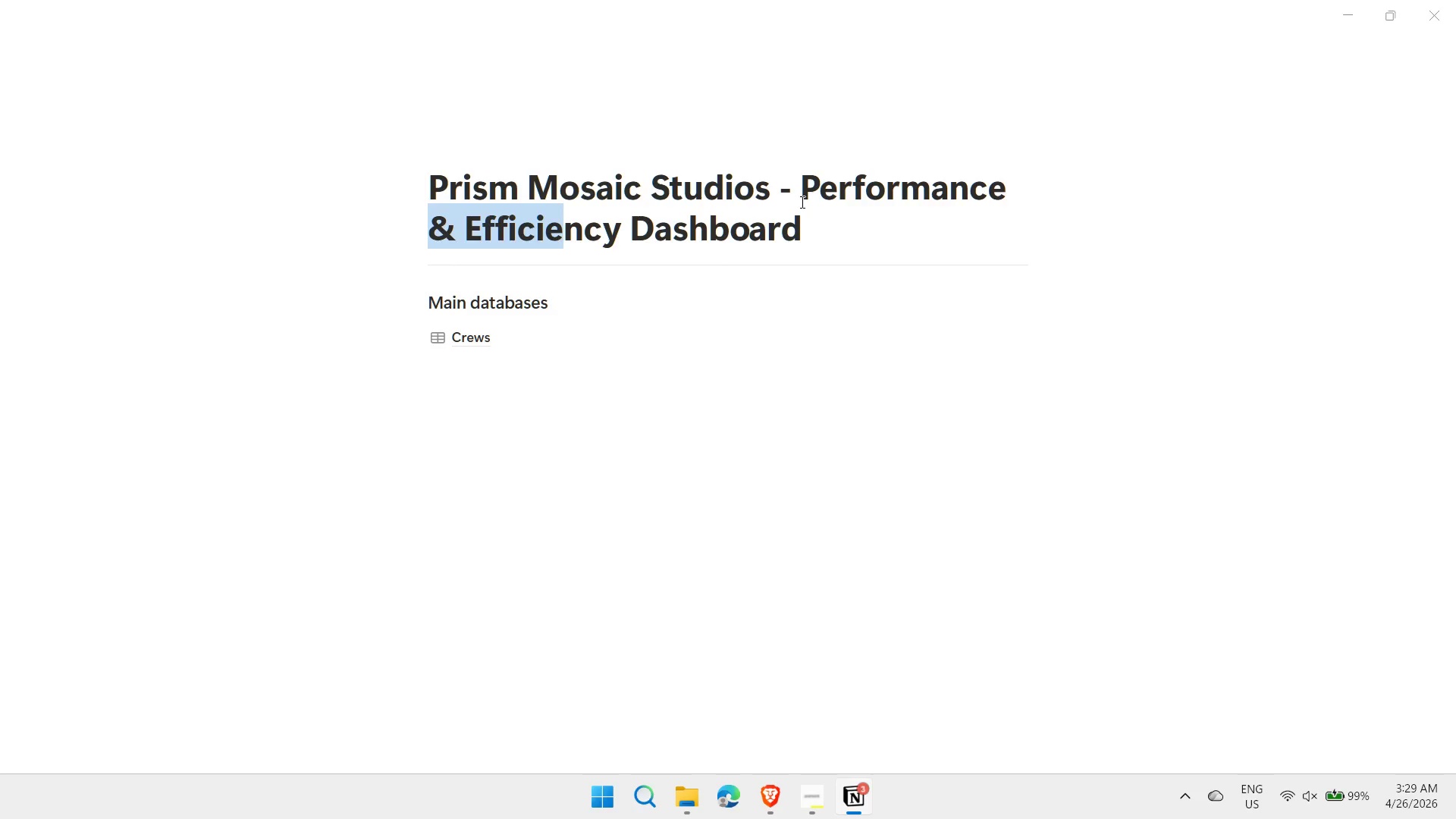 
key(Shift+ArrowRight)
 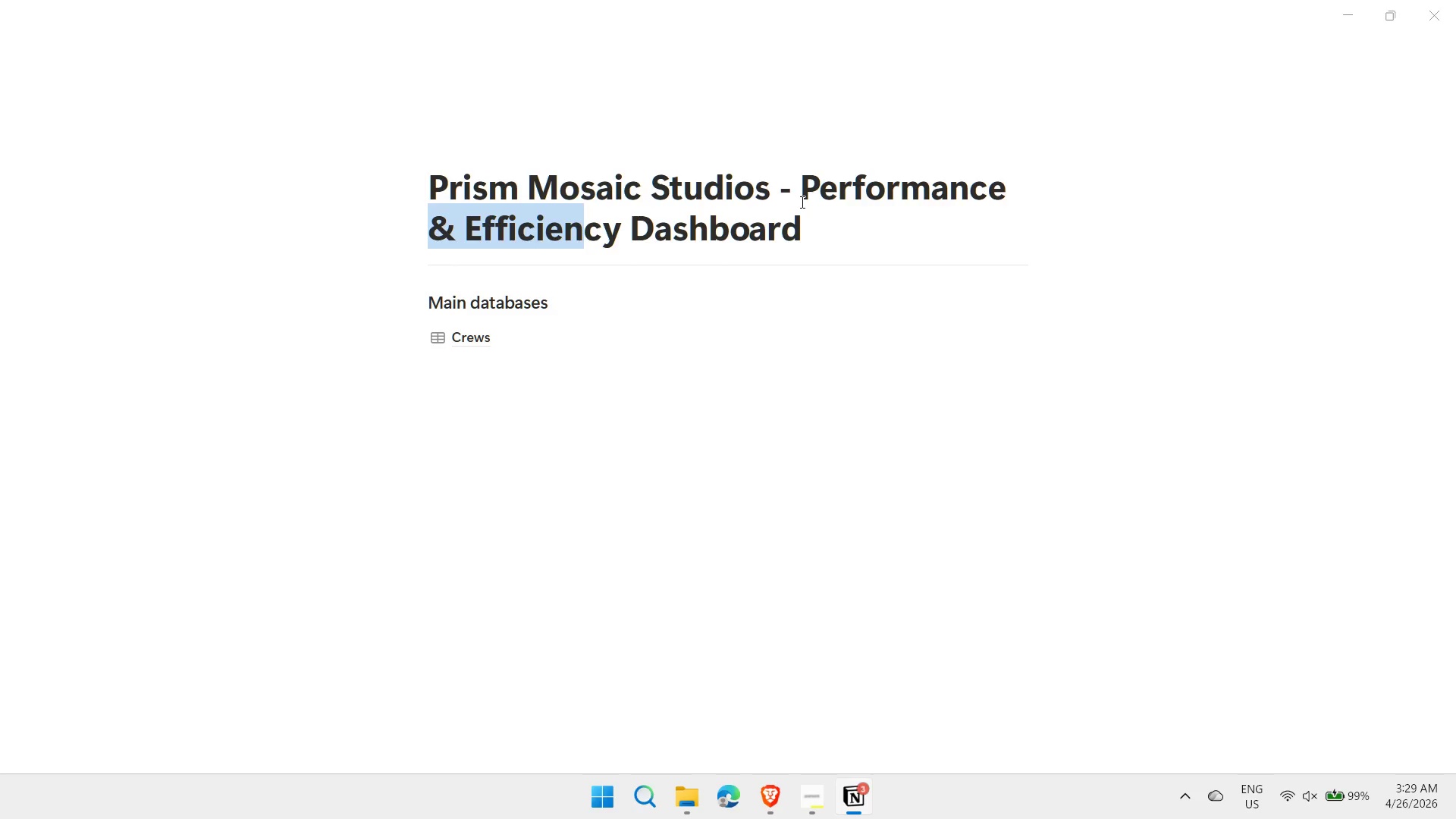 
key(Shift+ArrowRight)
 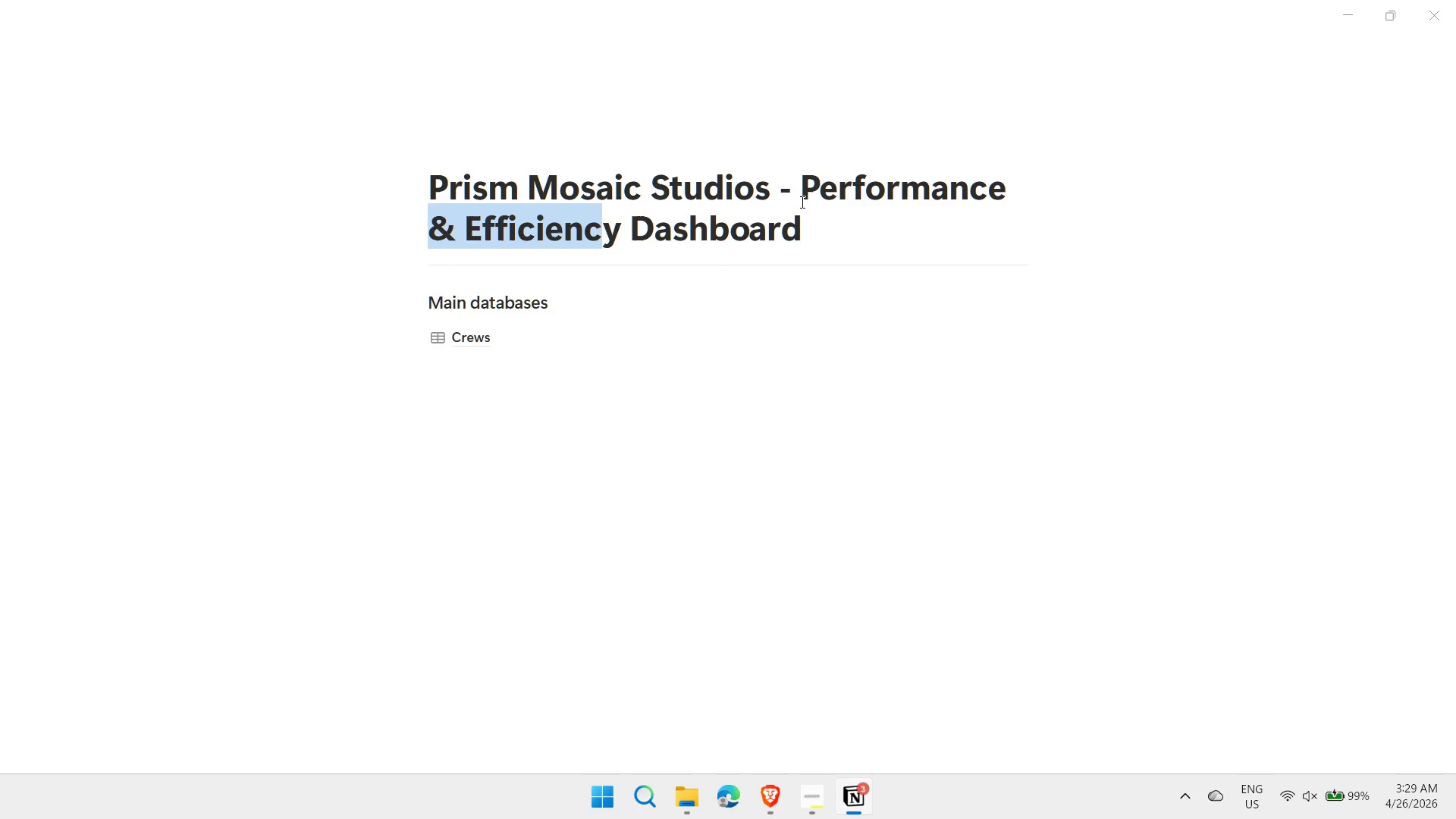 
key(Shift+ArrowRight)
 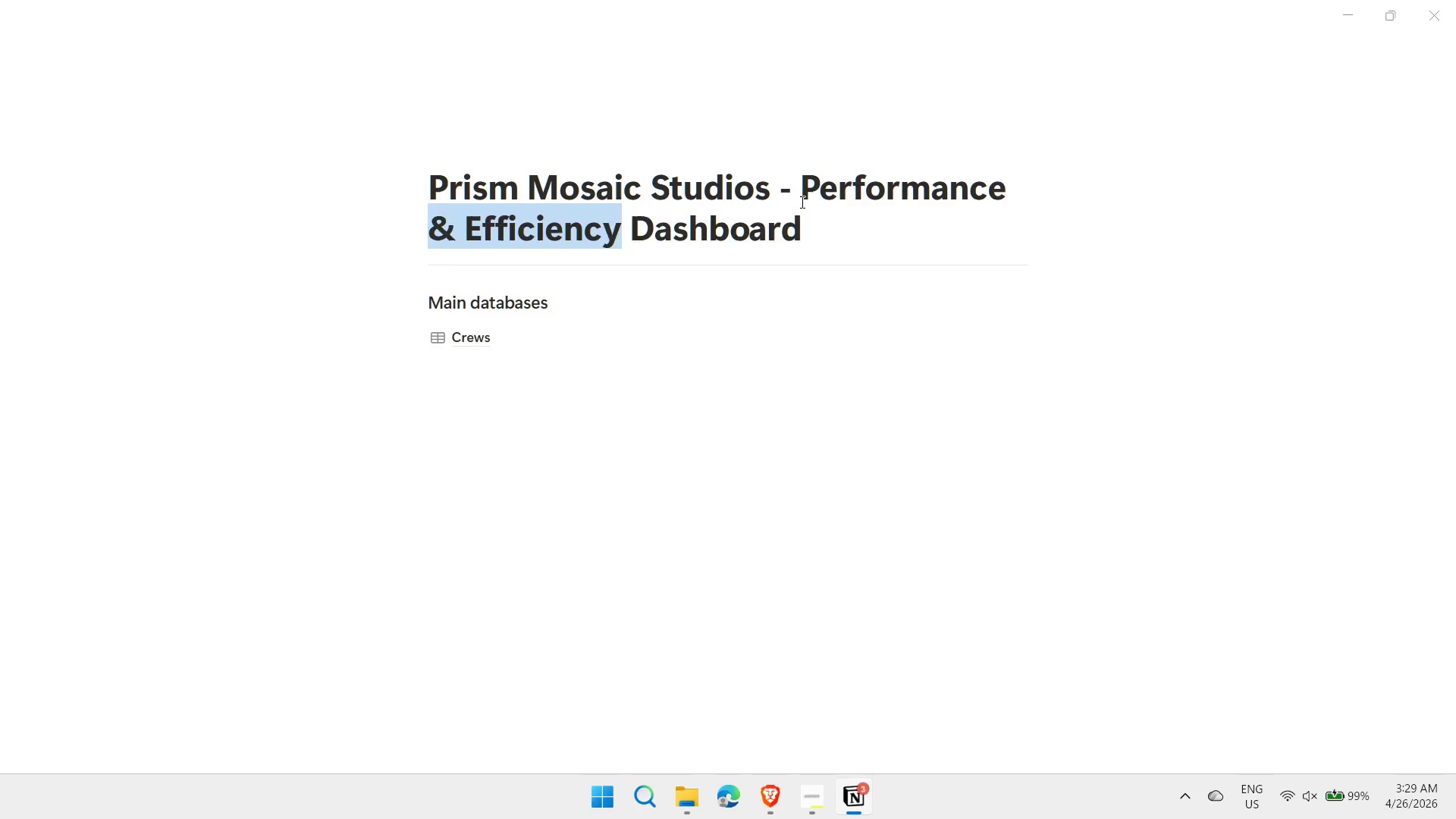 
key(Delete)
 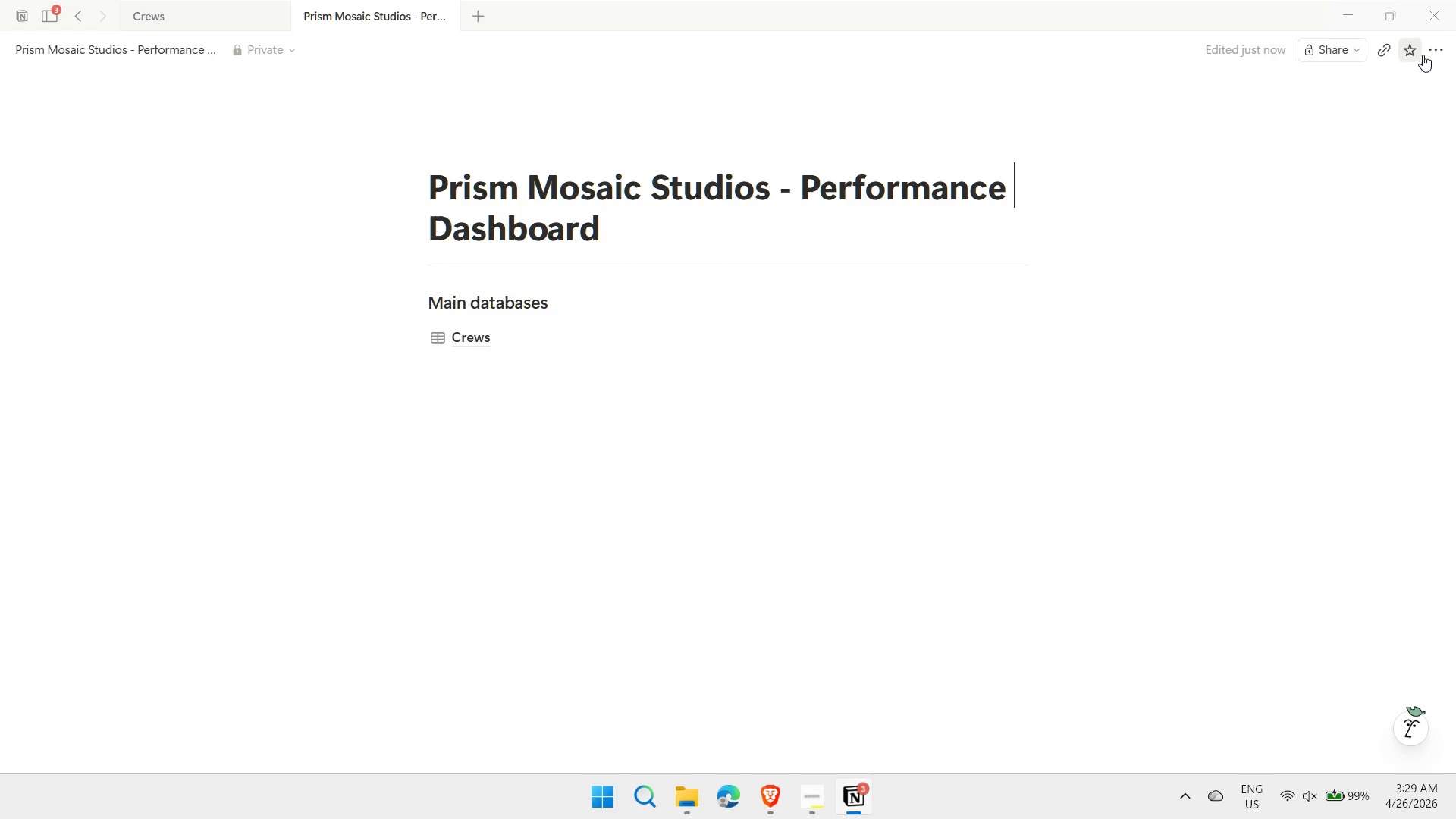 
left_click([1430, 54])
 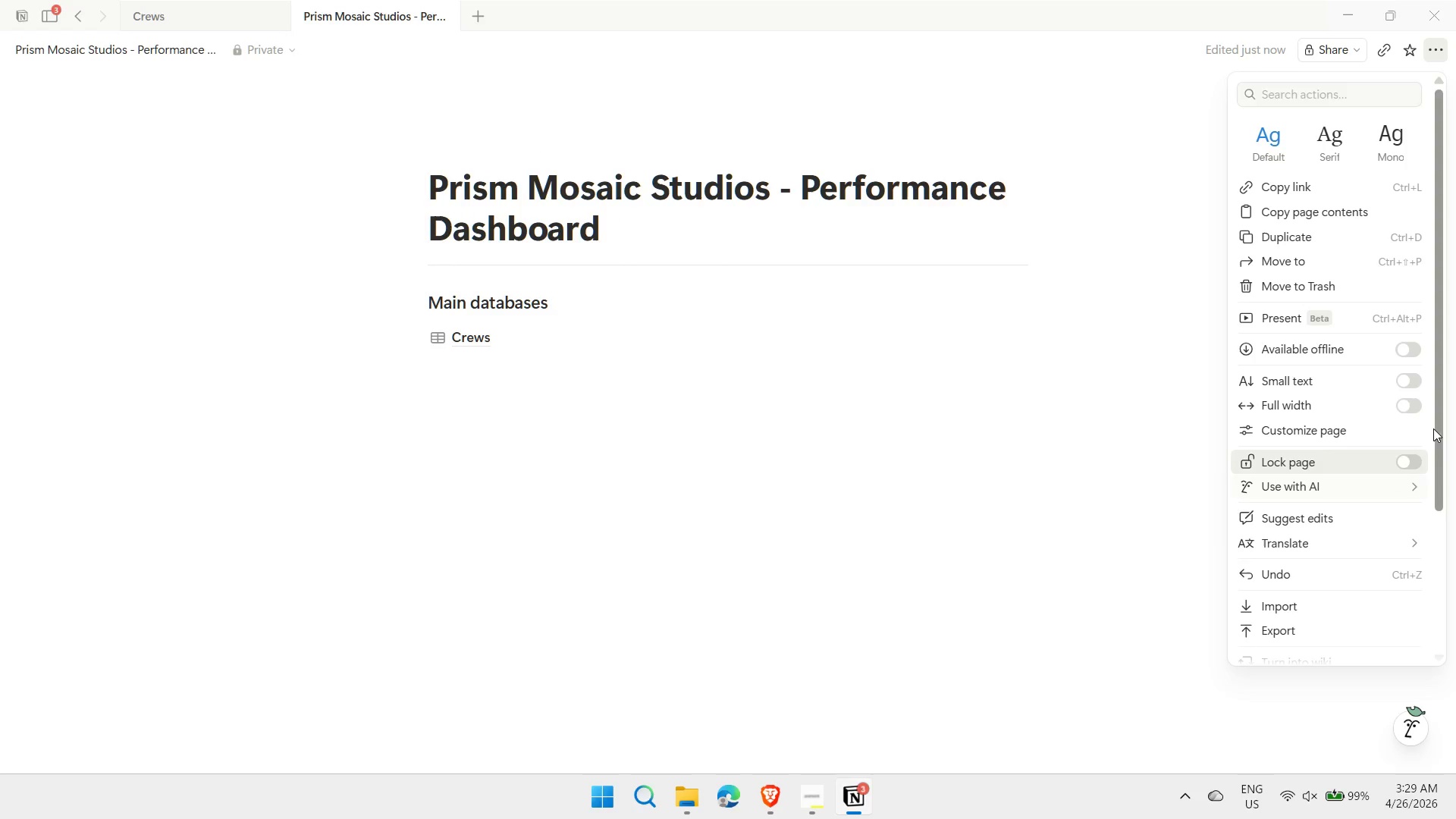 
left_click([1414, 398])
 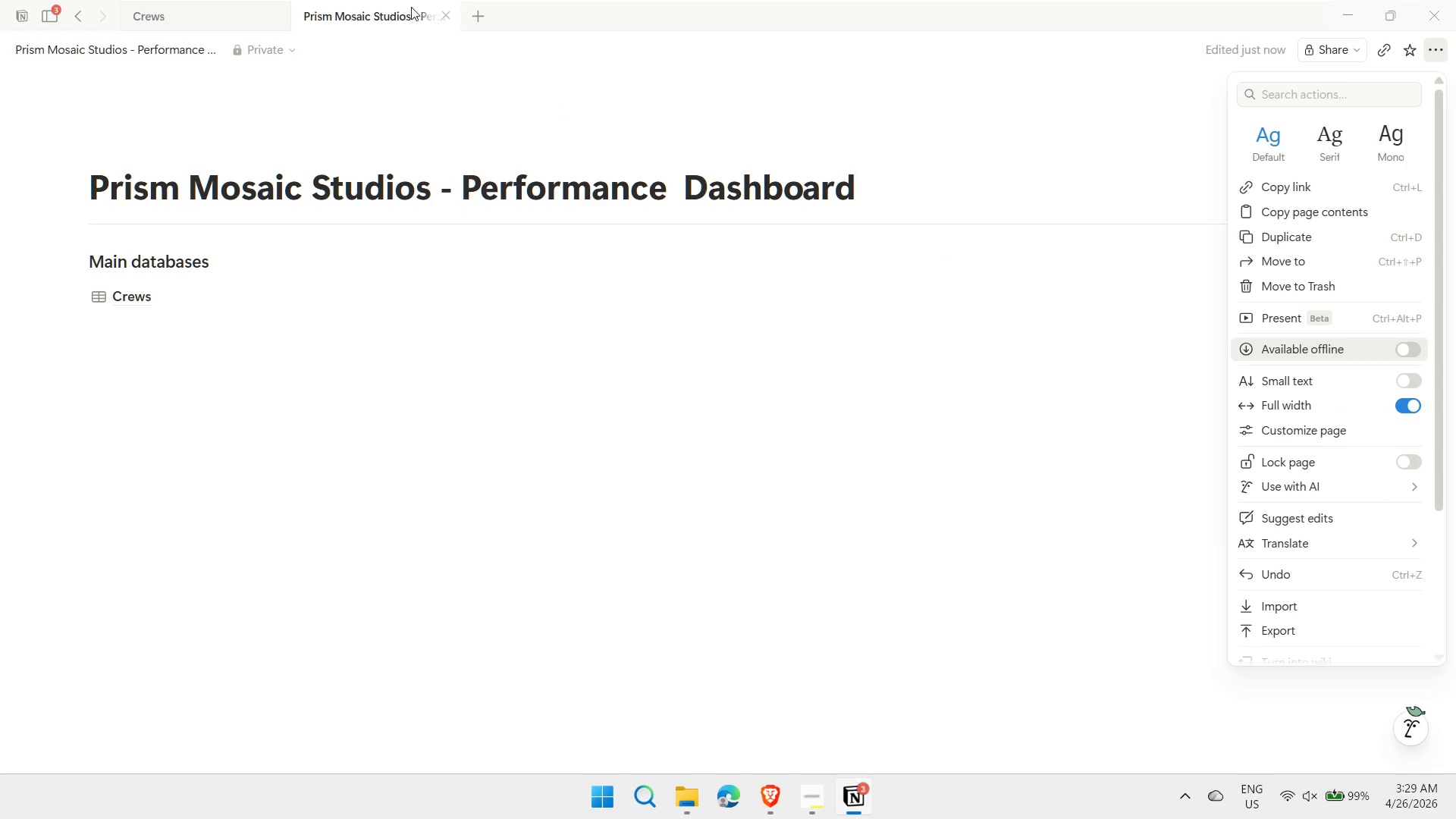 
left_click_drag(start_coordinate=[391, 18], to_coordinate=[159, 22])
 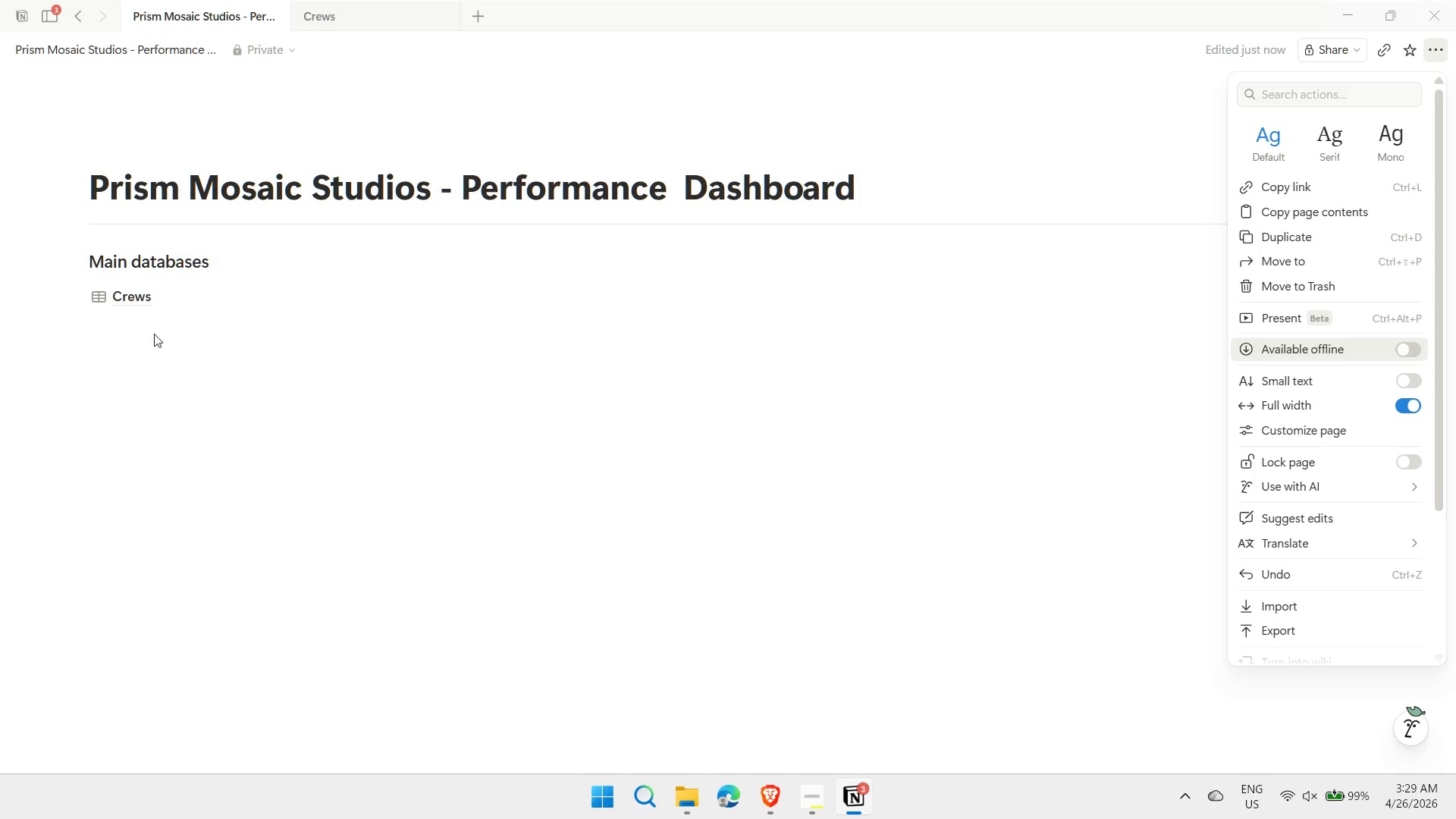 
left_click([167, 328])
 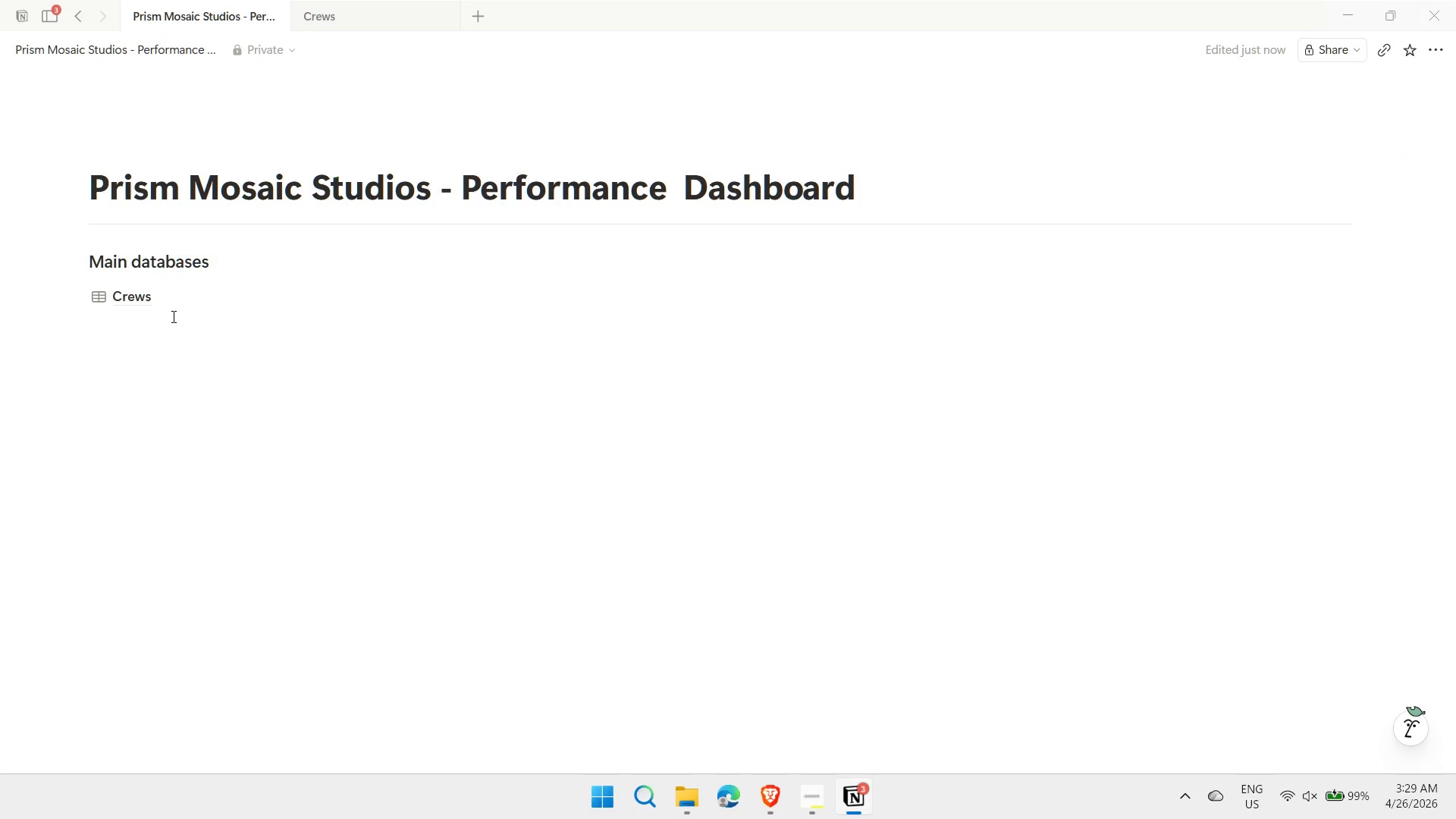 
left_click([172, 316])
 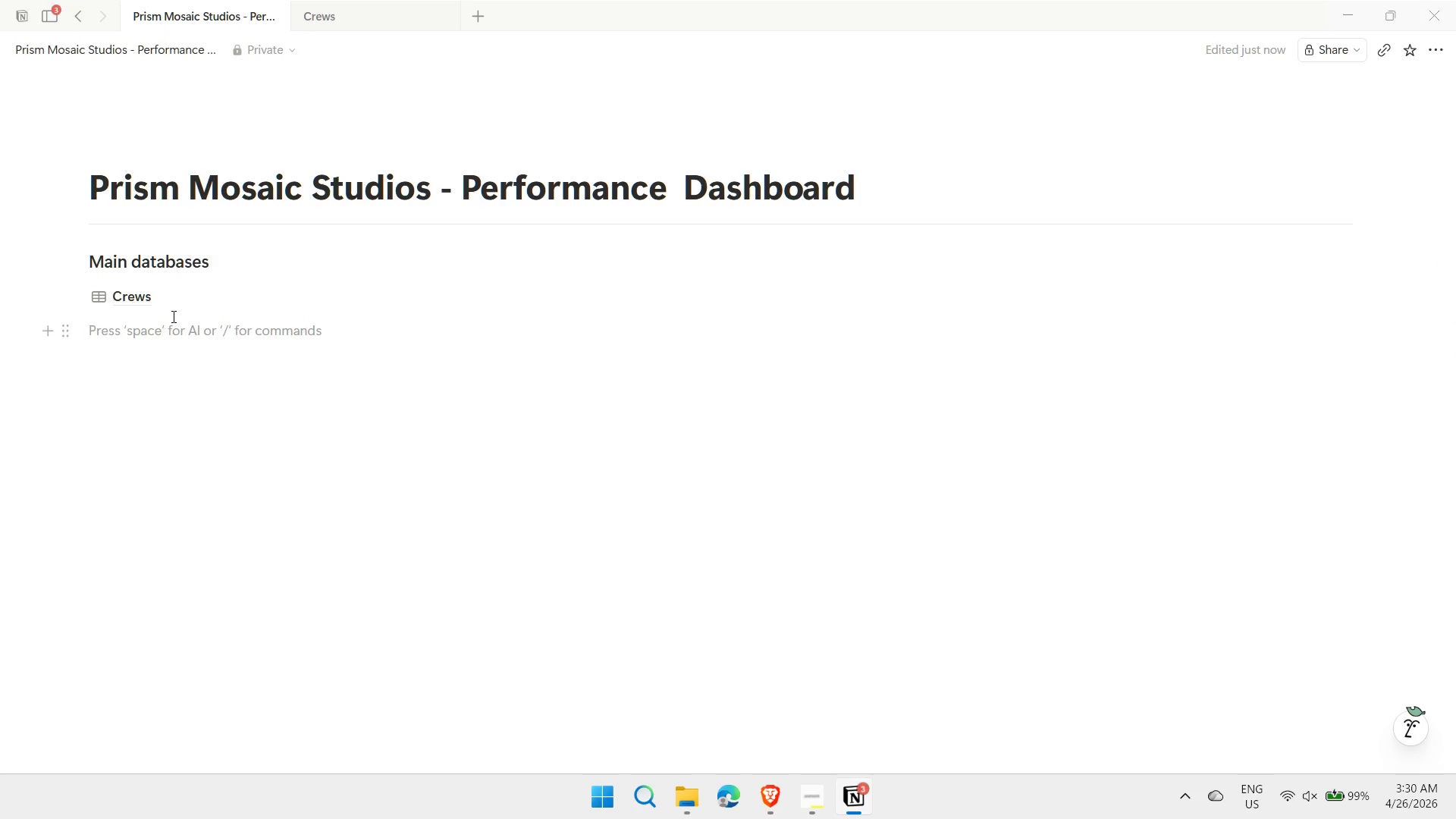 
type(/dat)
 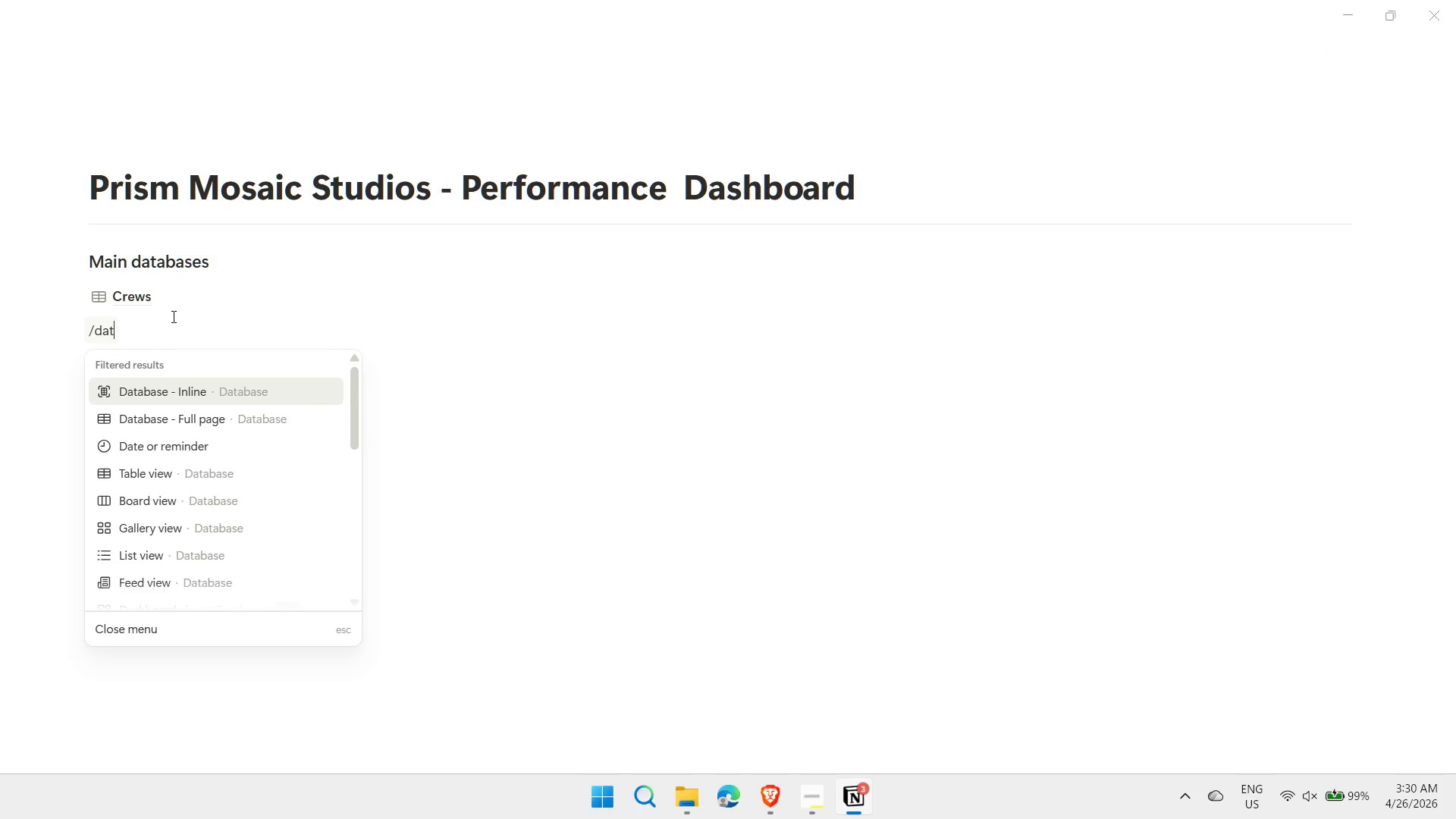 
key(ArrowDown)
 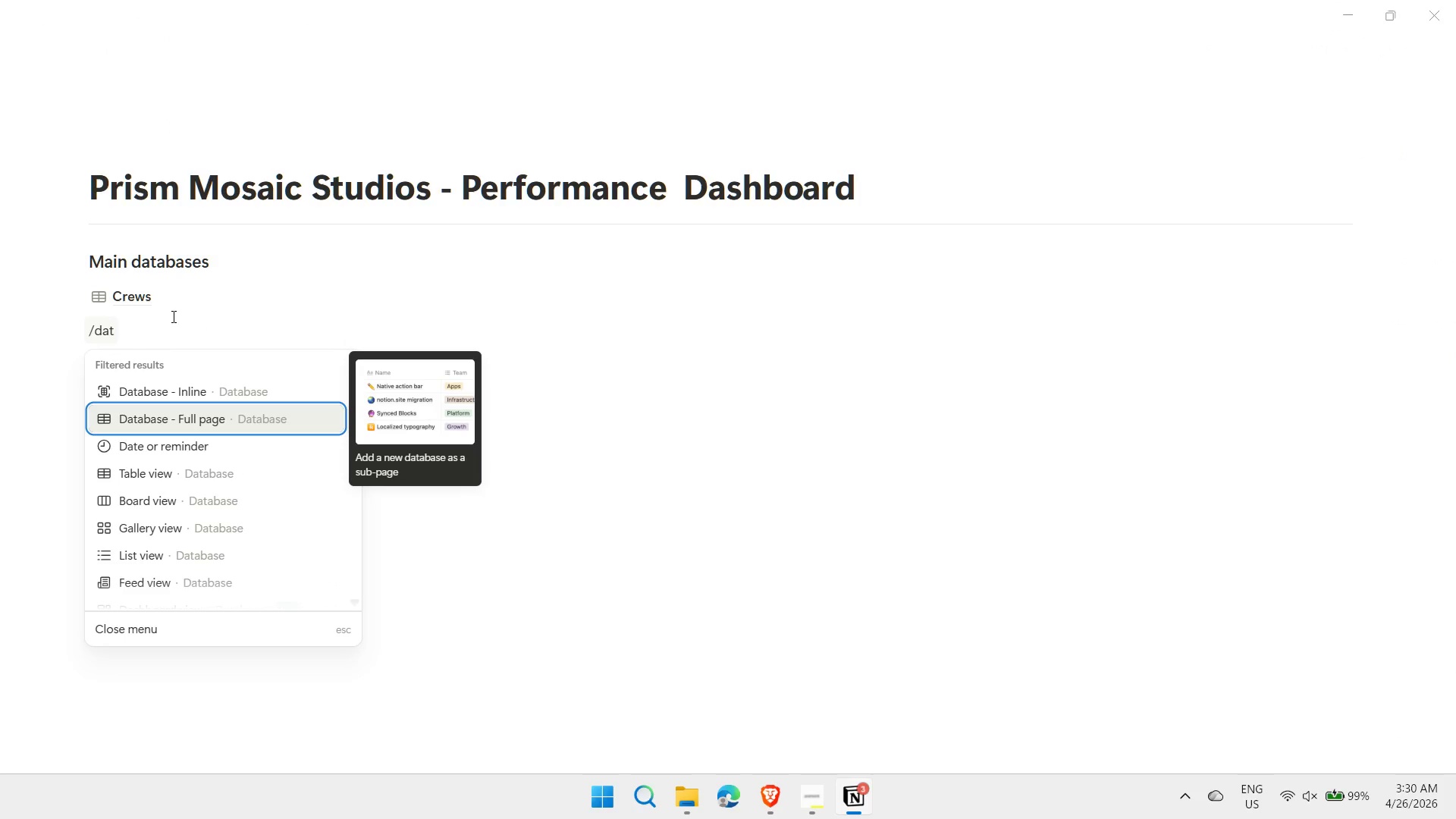 
key(Enter)
 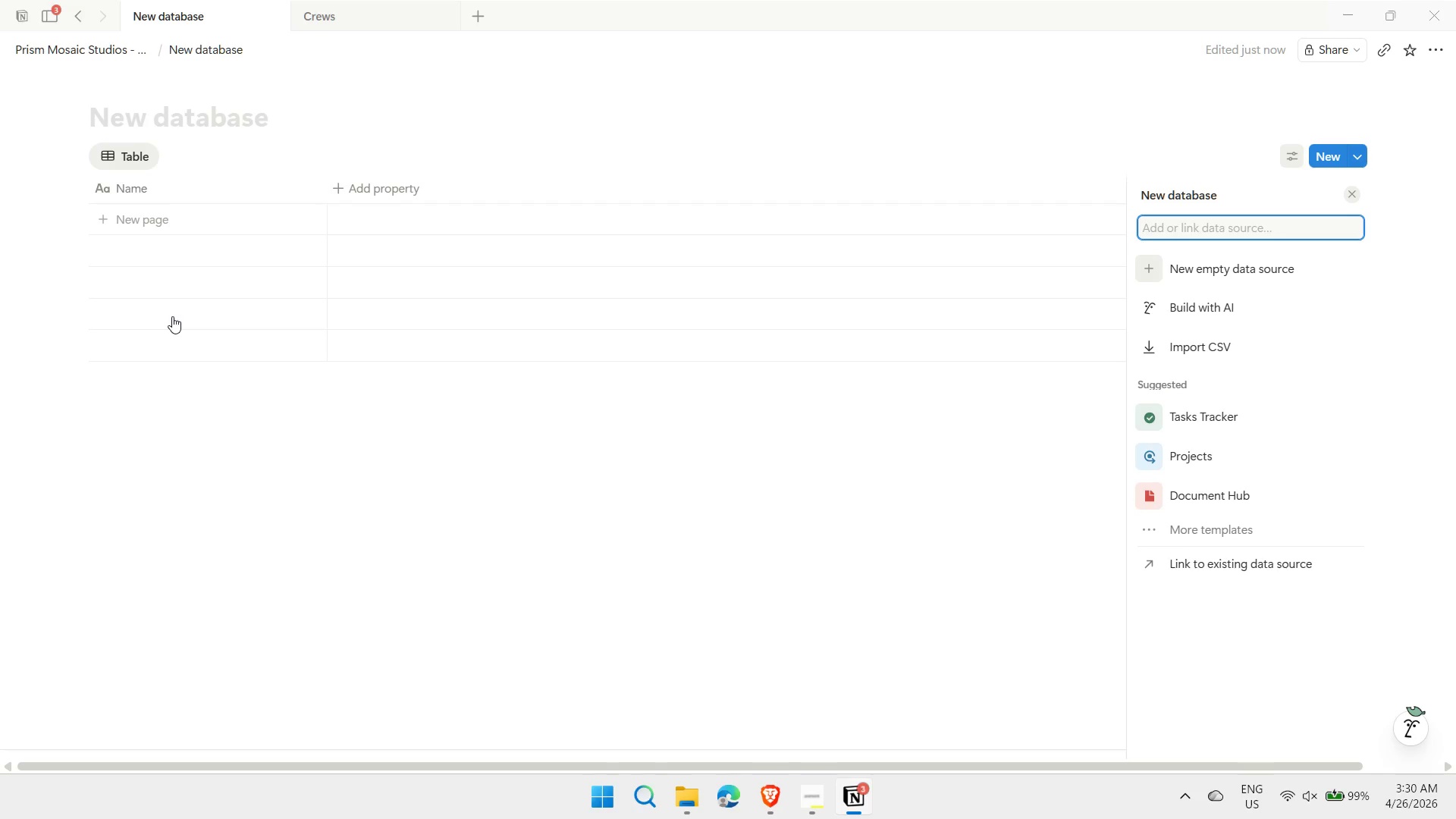 
wait(11.05)
 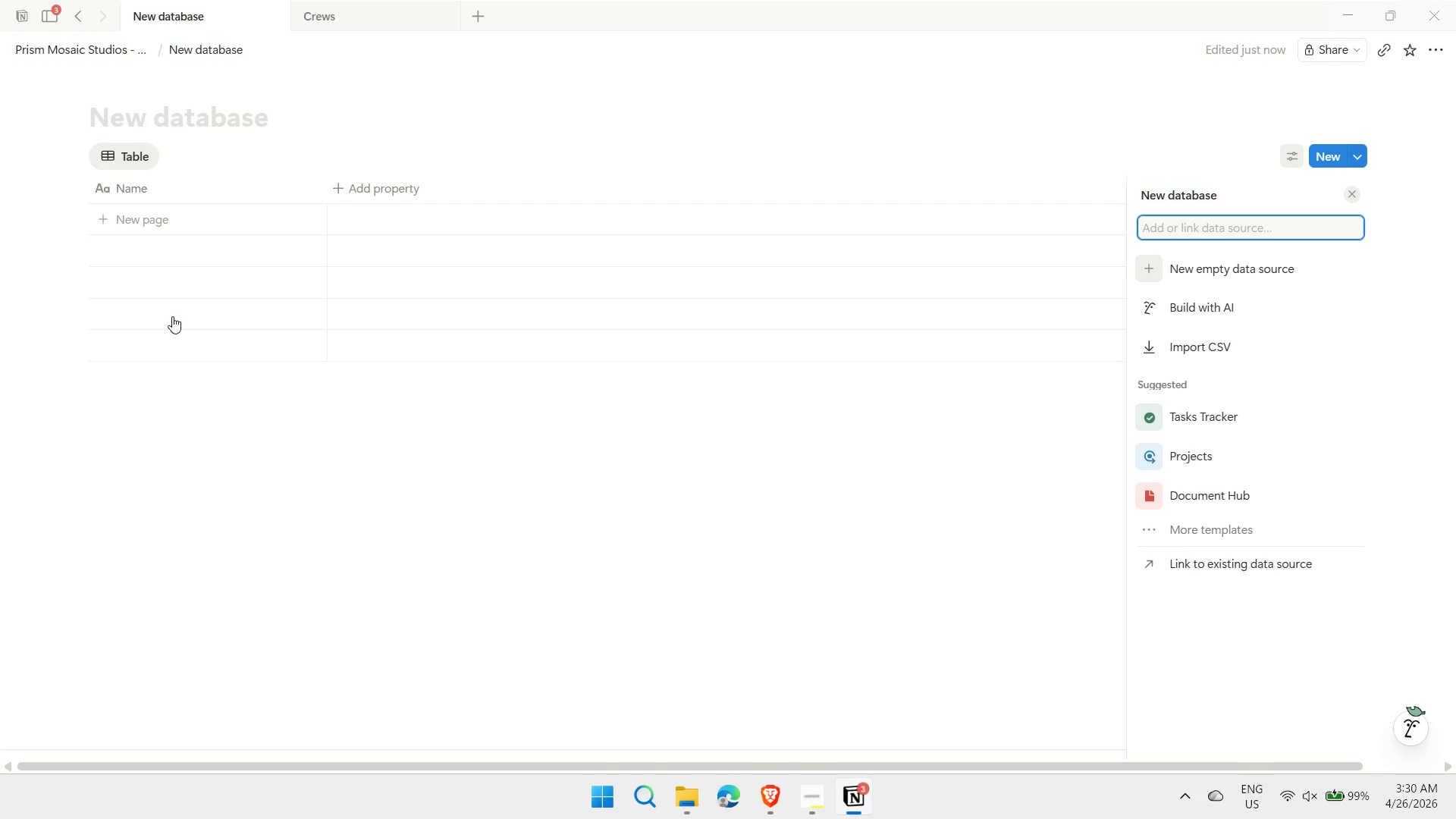 
left_click([176, 112])
 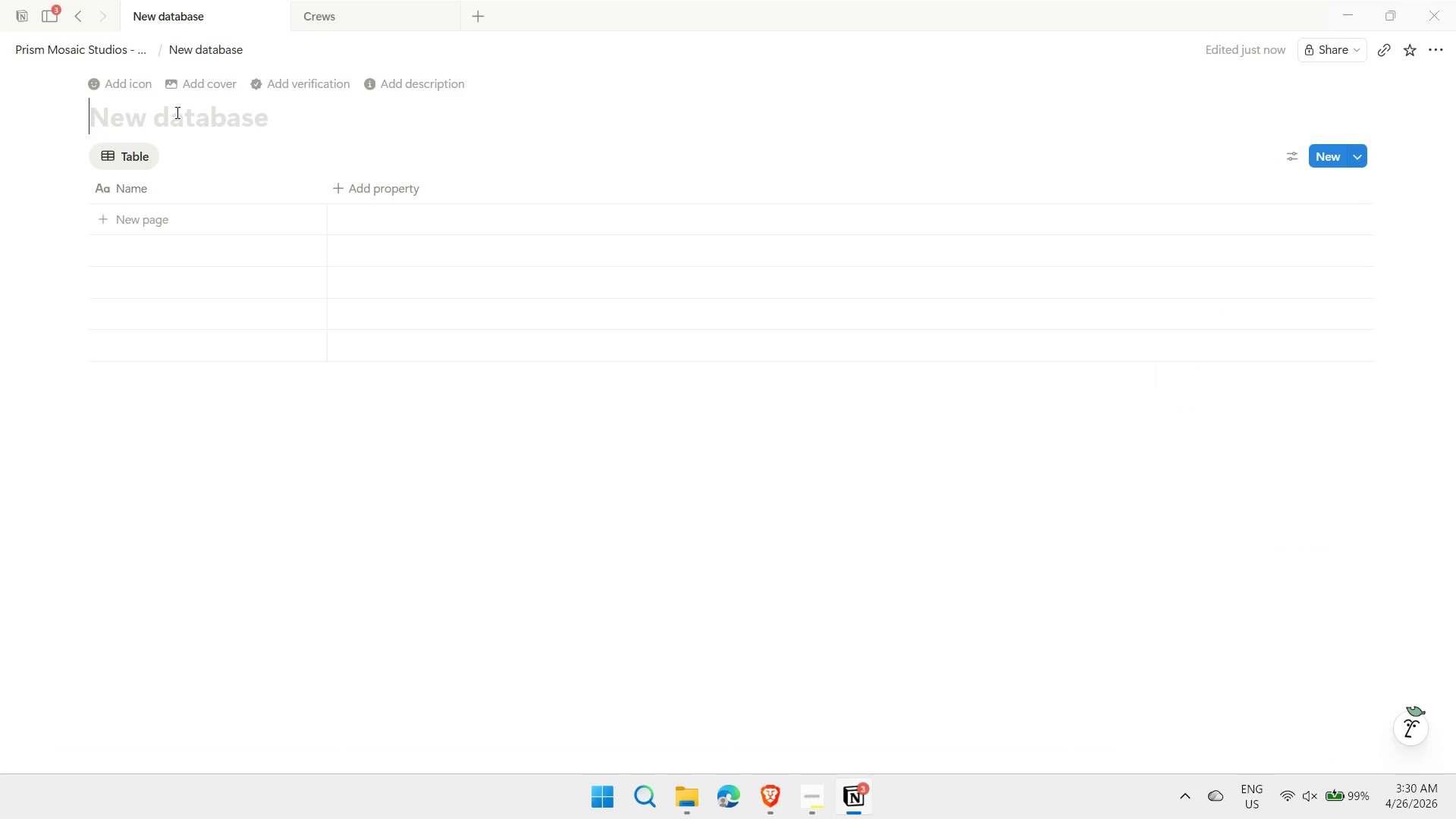 
type(Project Log)
 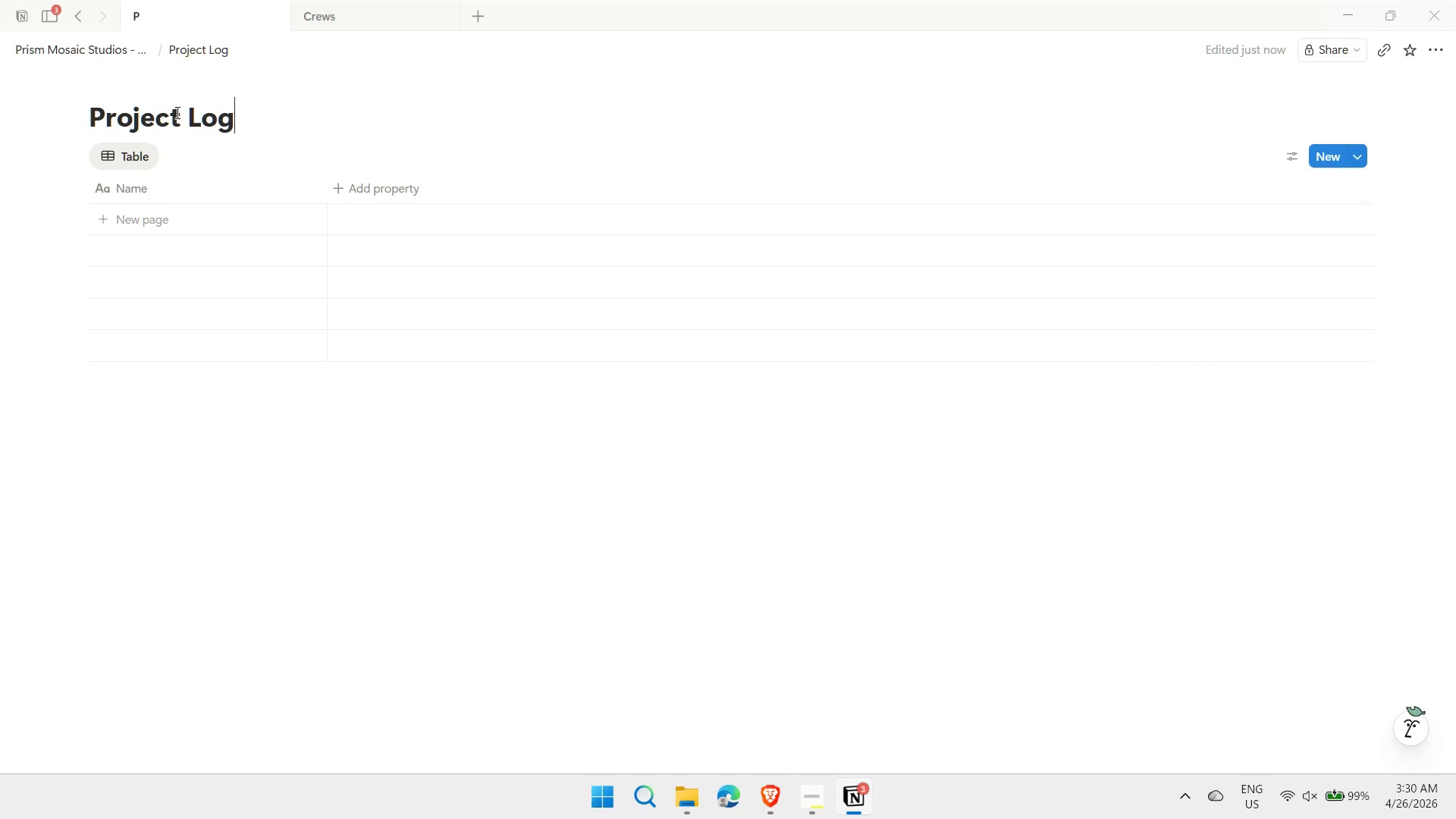 
key(Enter)
 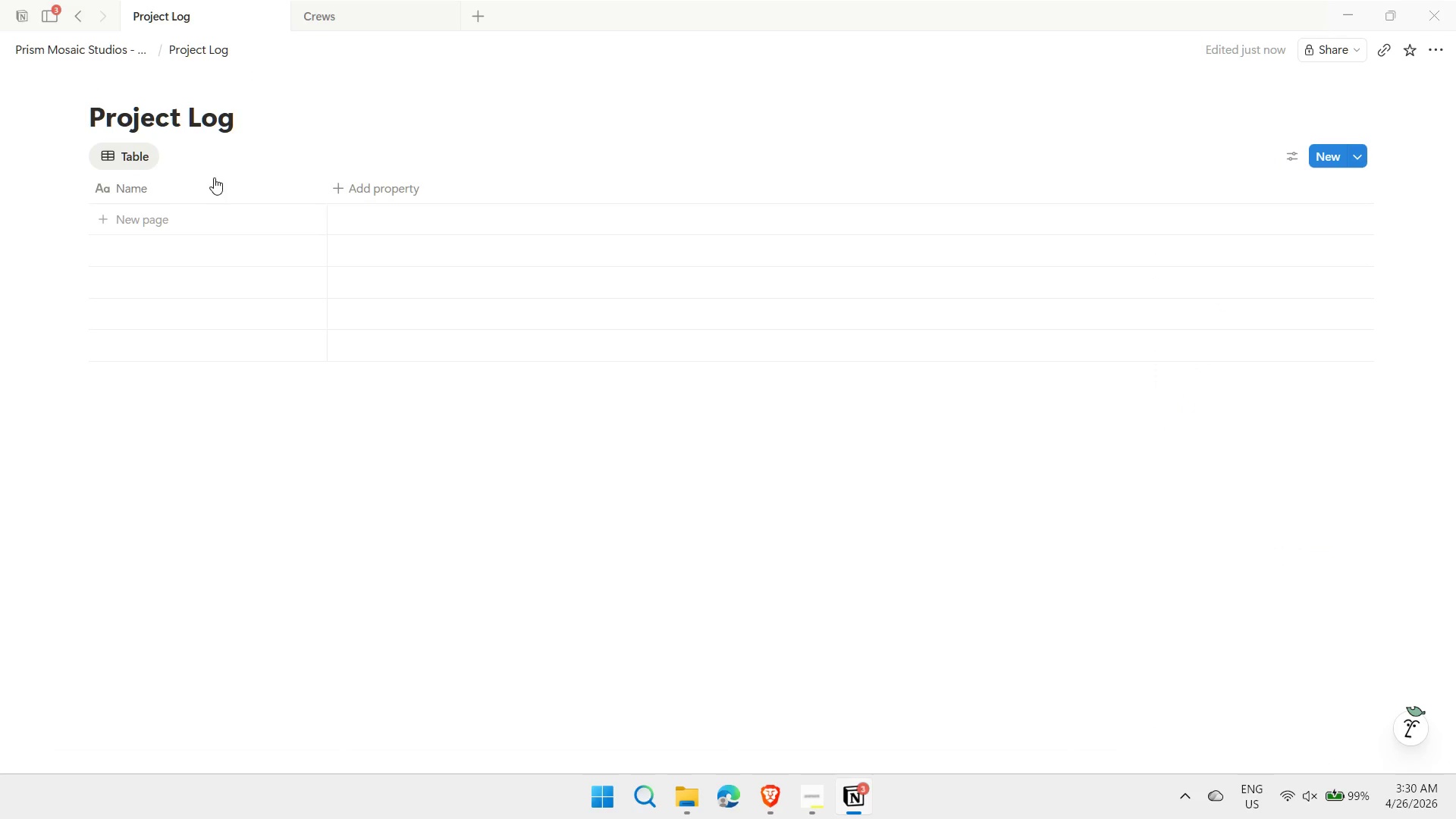 
left_click([177, 193])
 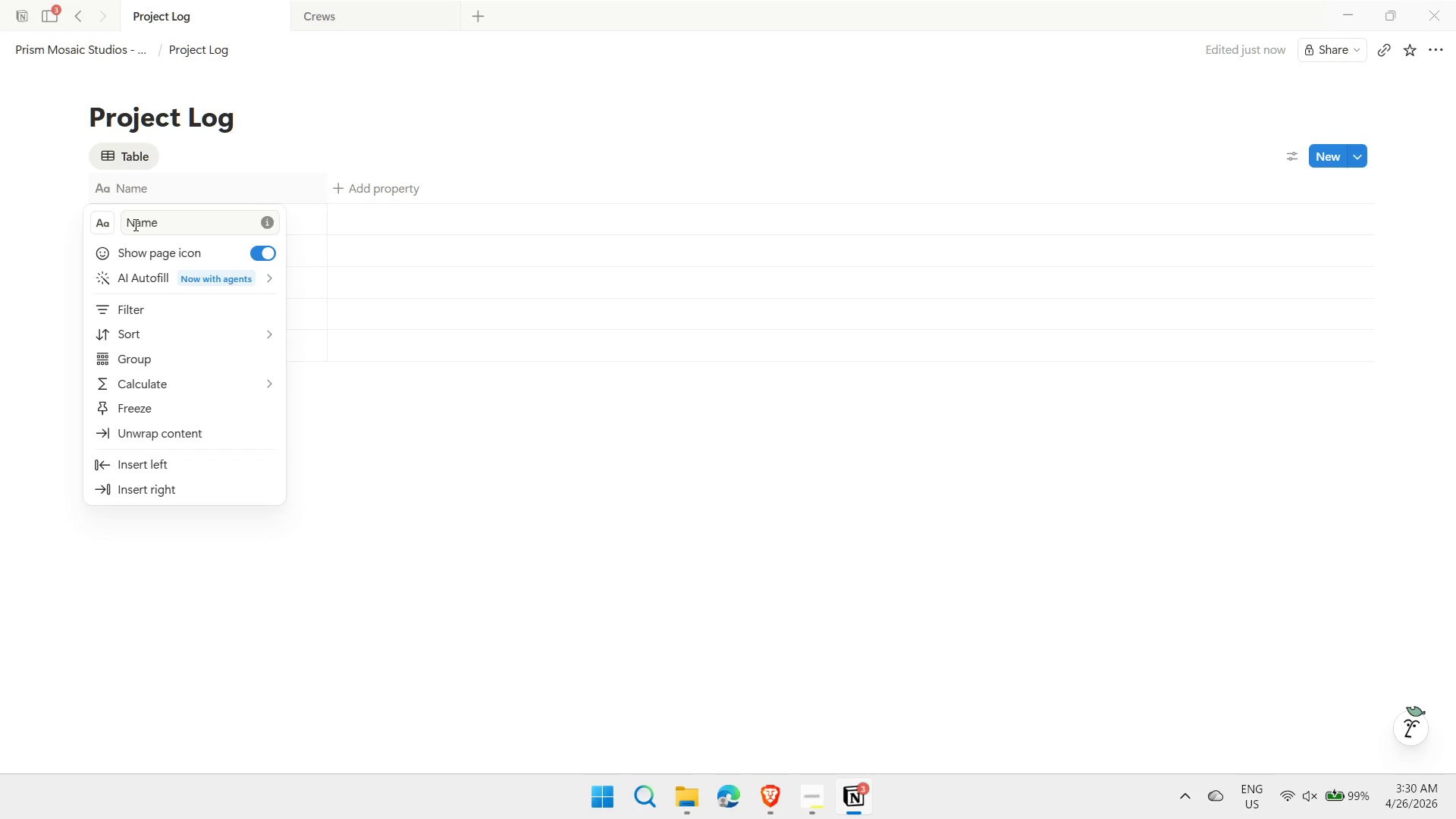 
left_click([128, 224])
 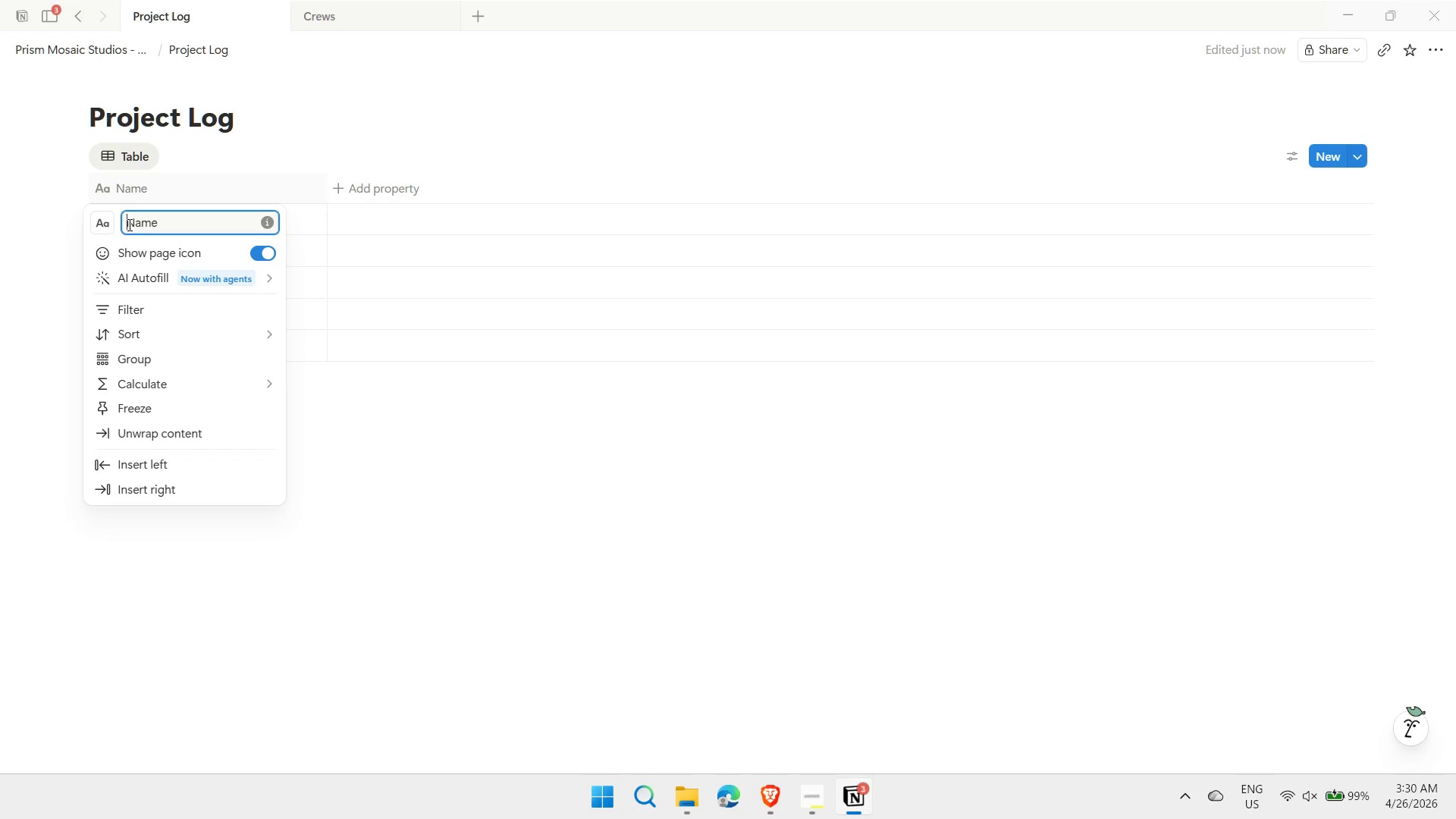 
type(Project )
 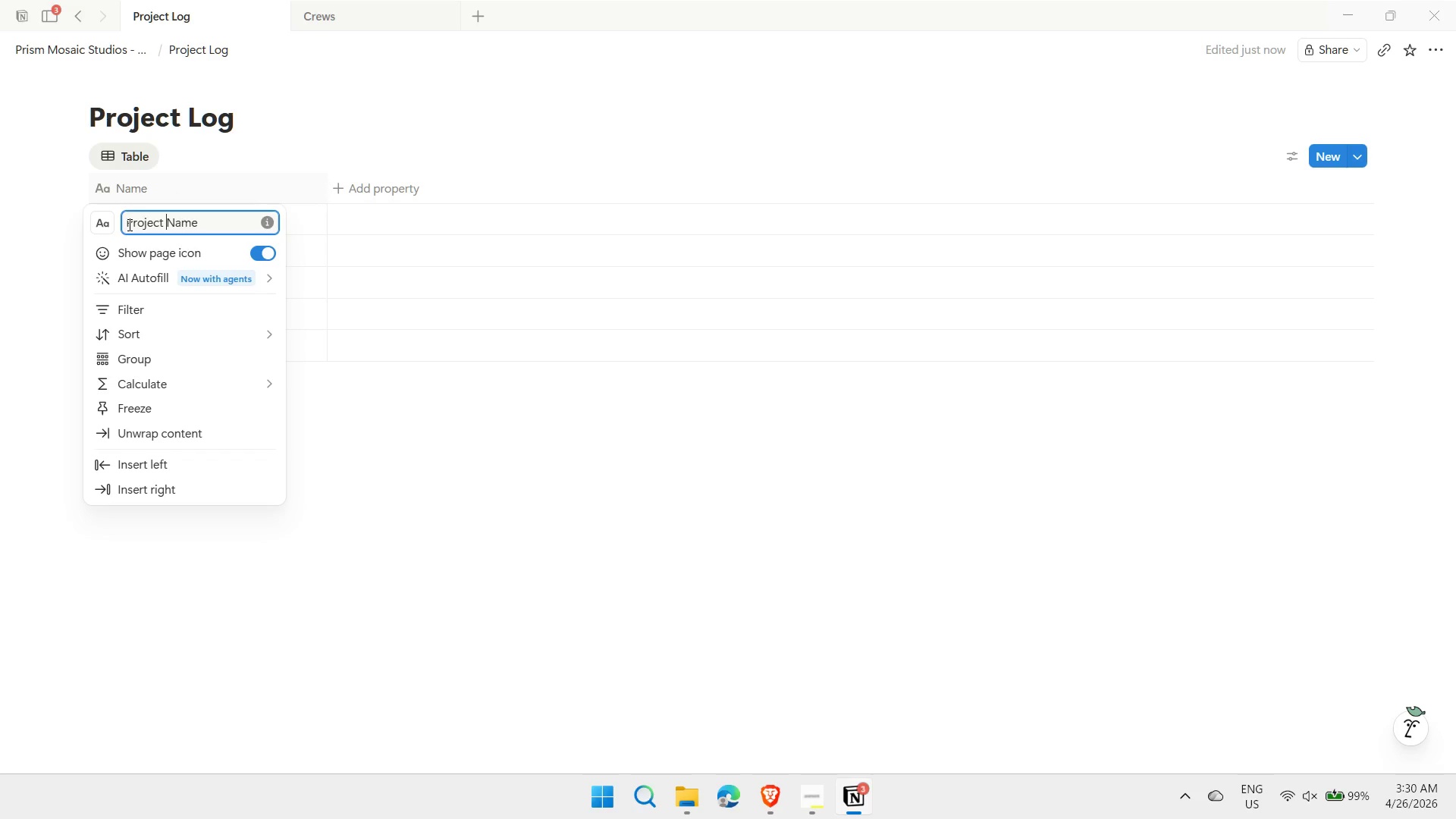 
key(Enter)
 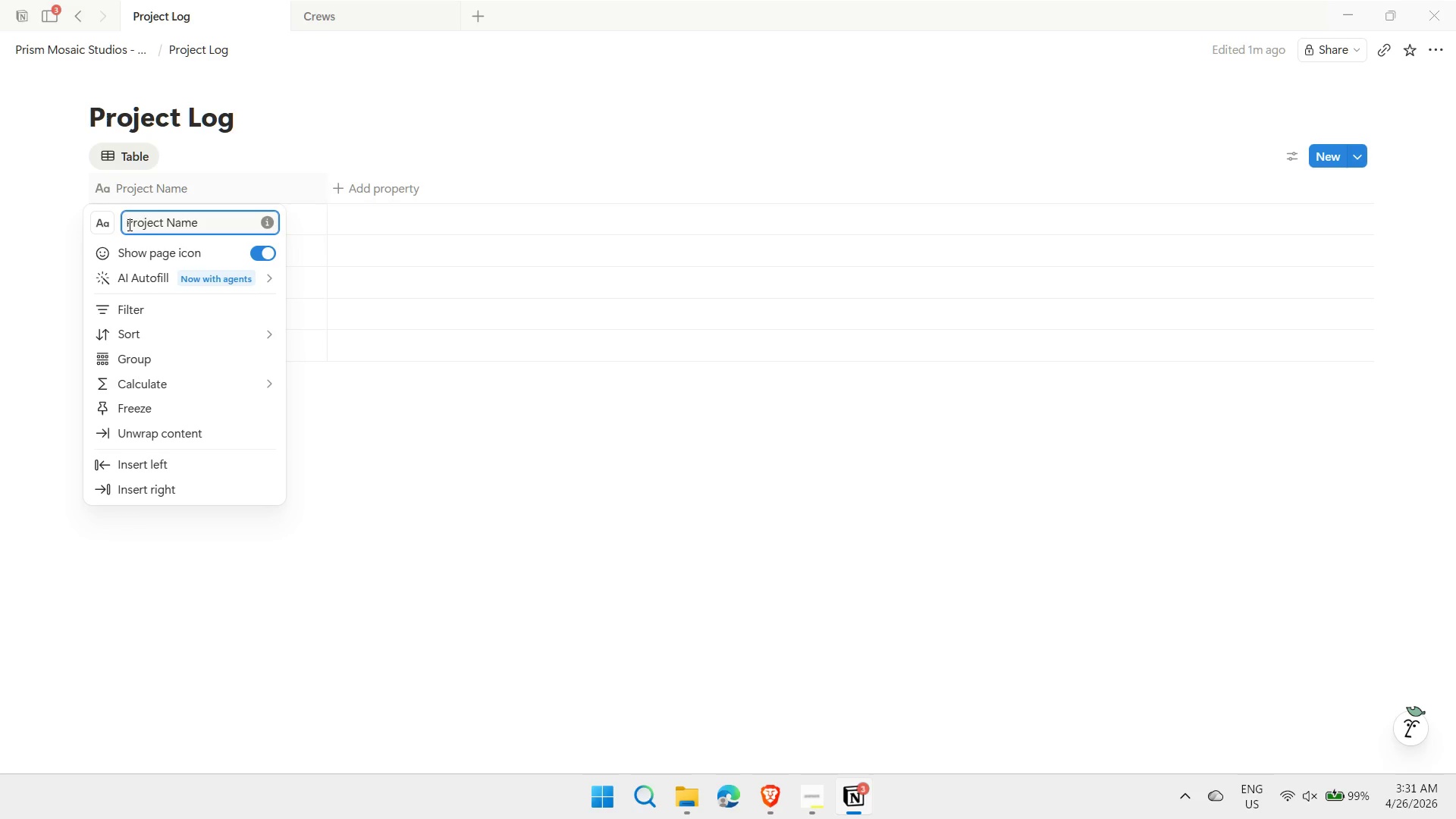 
wait(96.2)
 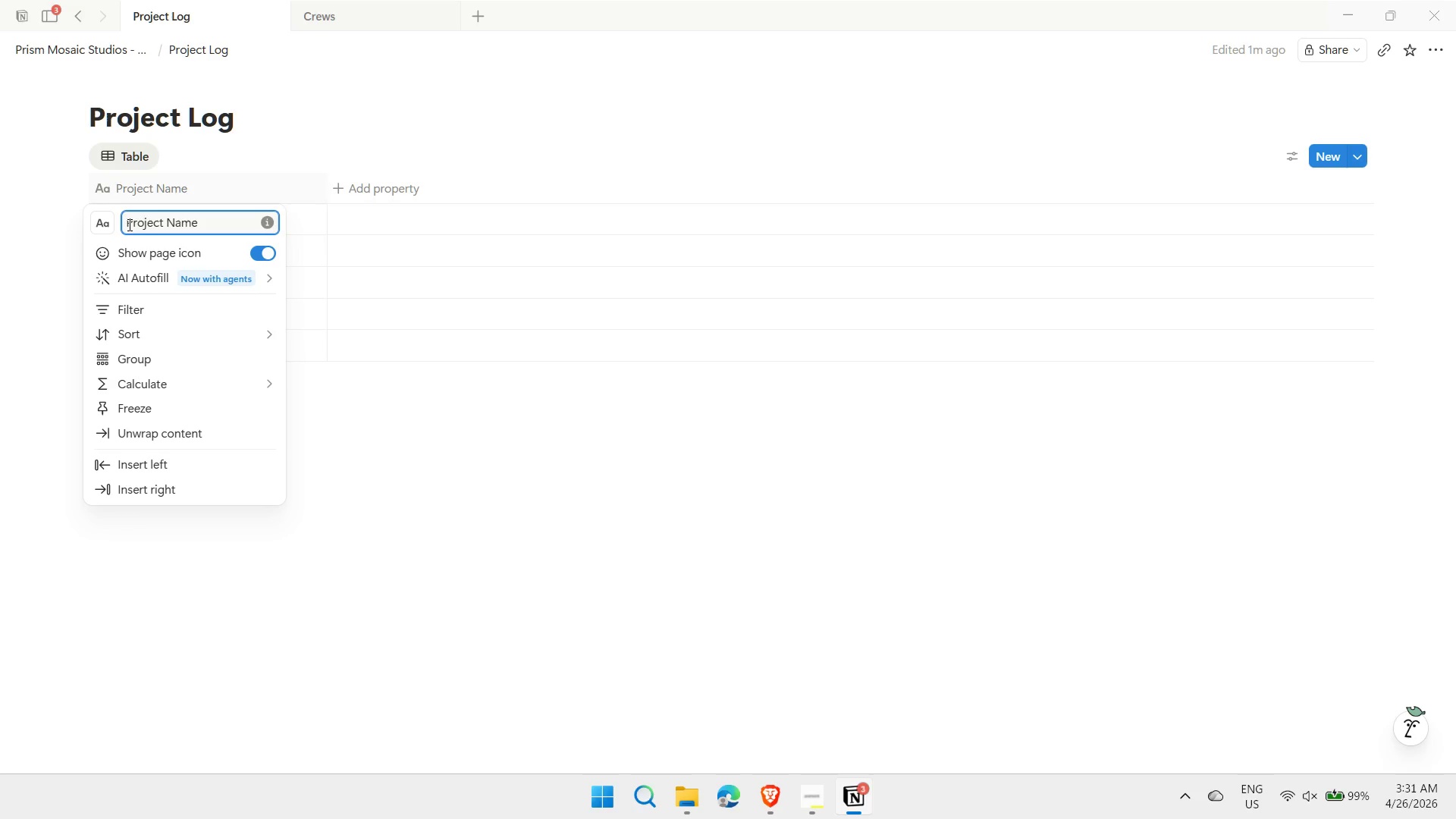 
left_click([336, 190])
 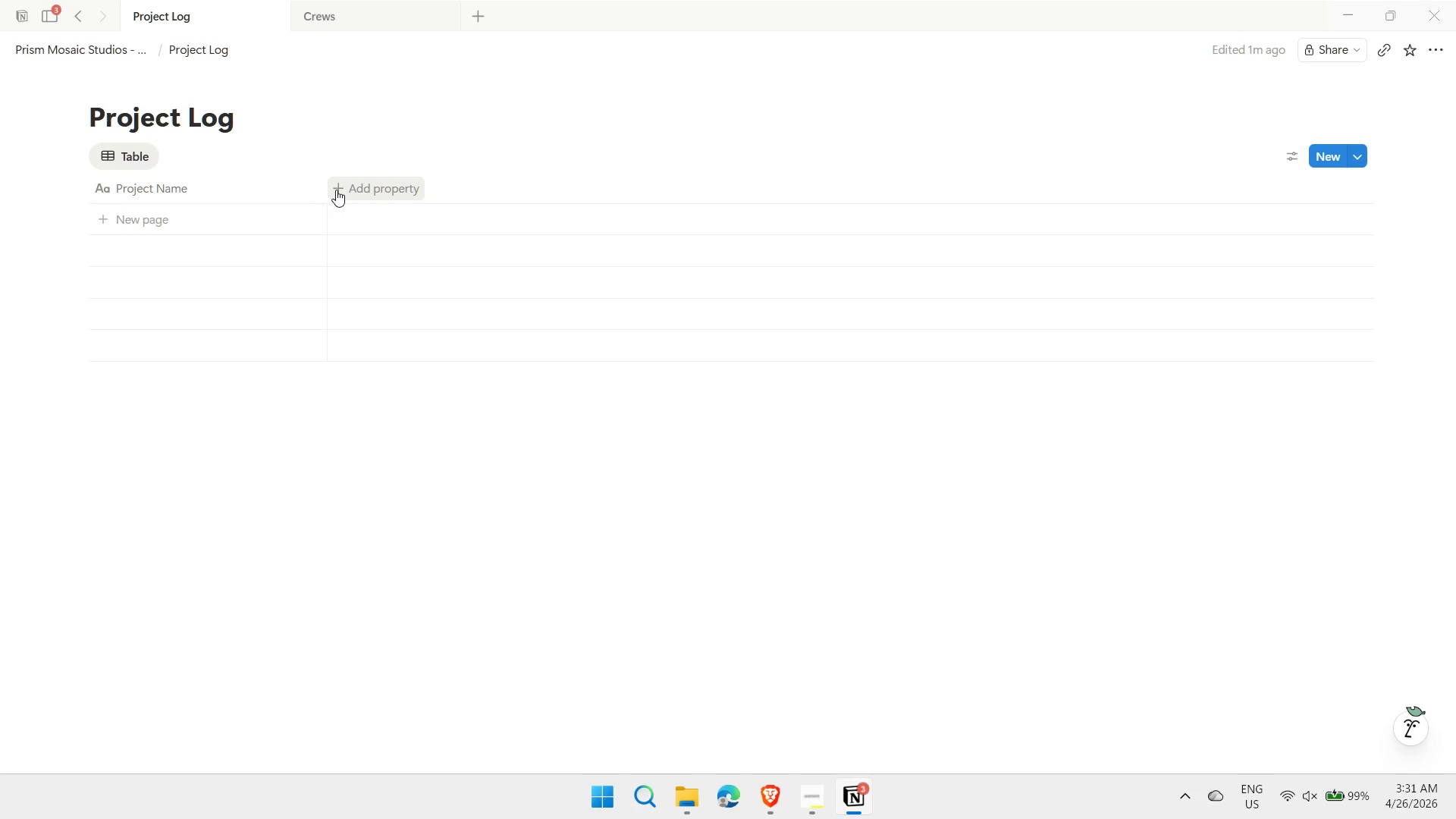 
left_click([336, 190])
 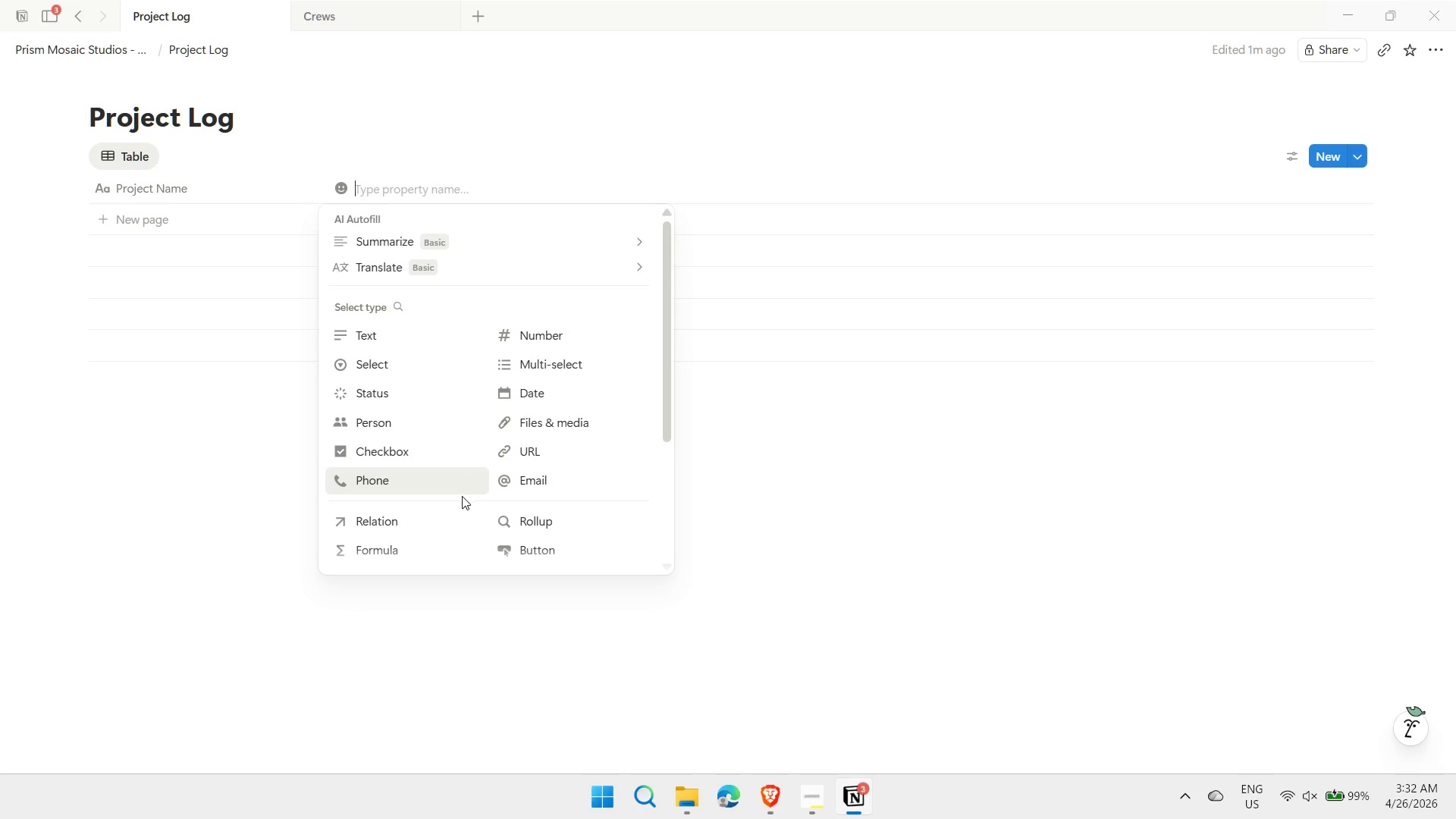 
left_click([394, 519])
 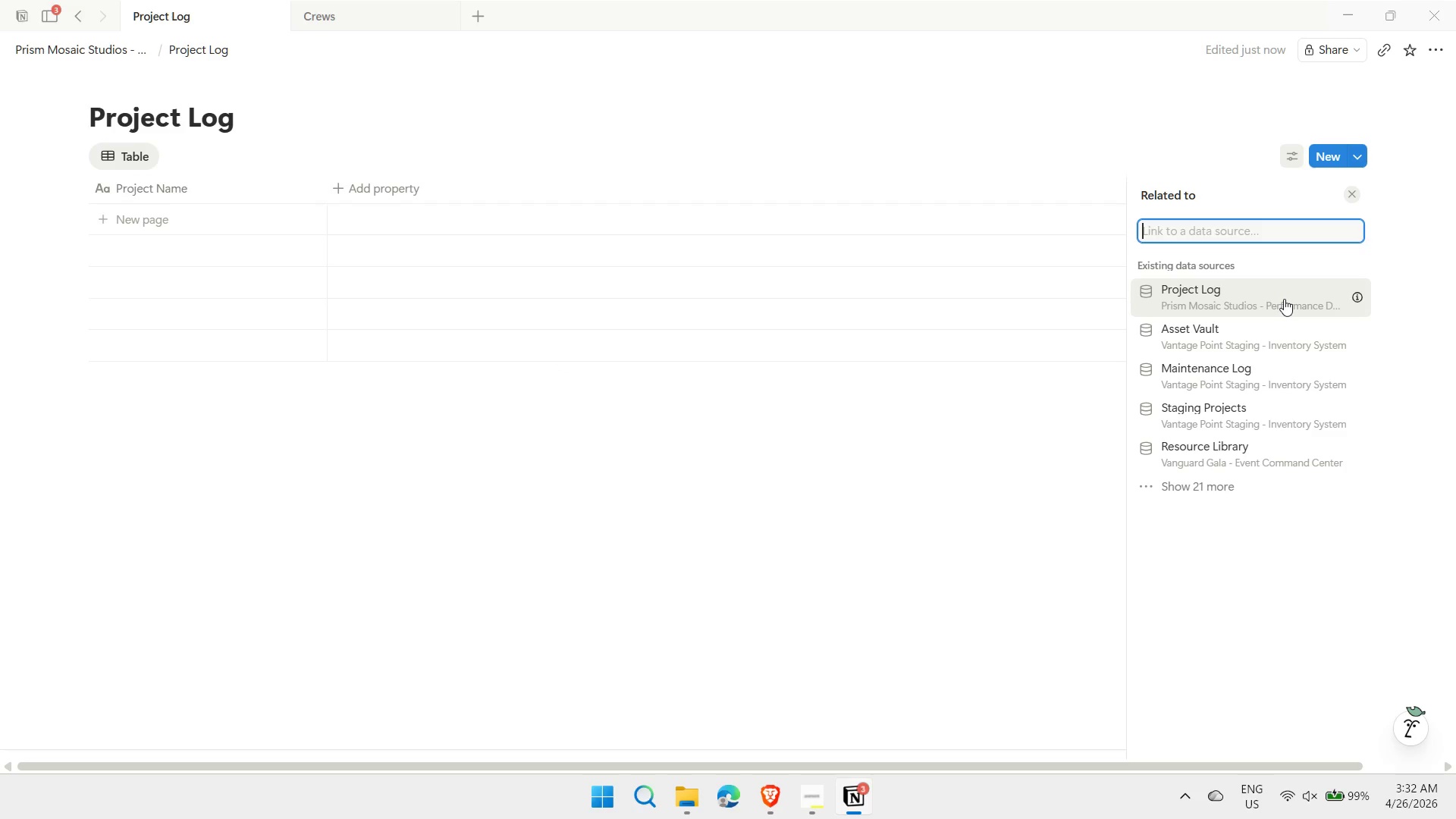 
type(cre)
 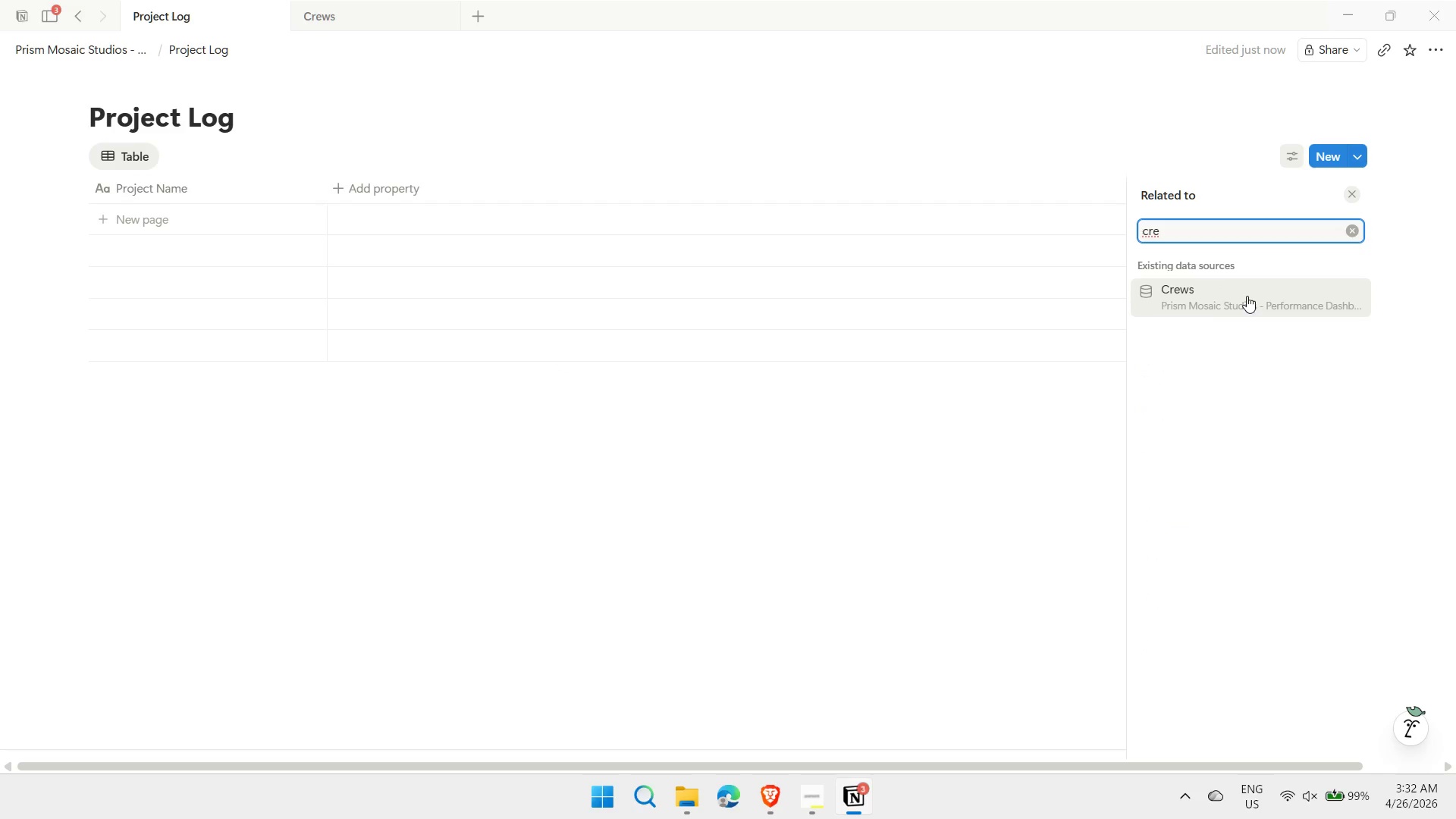 
wait(5.06)
 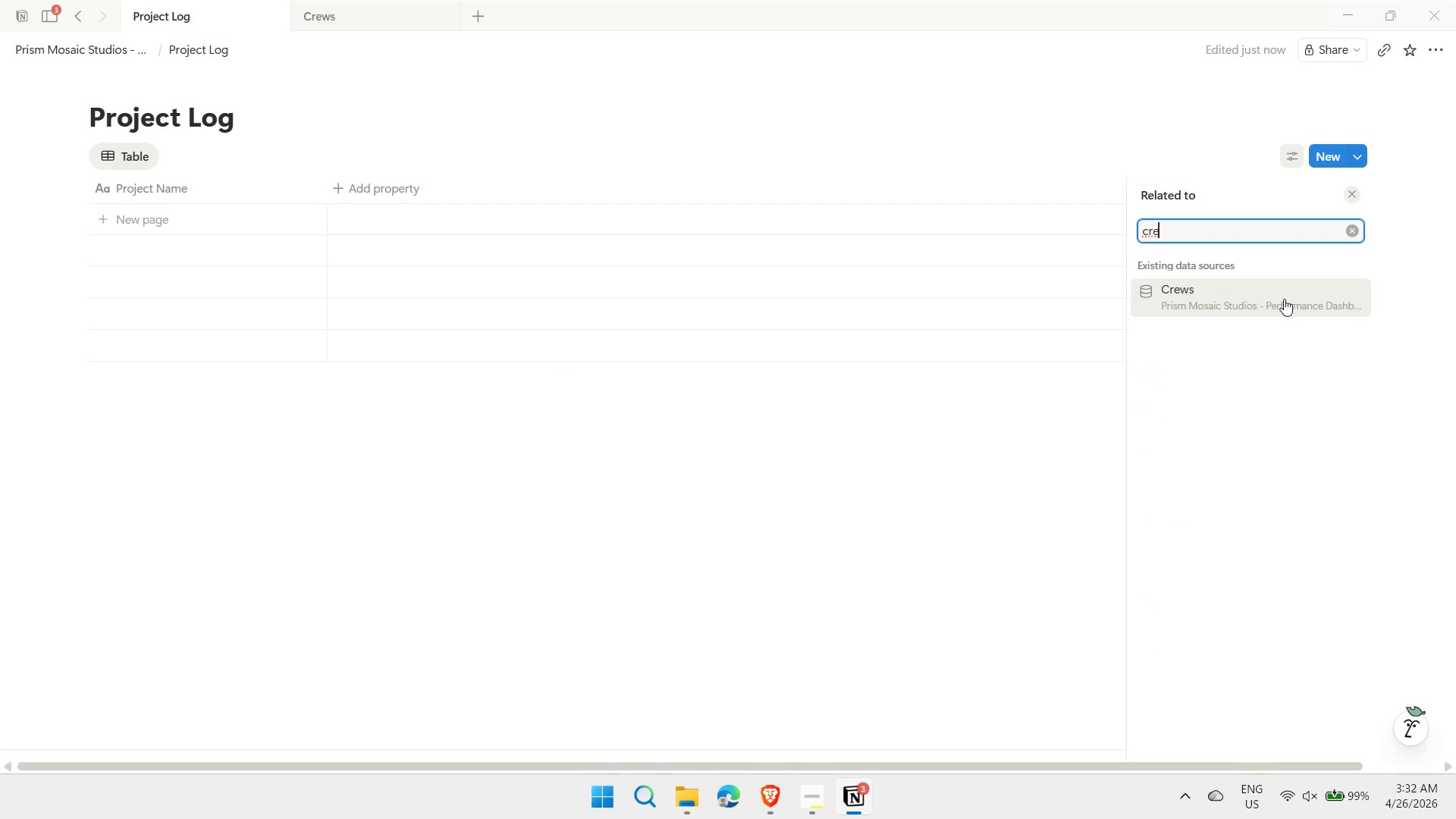 
left_click([1186, 296])
 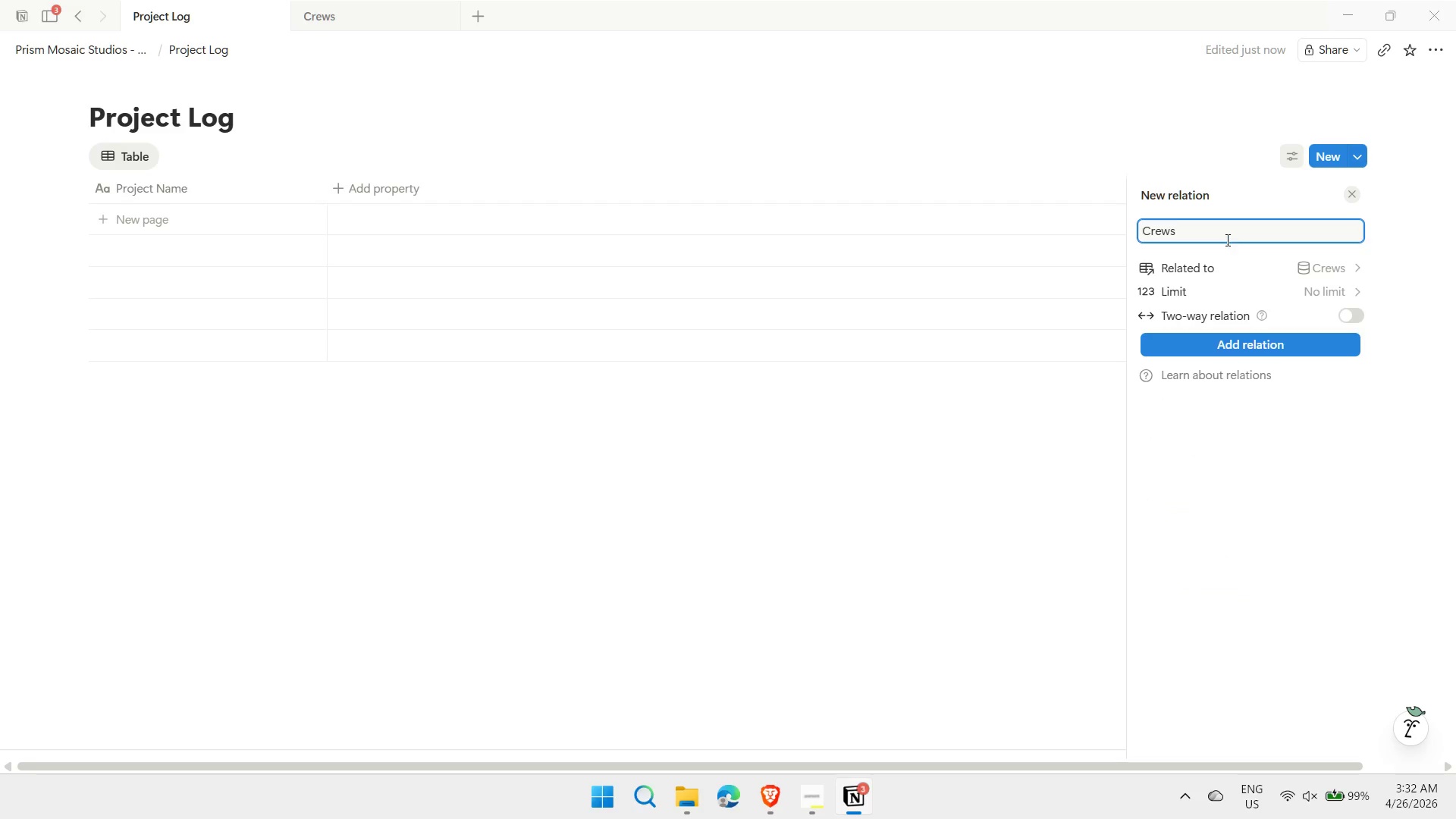 
left_click([1225, 240])
 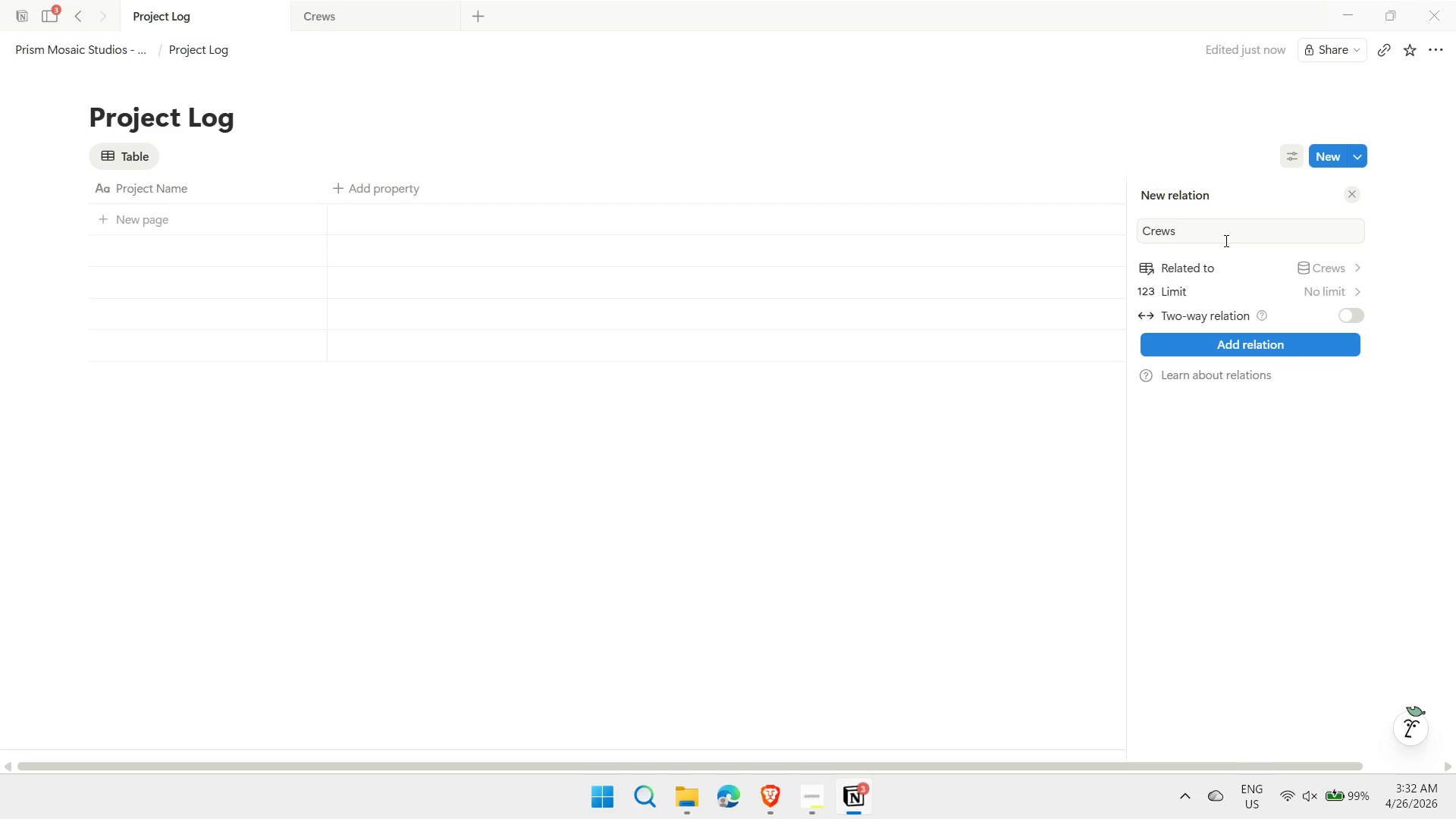 
key(Backspace)
 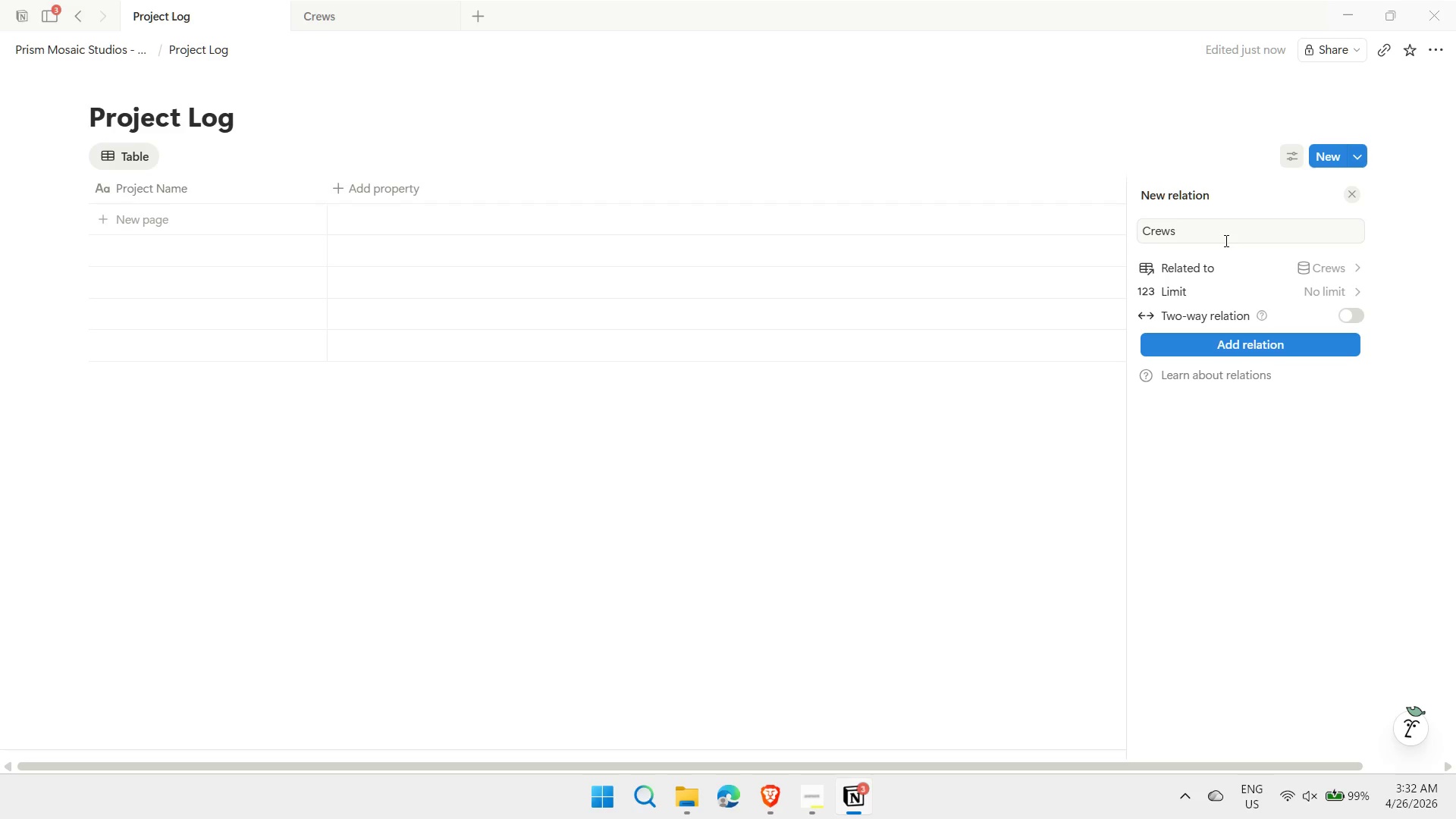 
key(Enter)
 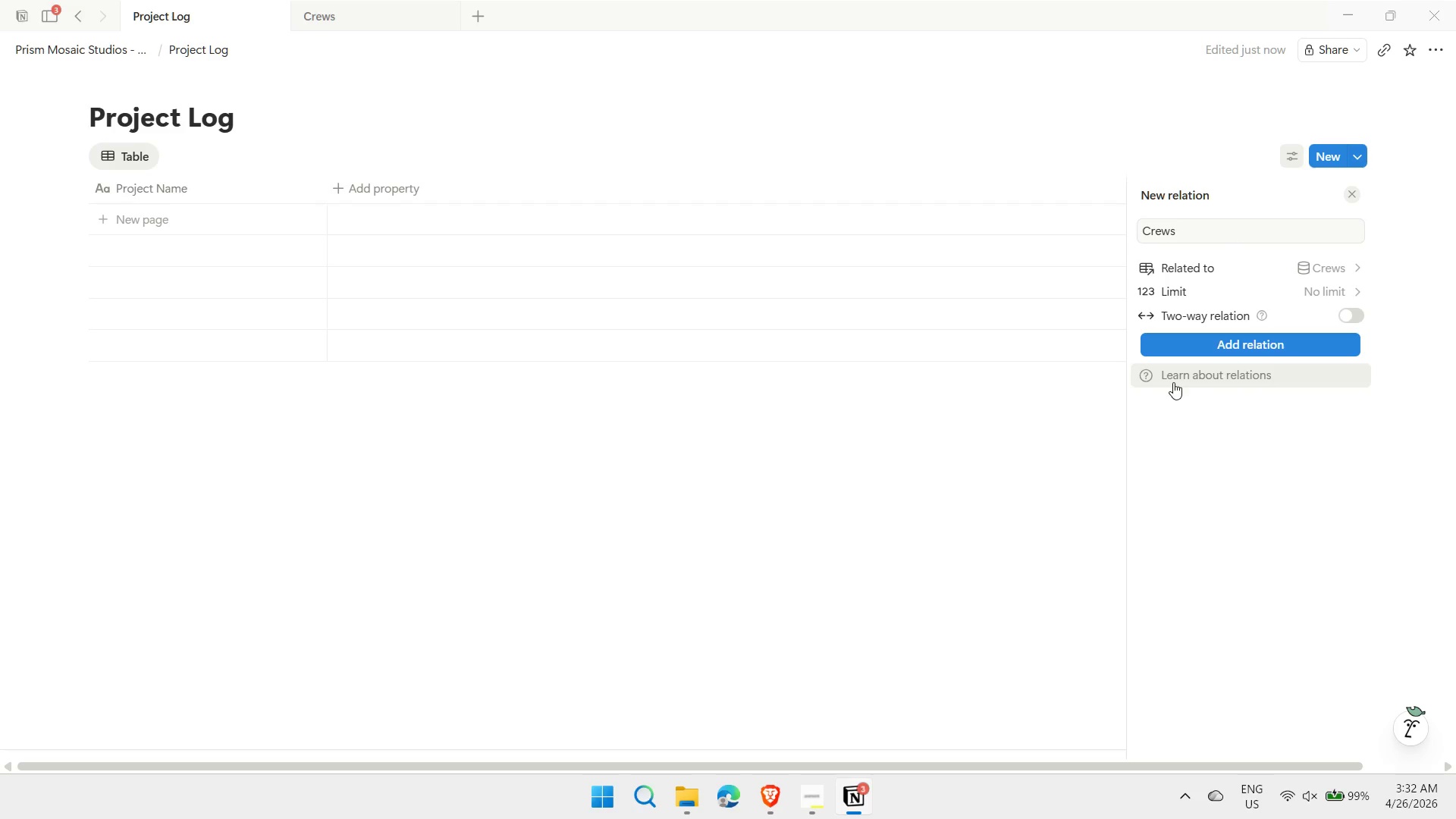 
left_click([956, 482])
 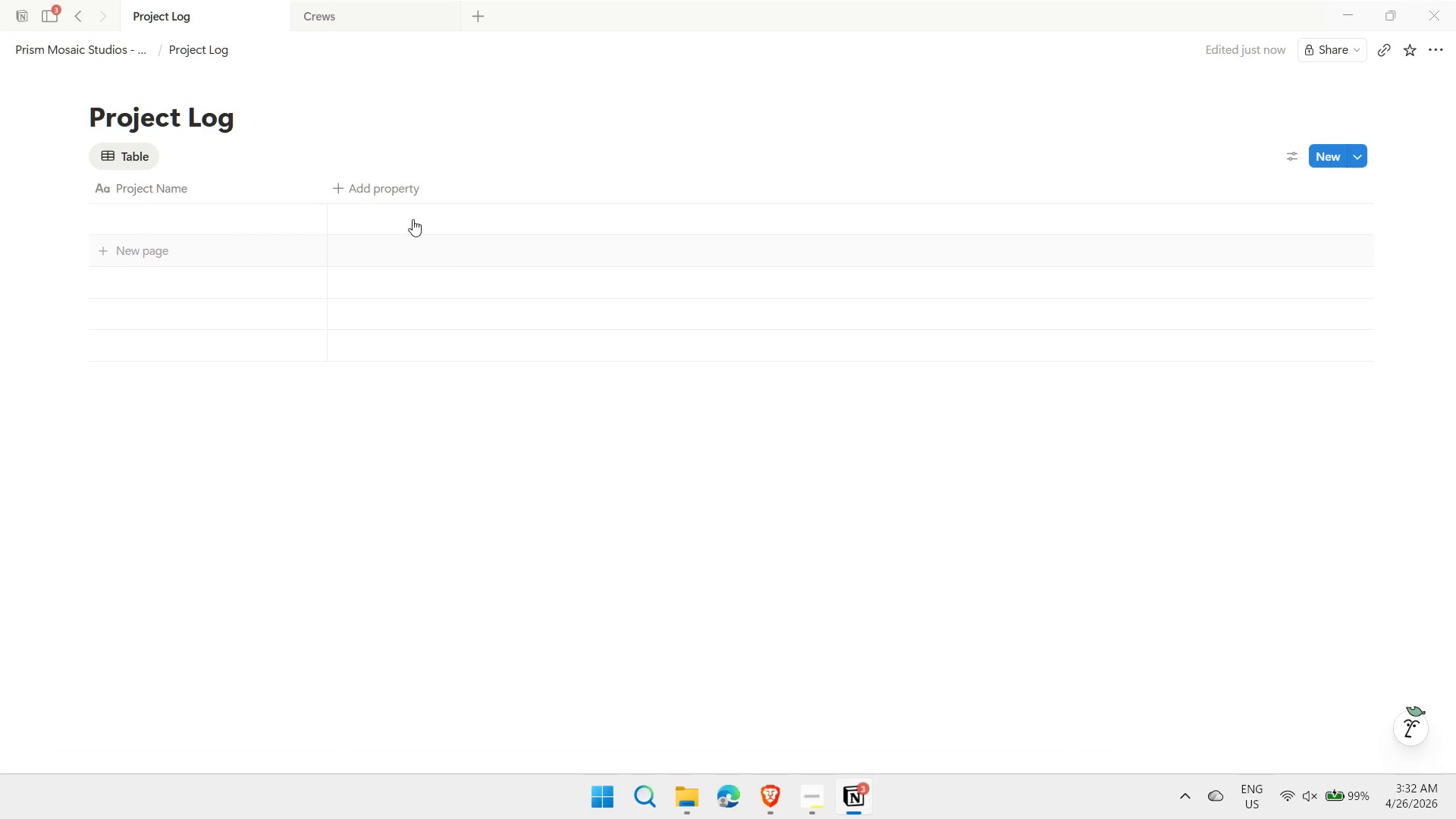 
left_click([344, 190])
 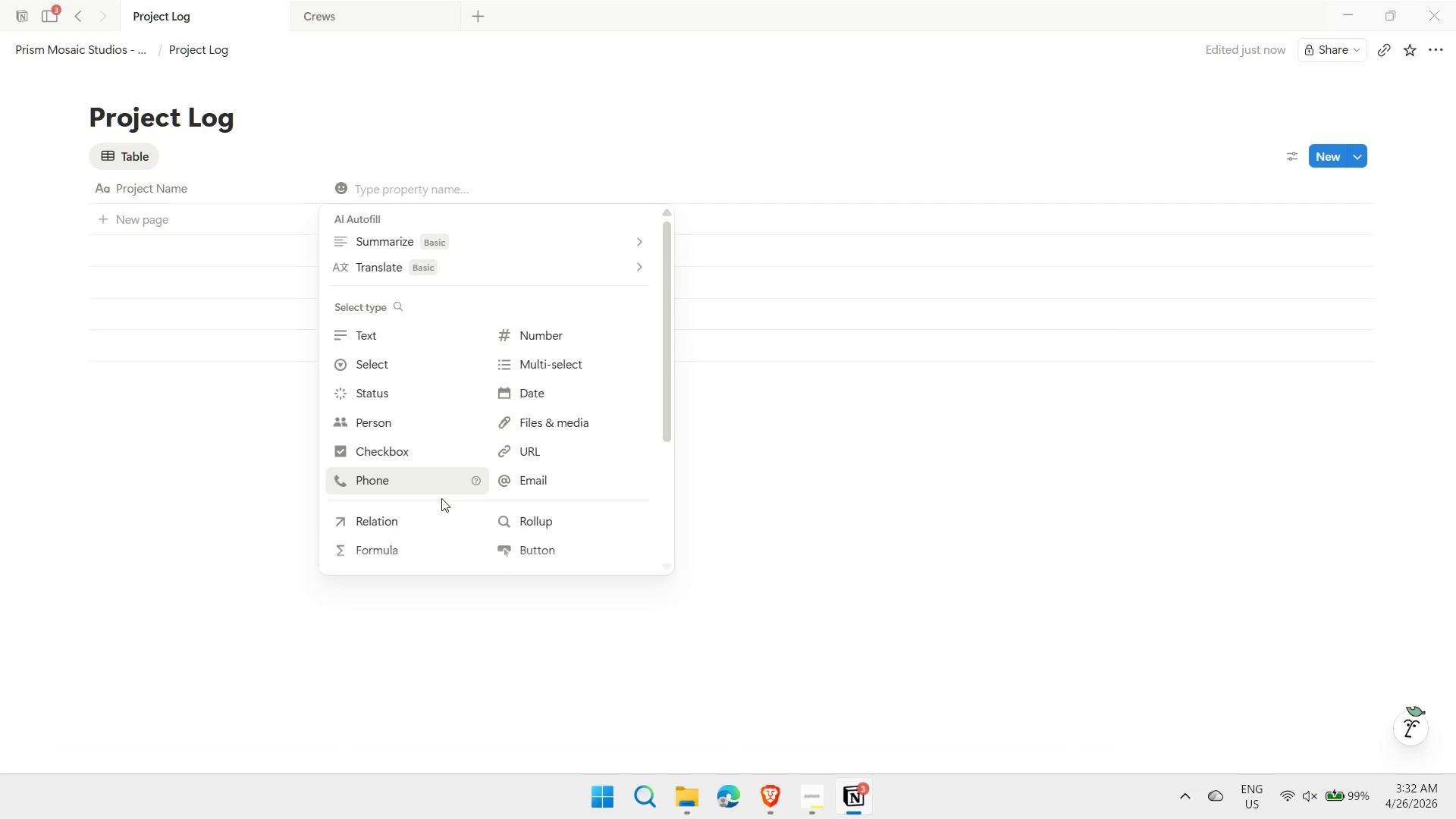 
left_click([384, 521])
 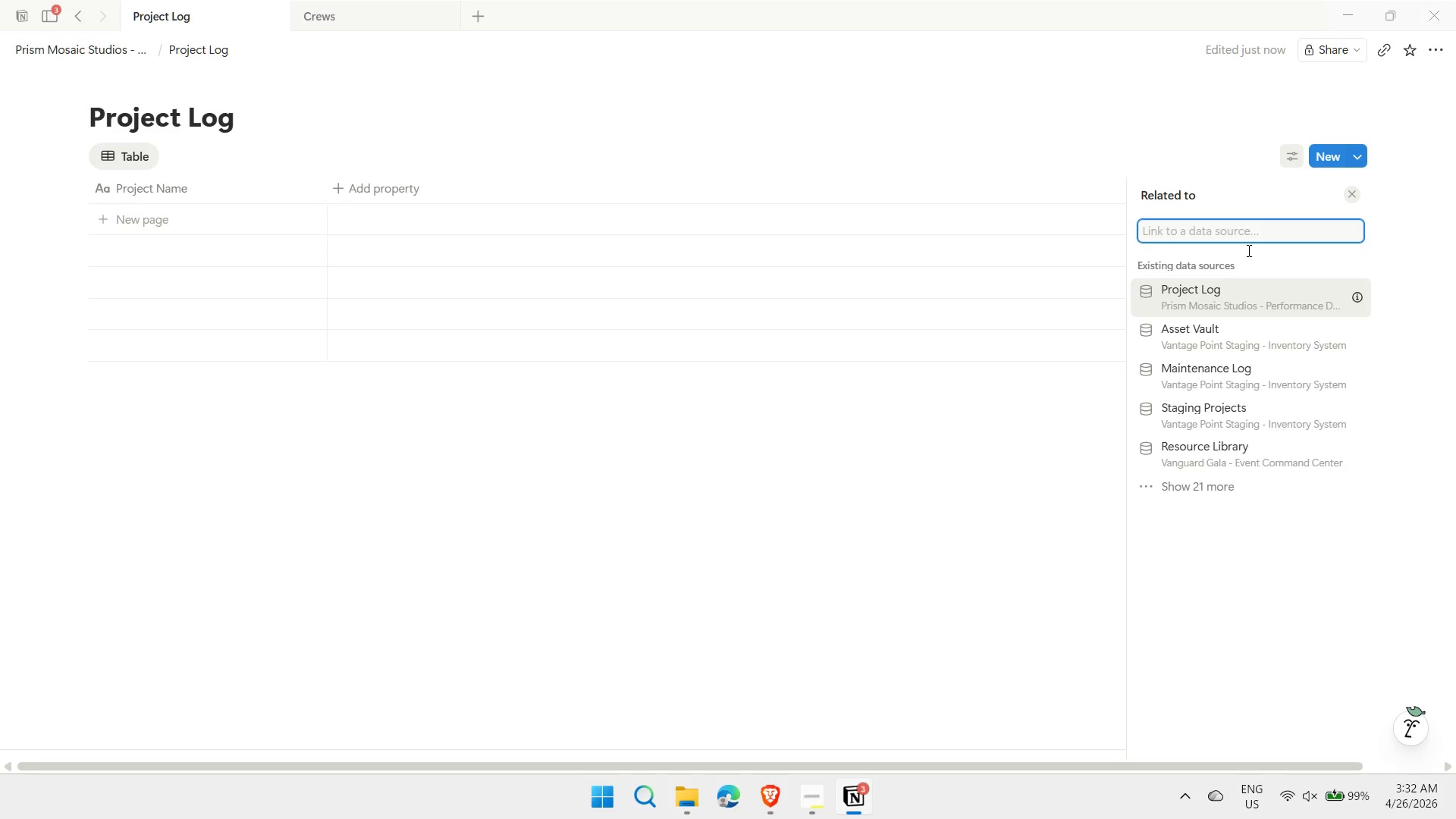 
type(crew)
 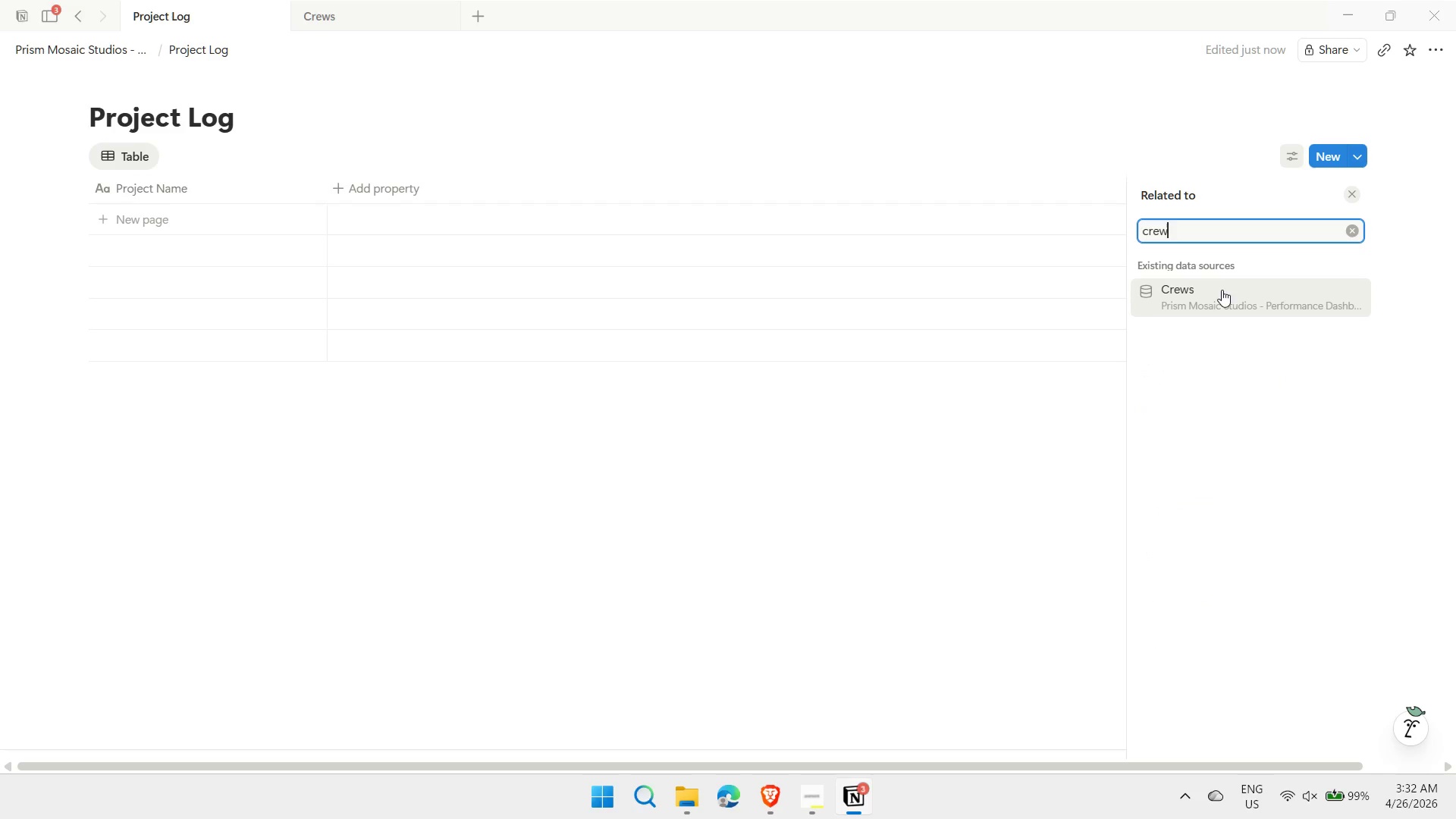 
left_click([1210, 301])
 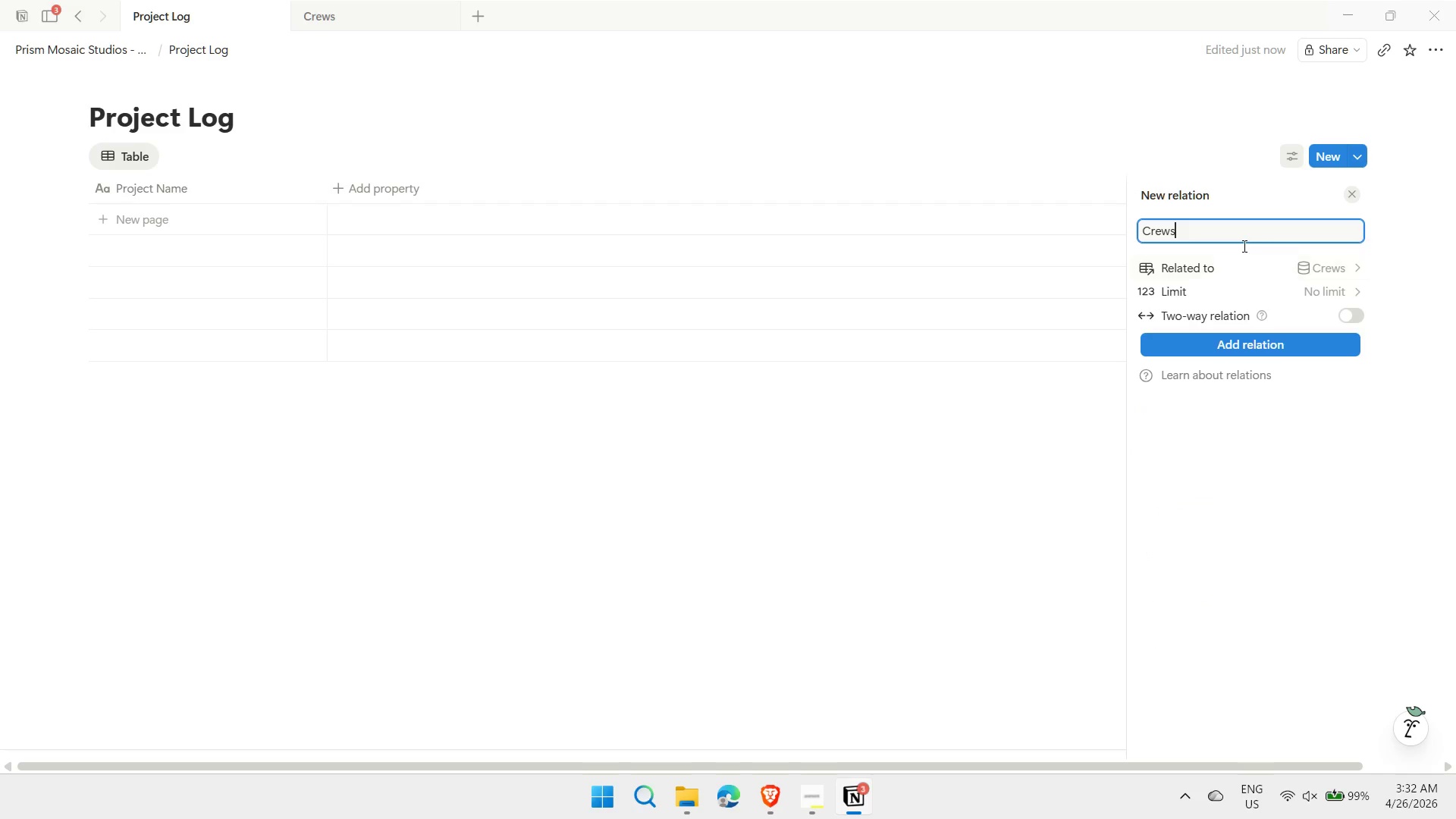 
key(Backspace)
 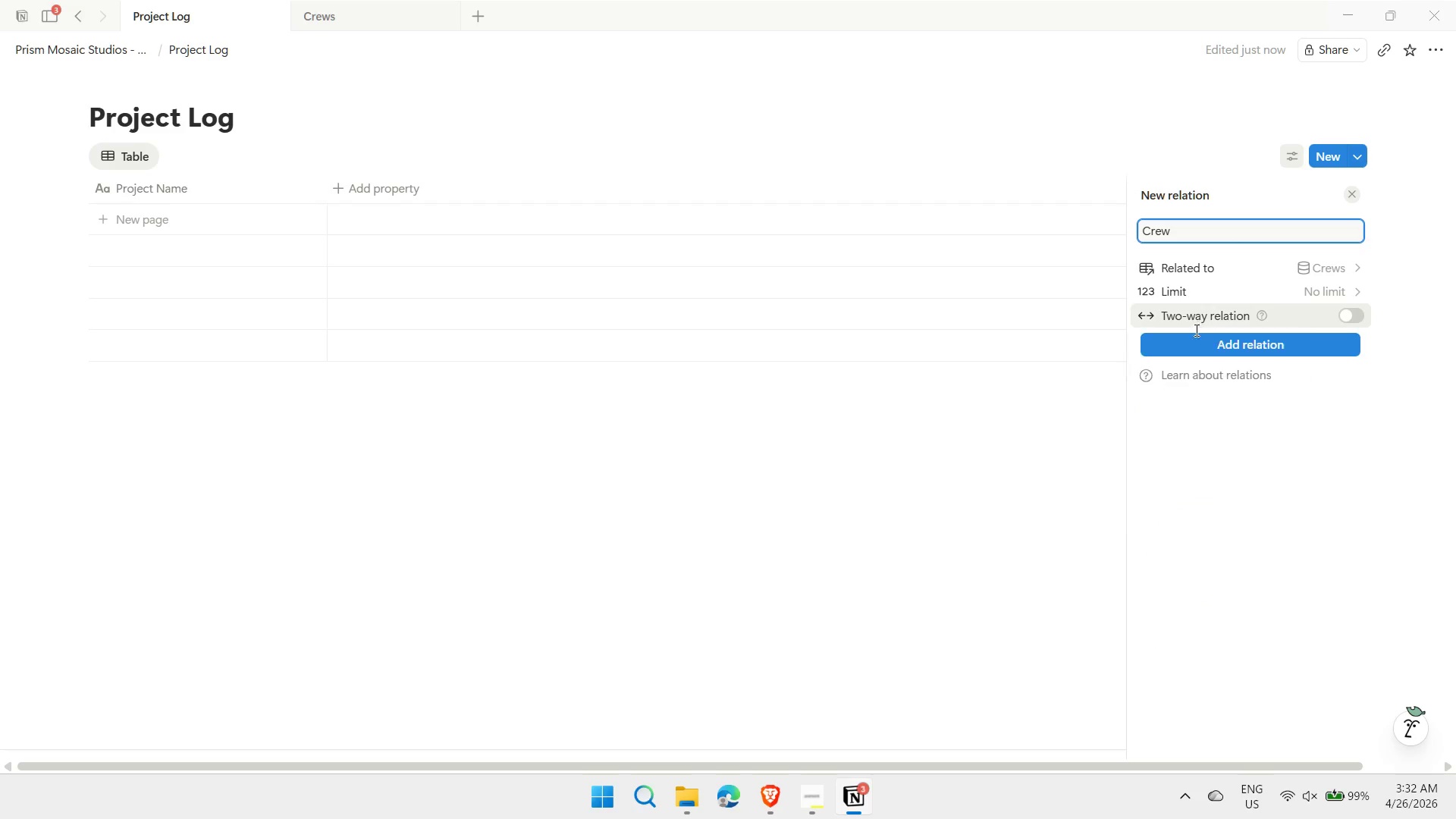 
left_click([1191, 334])
 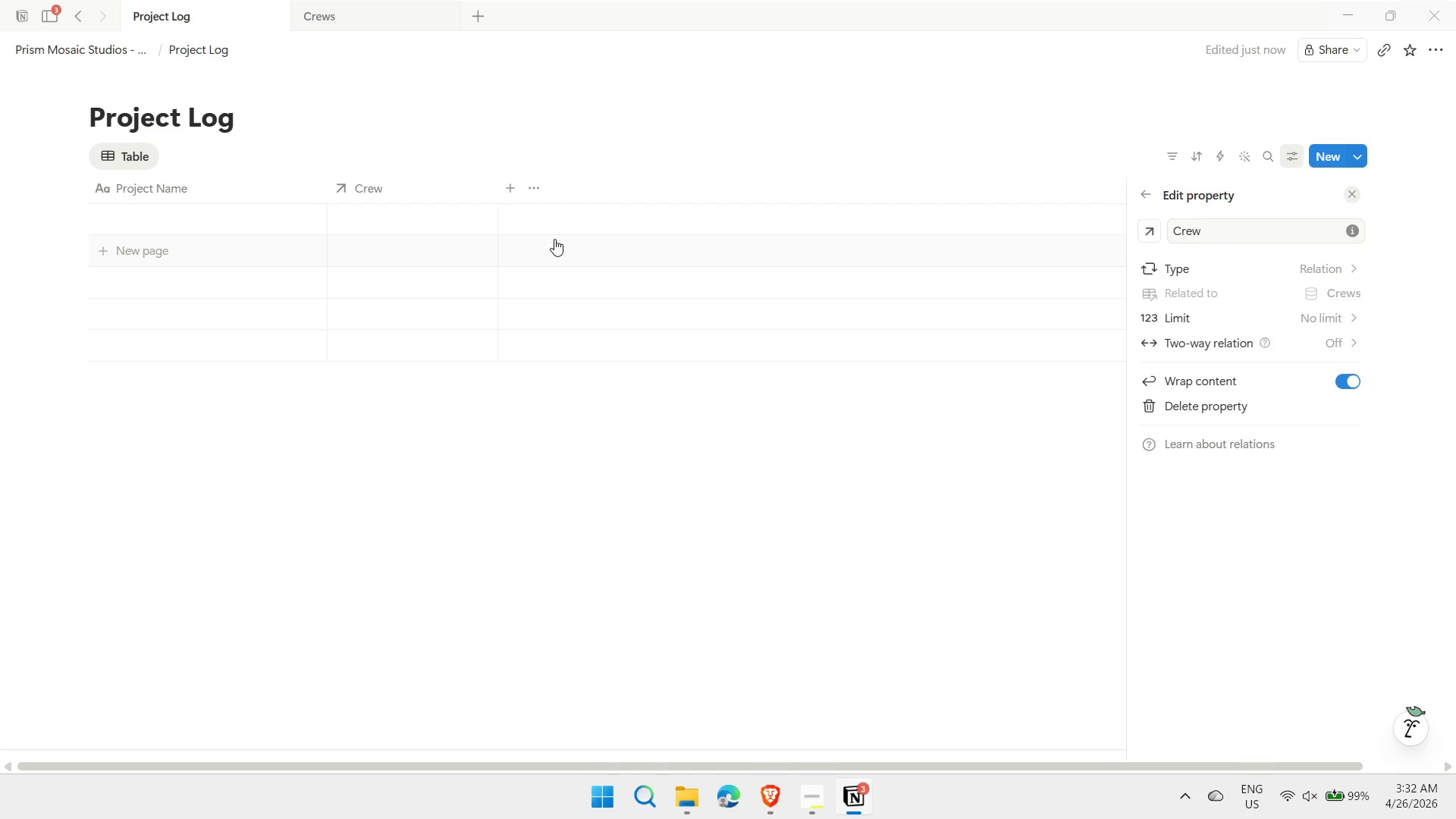 
left_click([507, 187])
 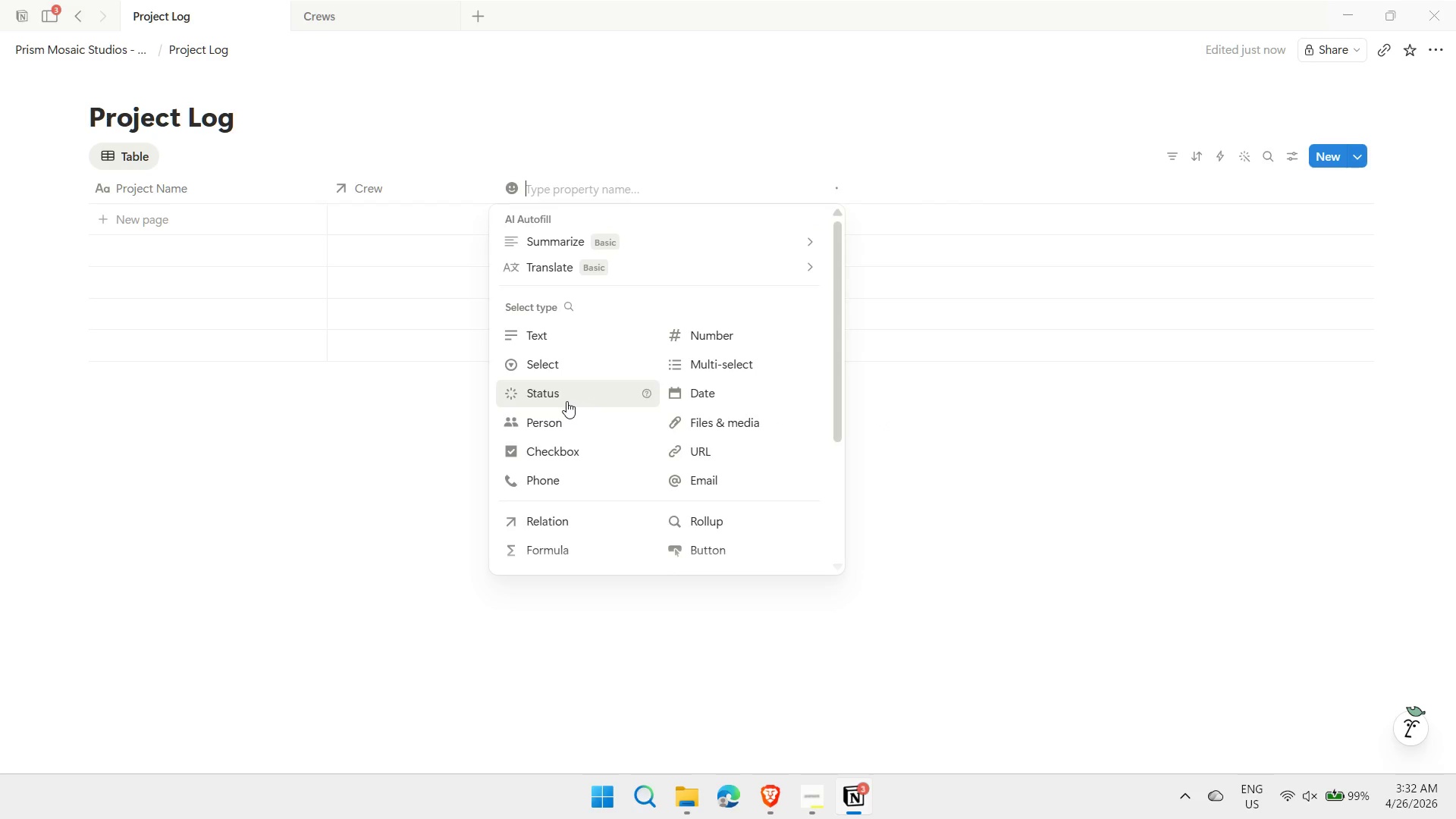 
left_click([546, 368])
 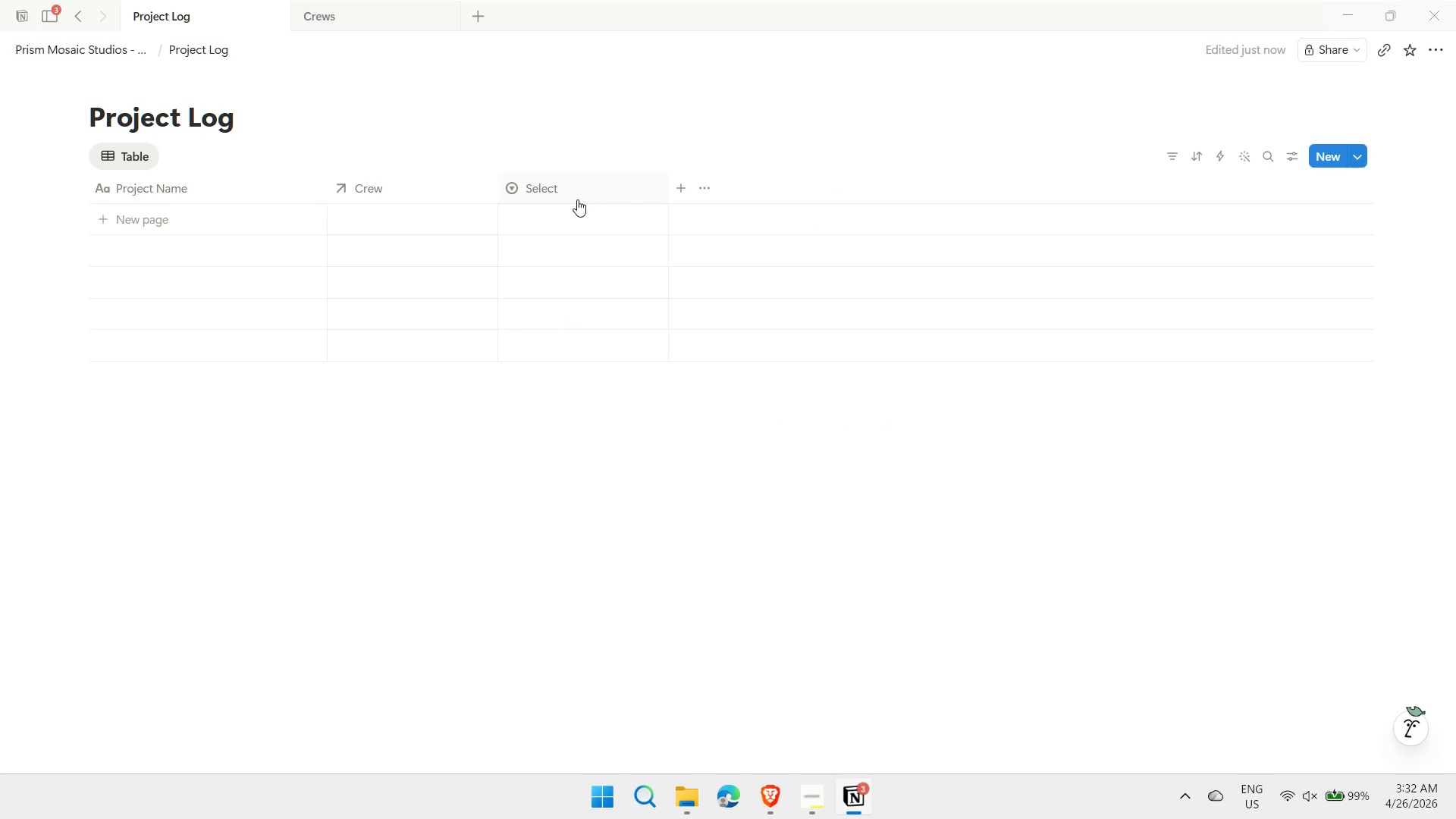 
left_click([576, 190])
 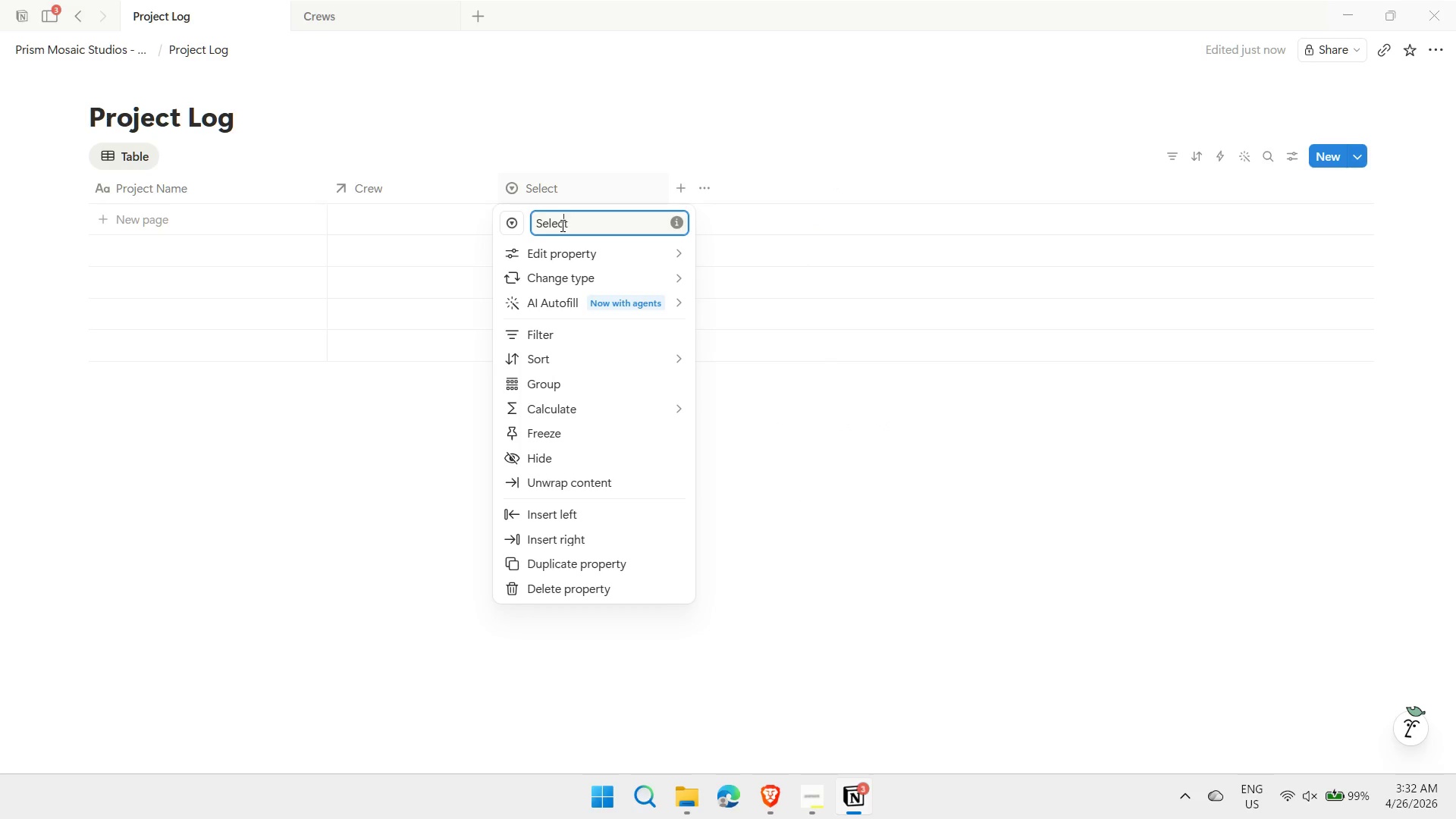 
double_click([561, 225])
 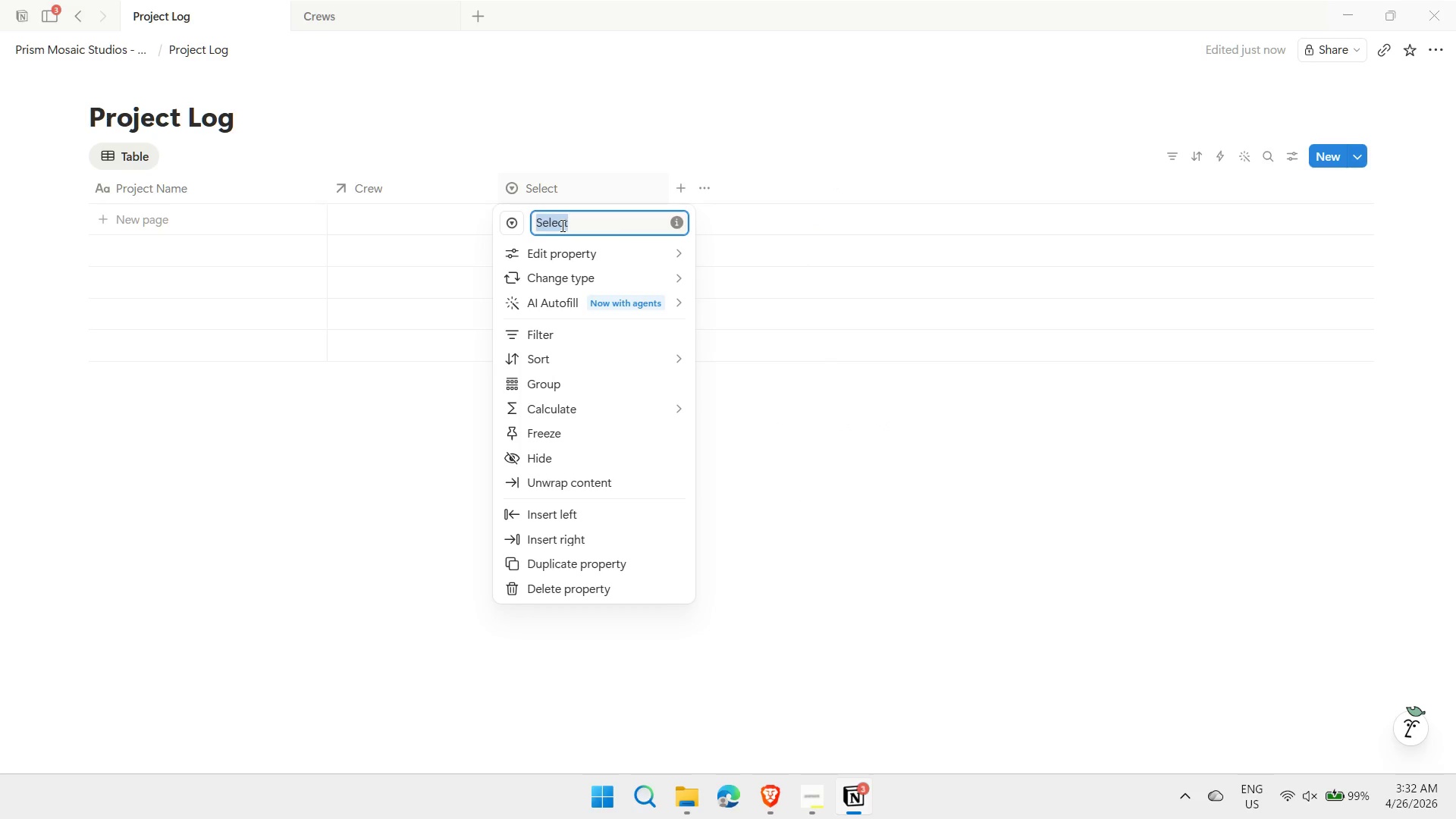 
type(Status)
 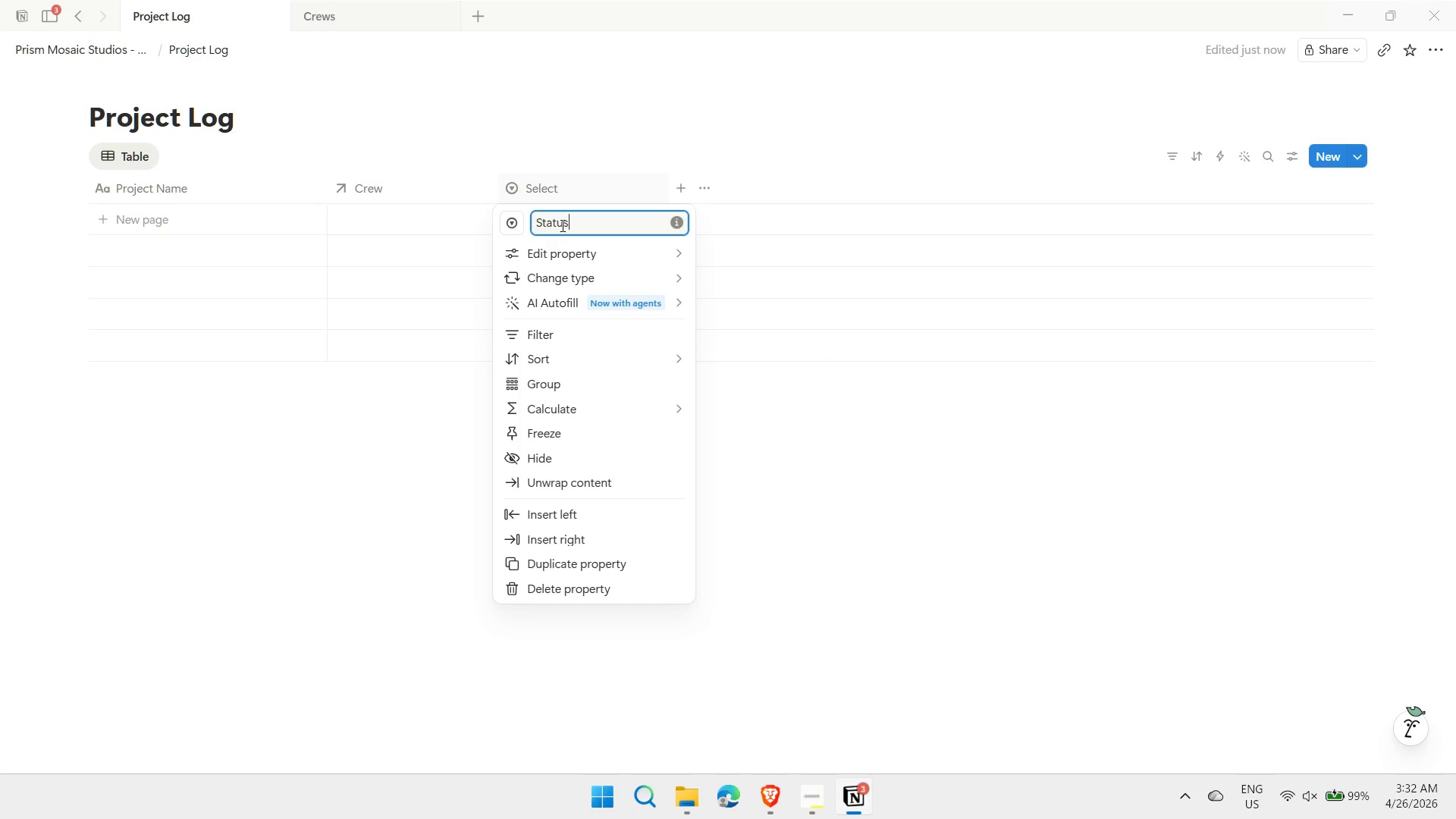 
key(Enter)
 